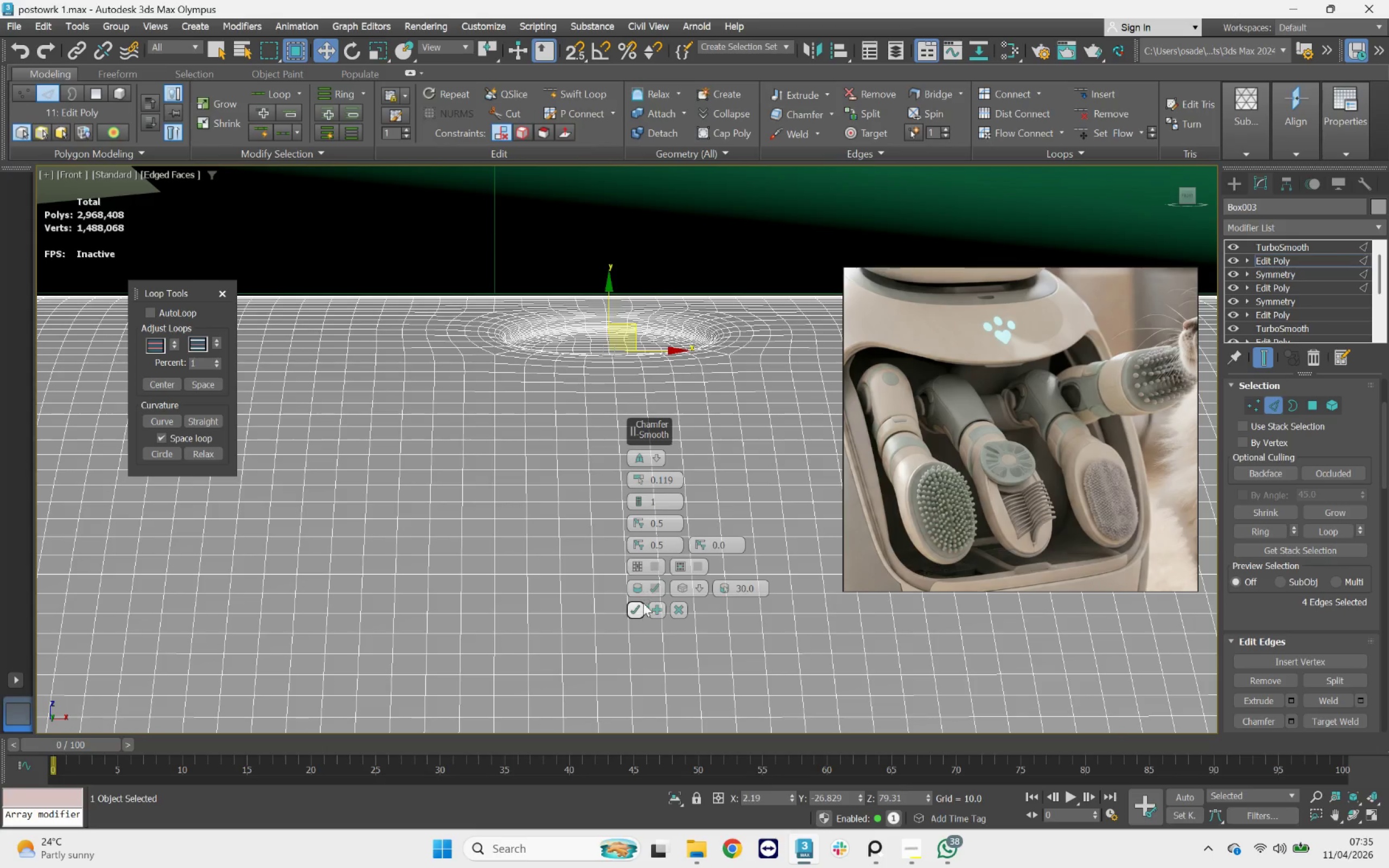 
key(F4)
 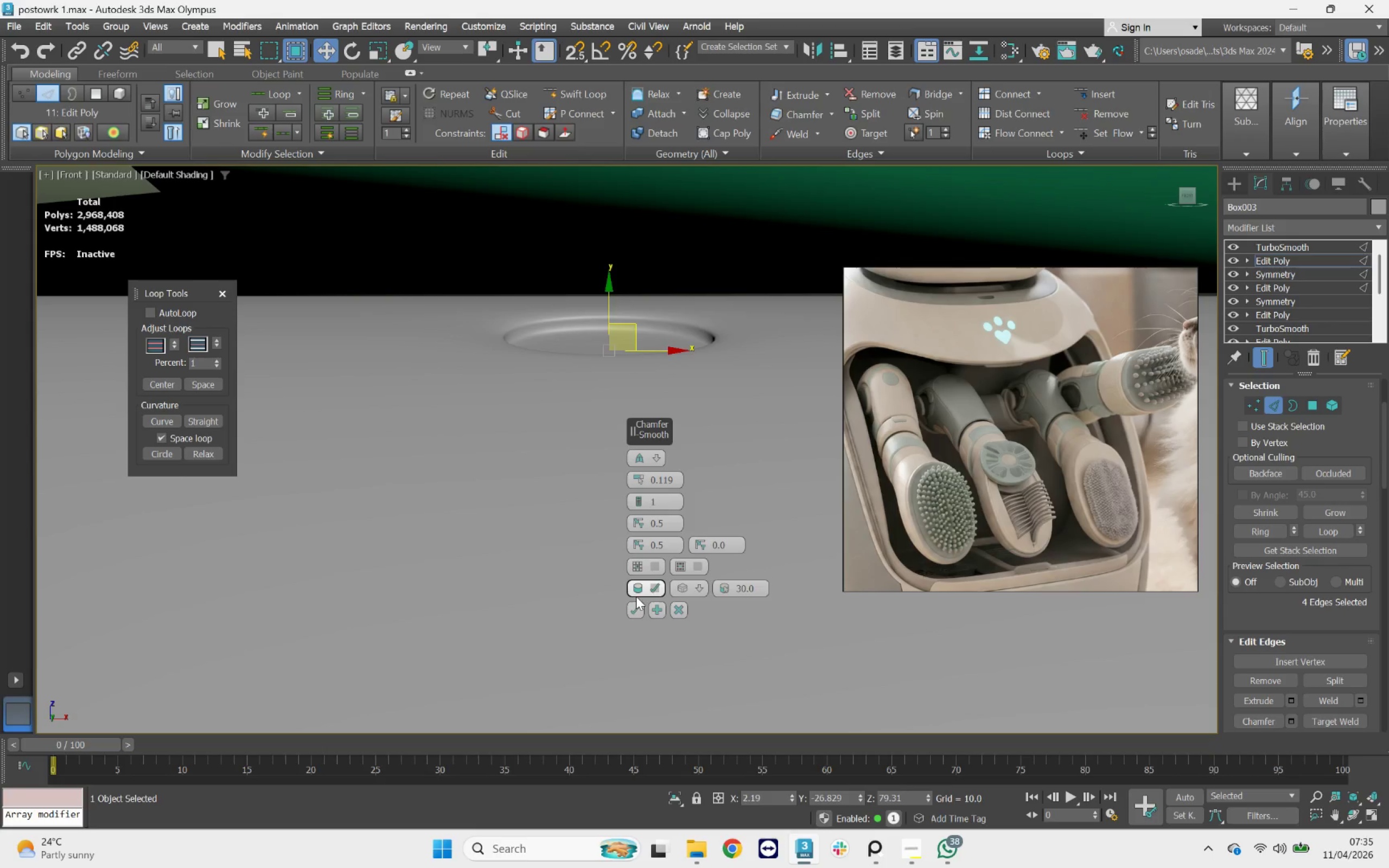 
left_click([633, 609])
 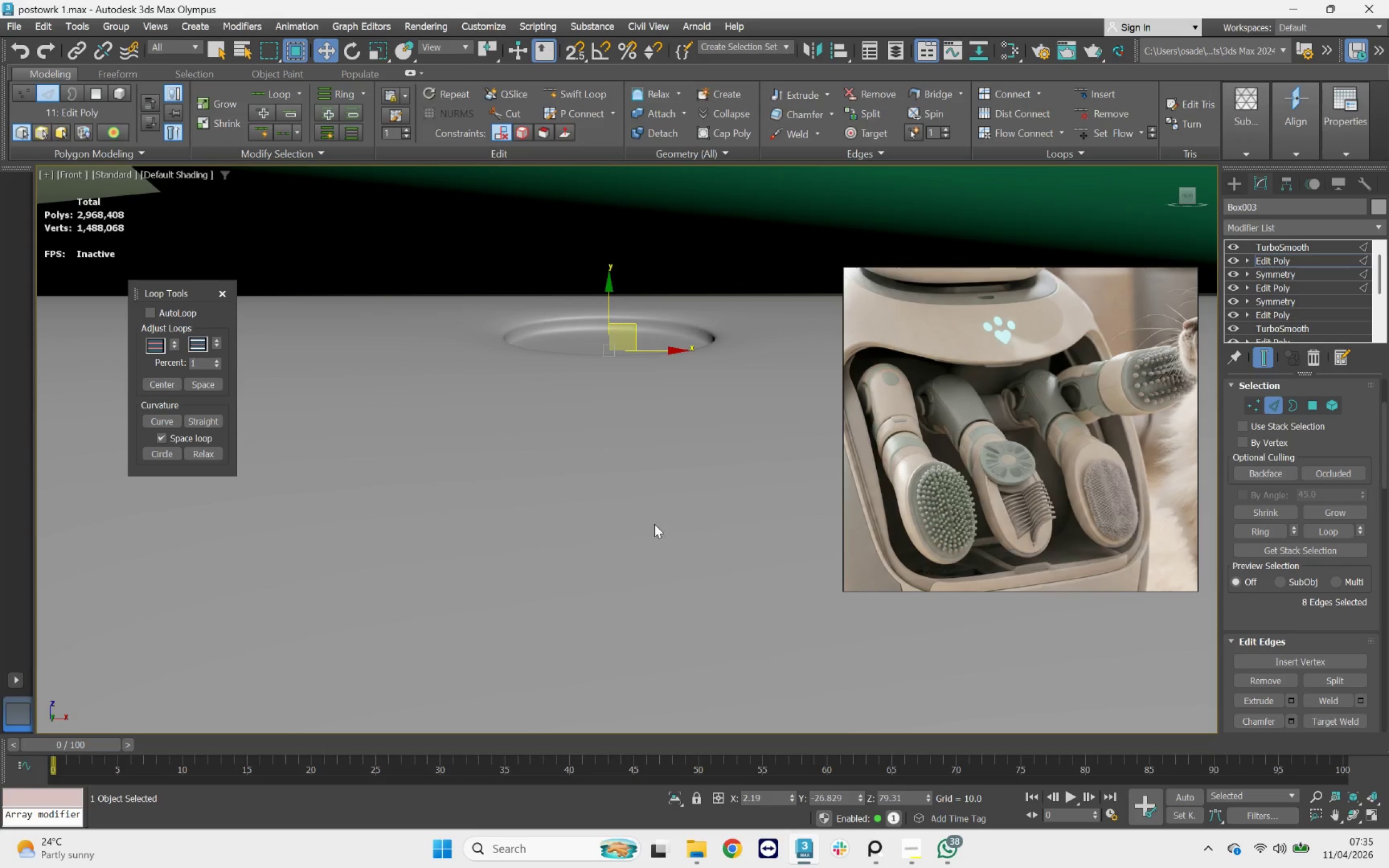 
scroll: coordinate [640, 423], scroll_direction: down, amount: 3.0
 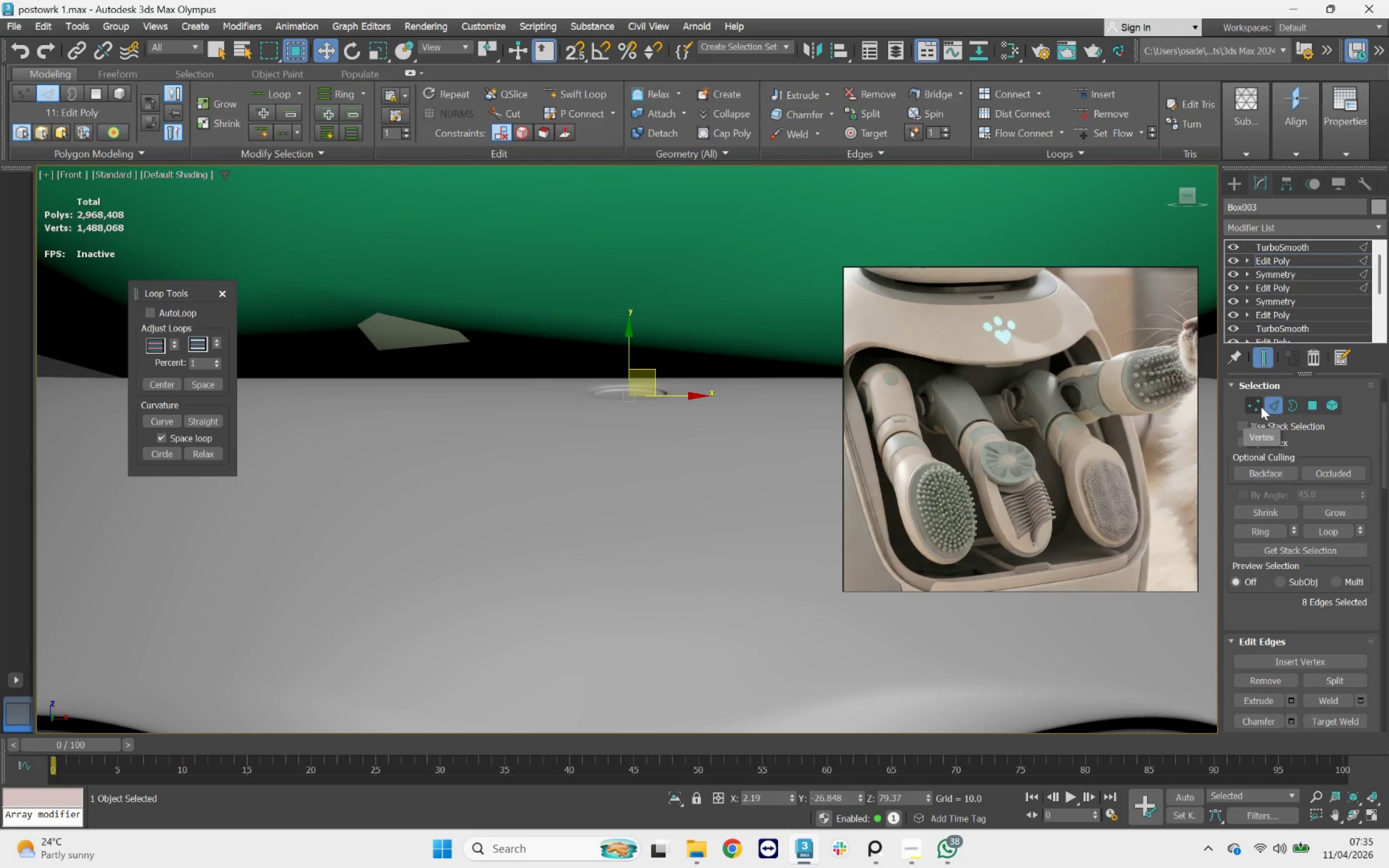 
left_click([1267, 405])
 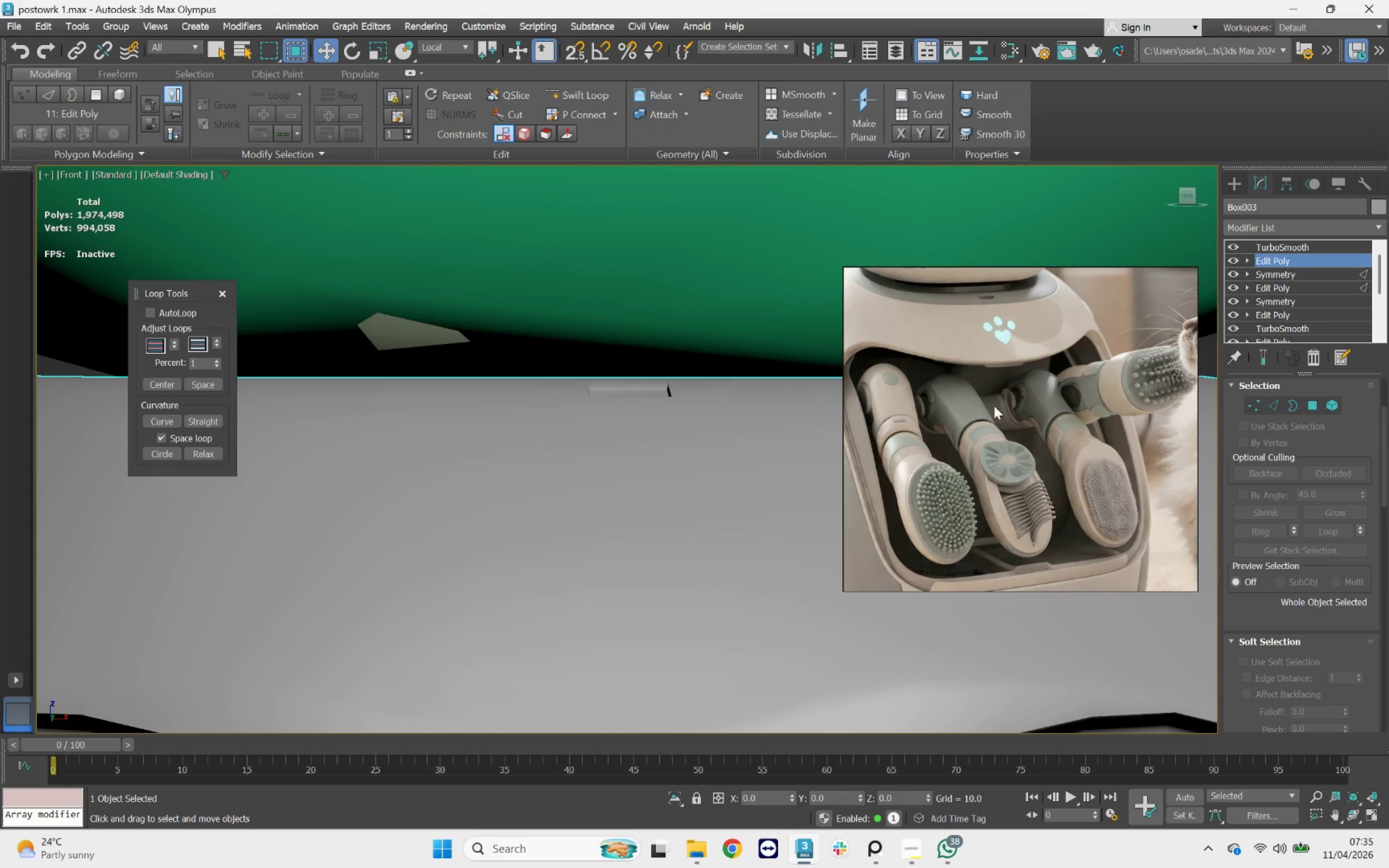 
key(F4)
 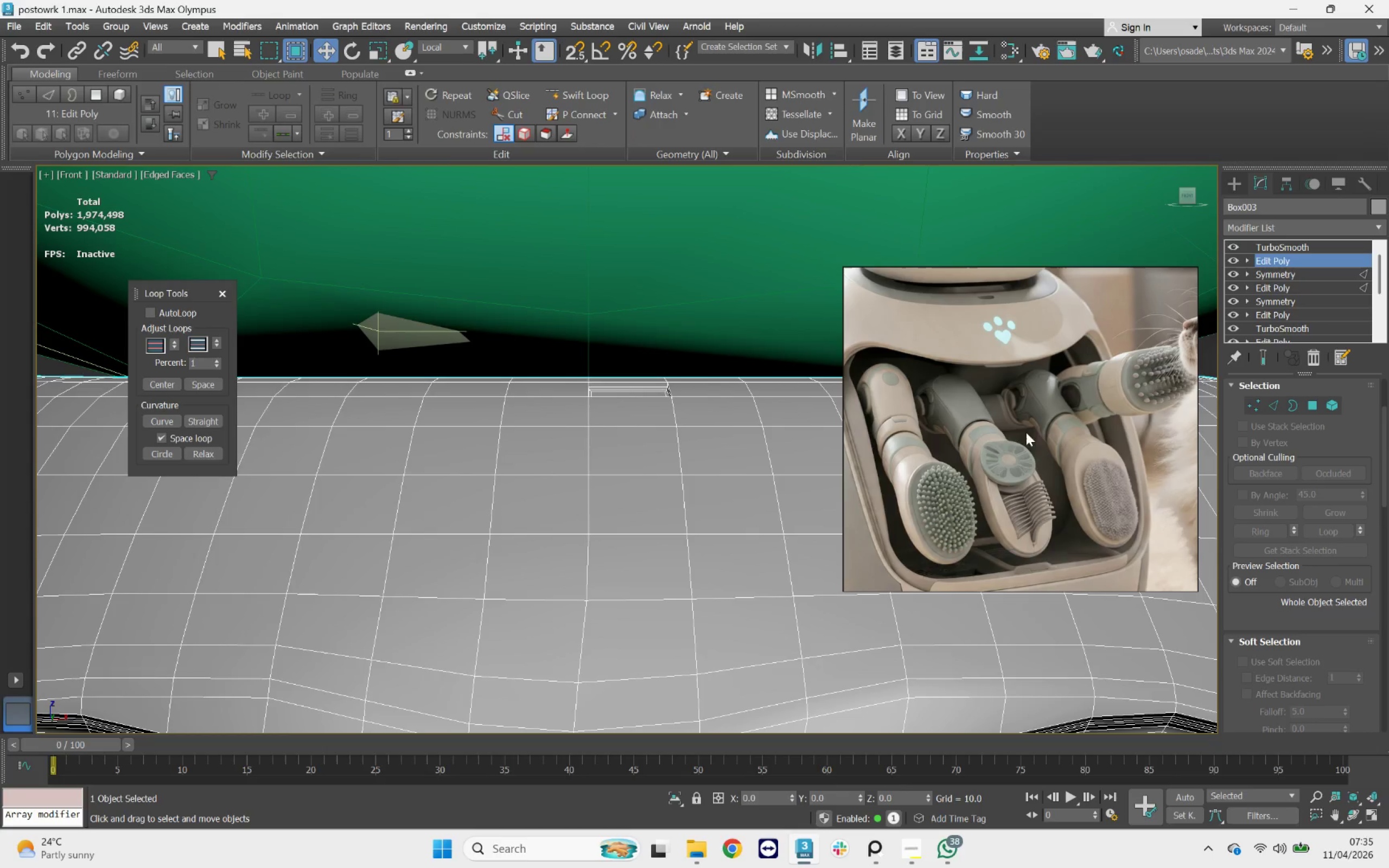 
key(2)
 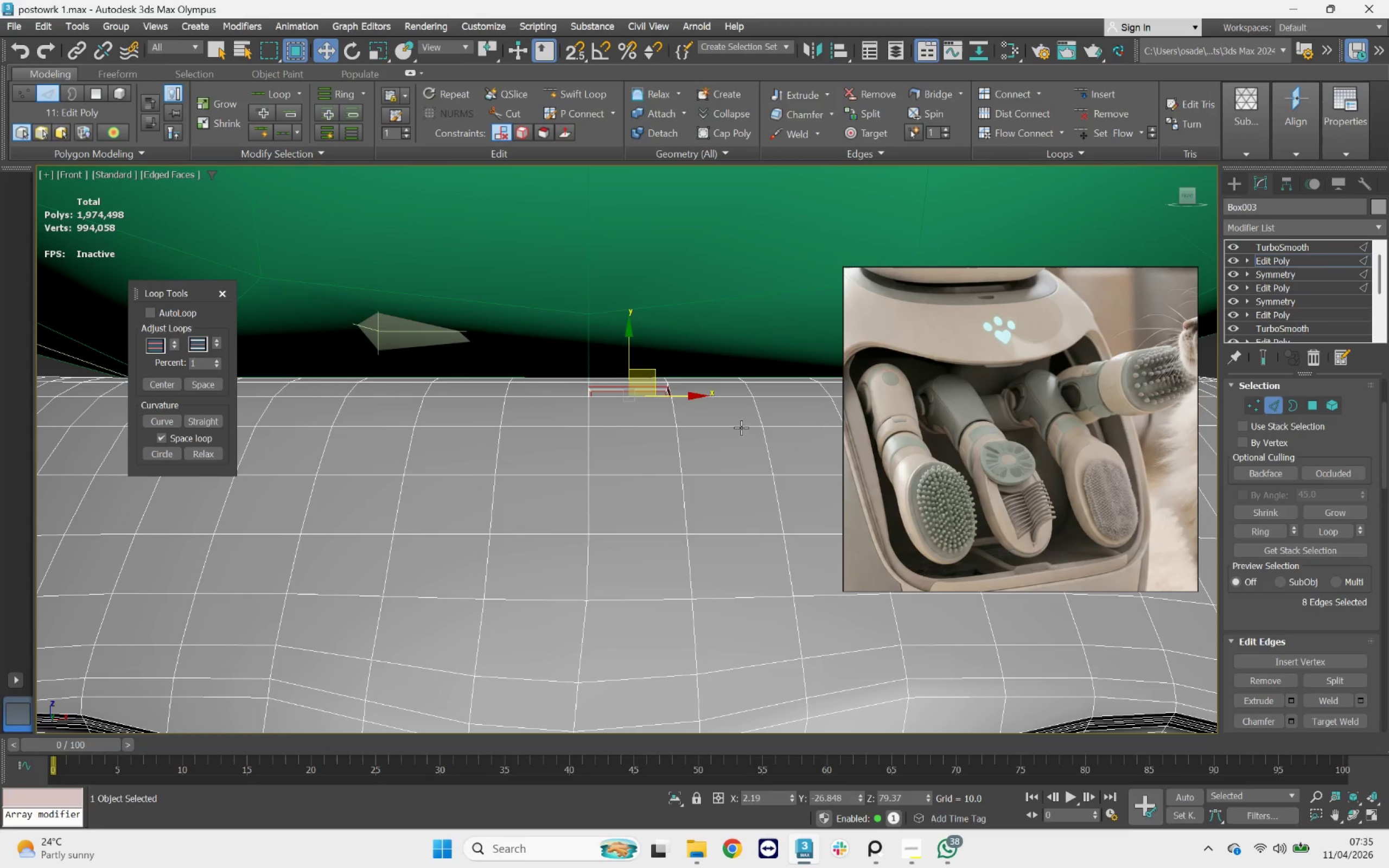 
double_click([741, 427])
 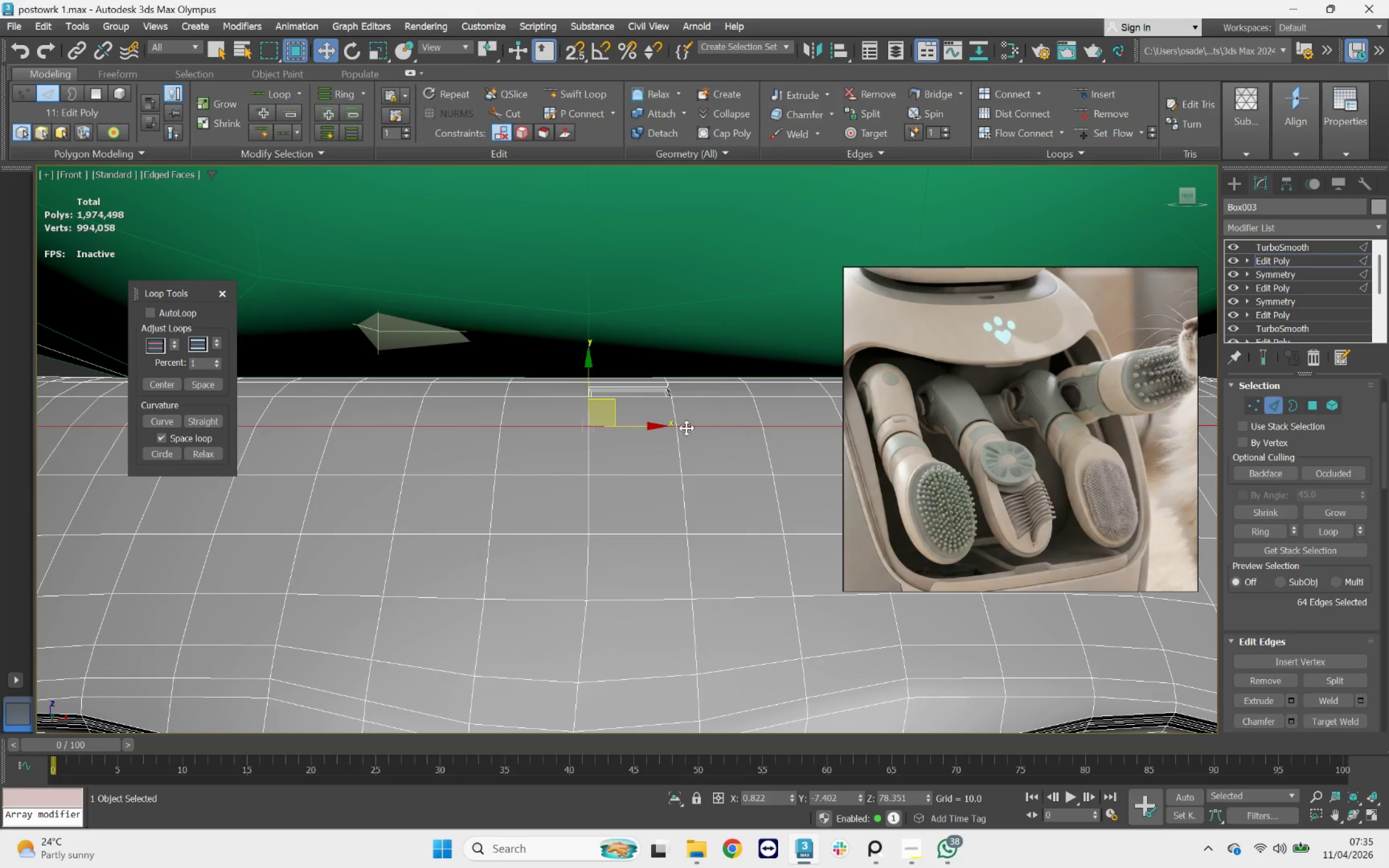 
scroll: coordinate [646, 420], scroll_direction: down, amount: 5.0
 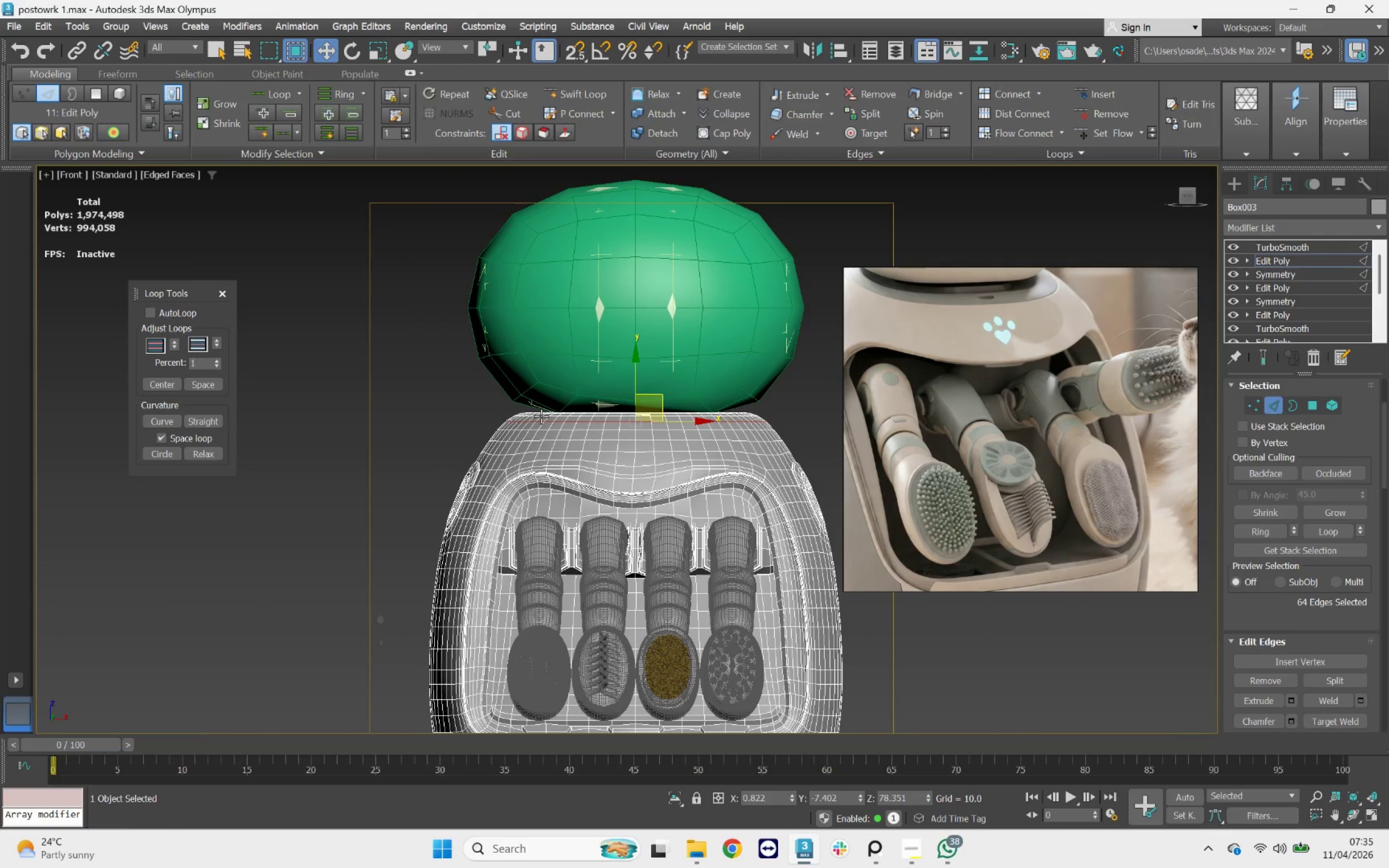 
scroll: coordinate [492, 425], scroll_direction: up, amount: 7.0
 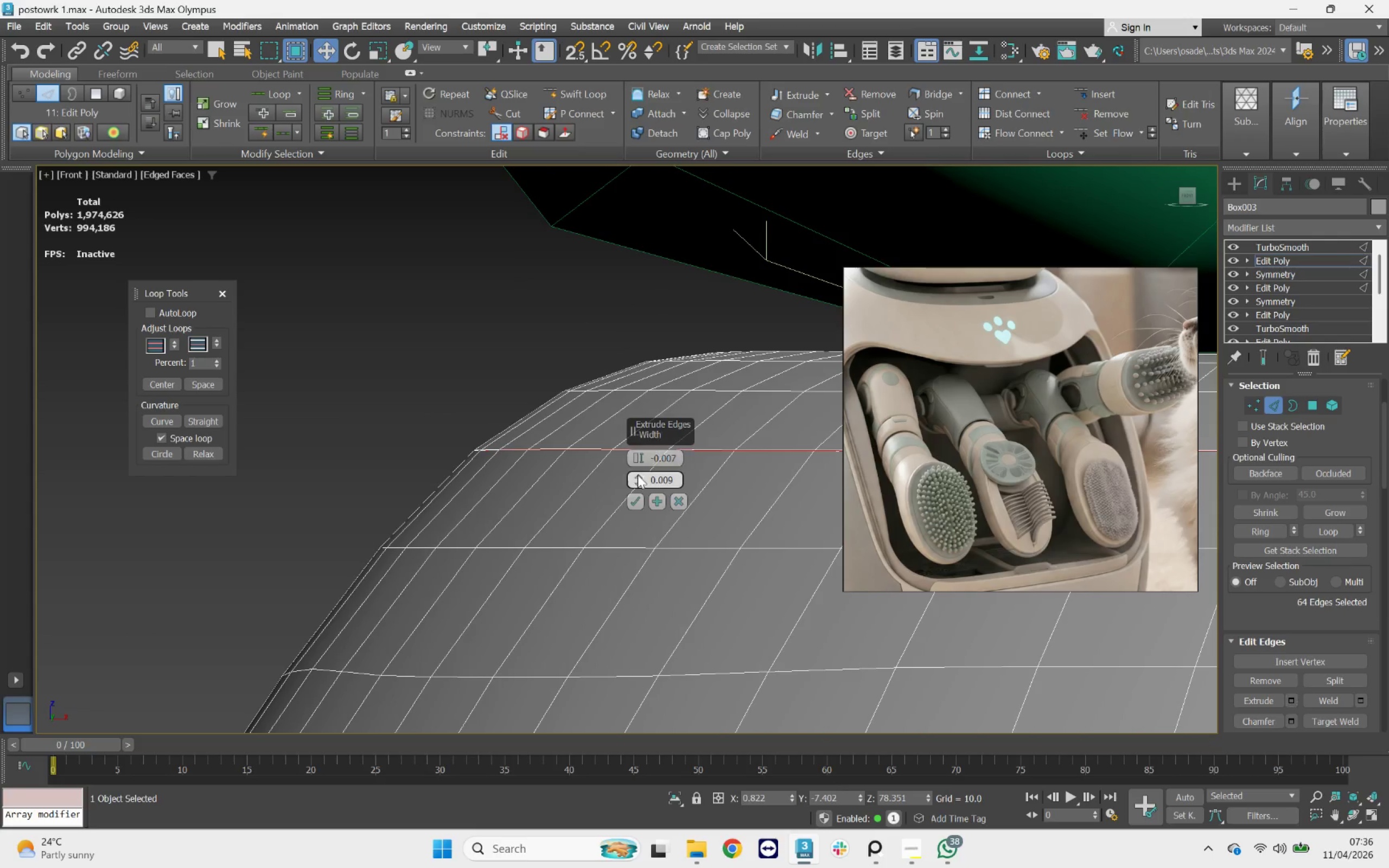 
left_click_drag(start_coordinate=[634, 481], to_coordinate=[640, 469])
 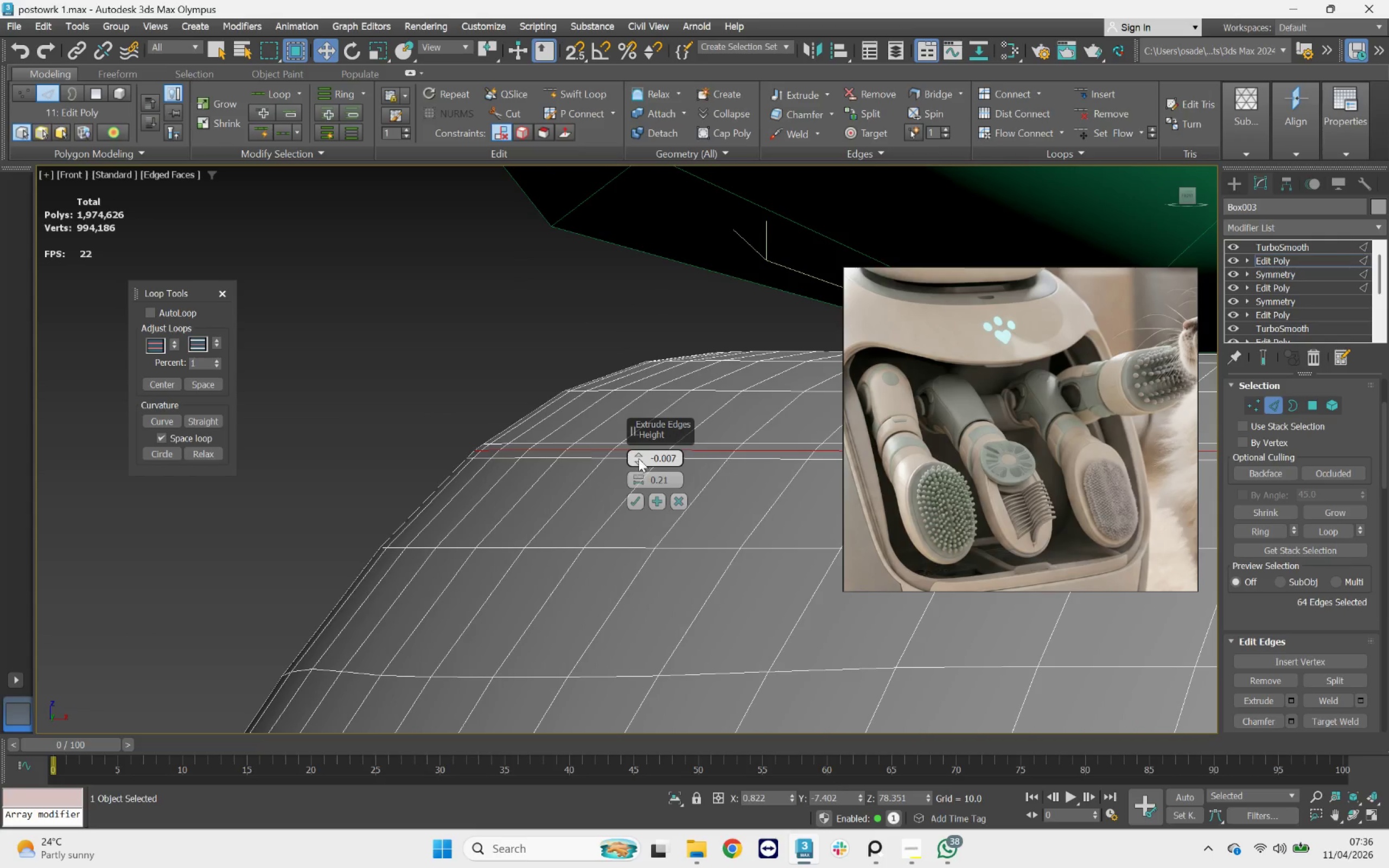 
left_click_drag(start_coordinate=[639, 457], to_coordinate=[658, 468])
 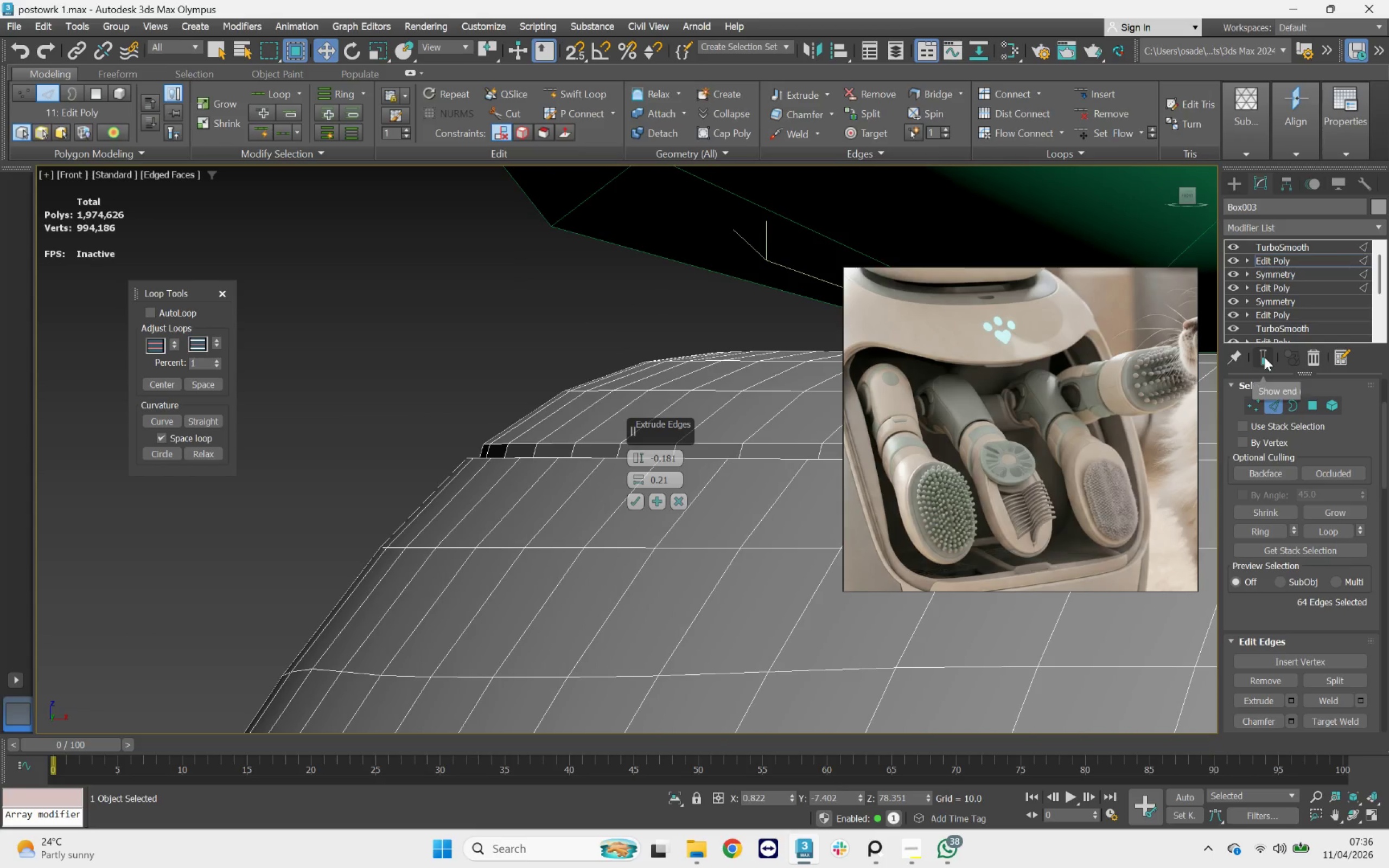 
left_click([1264, 357])
 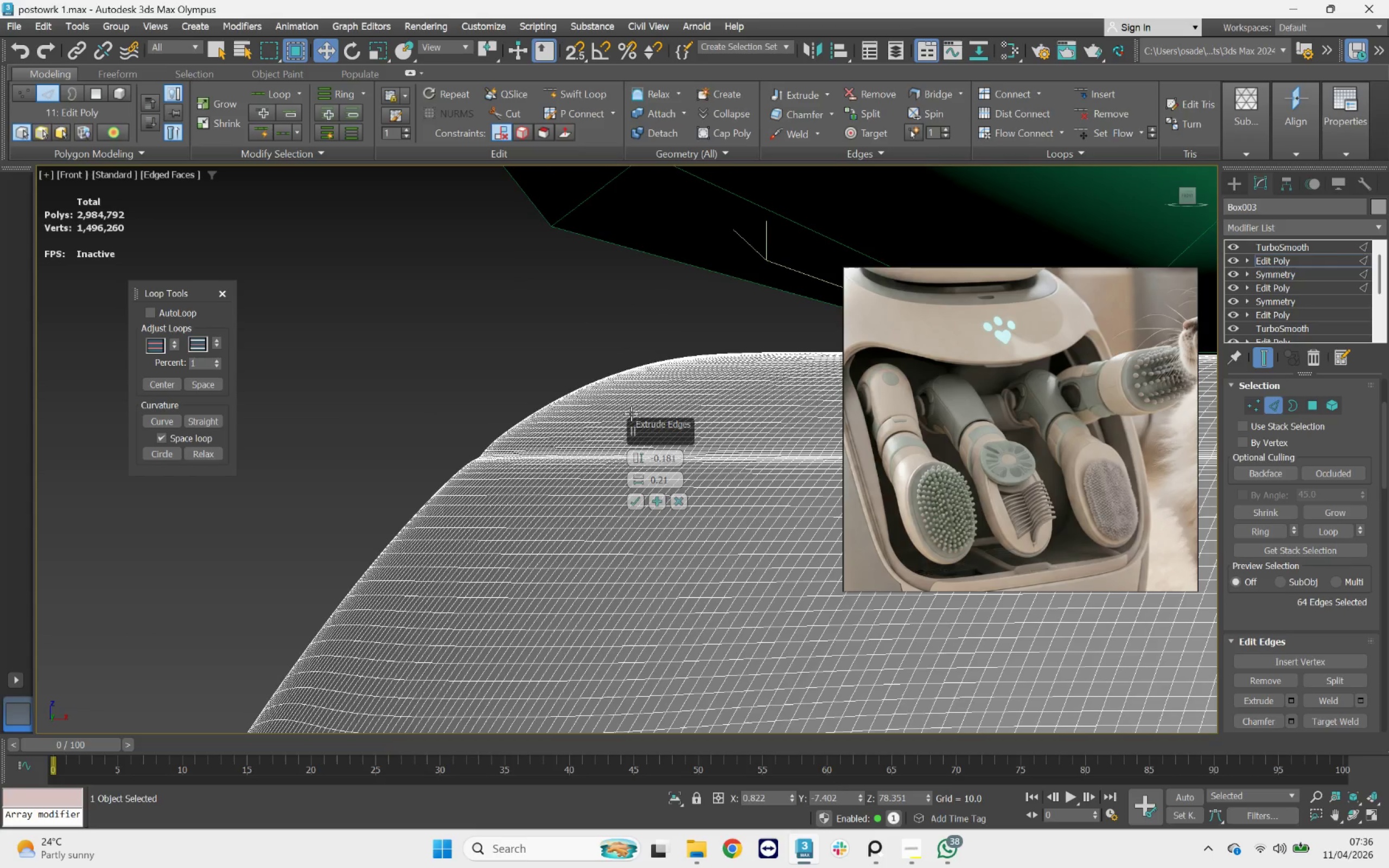 
scroll: coordinate [528, 413], scroll_direction: down, amount: 3.0
 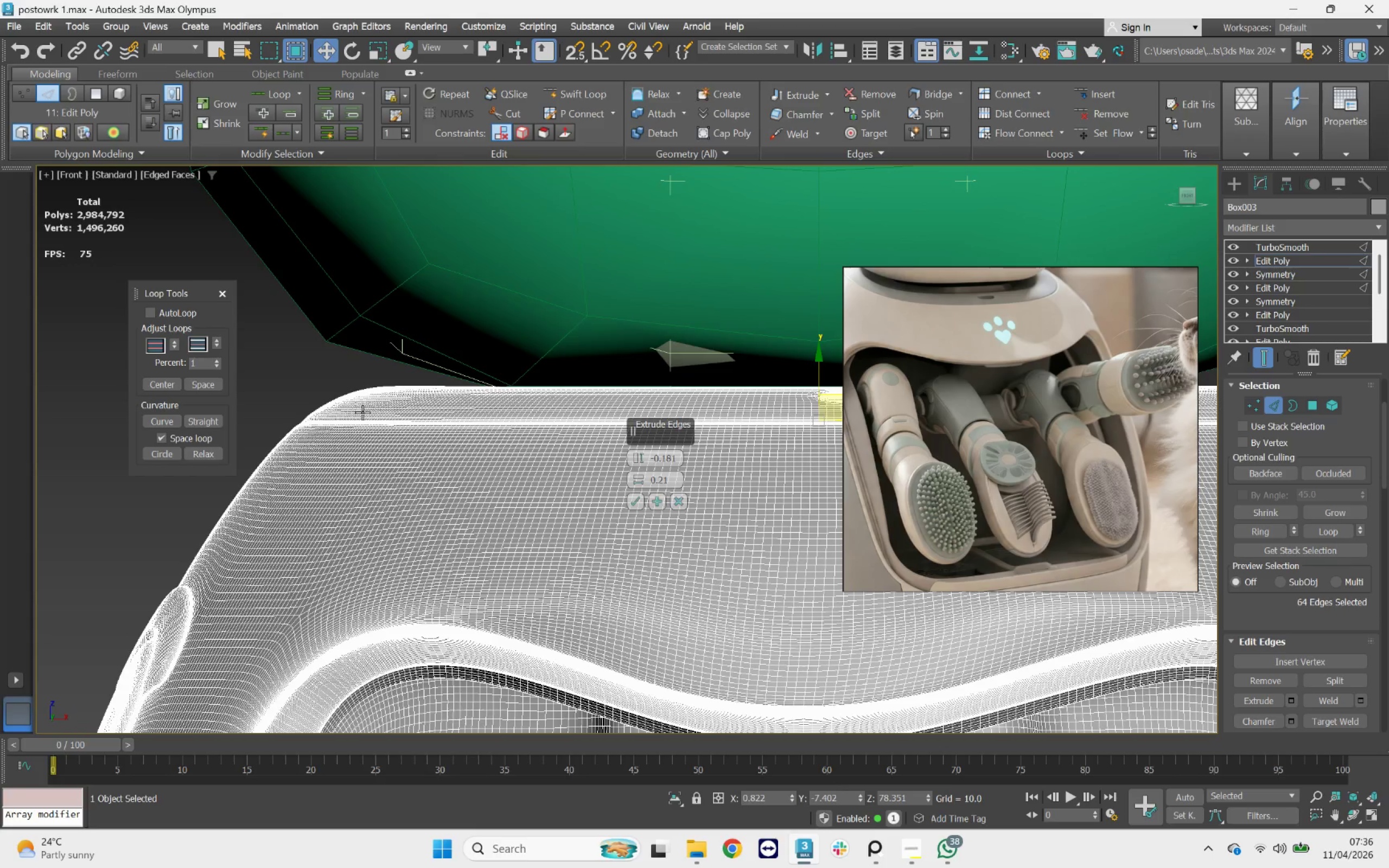 
key(F5)
 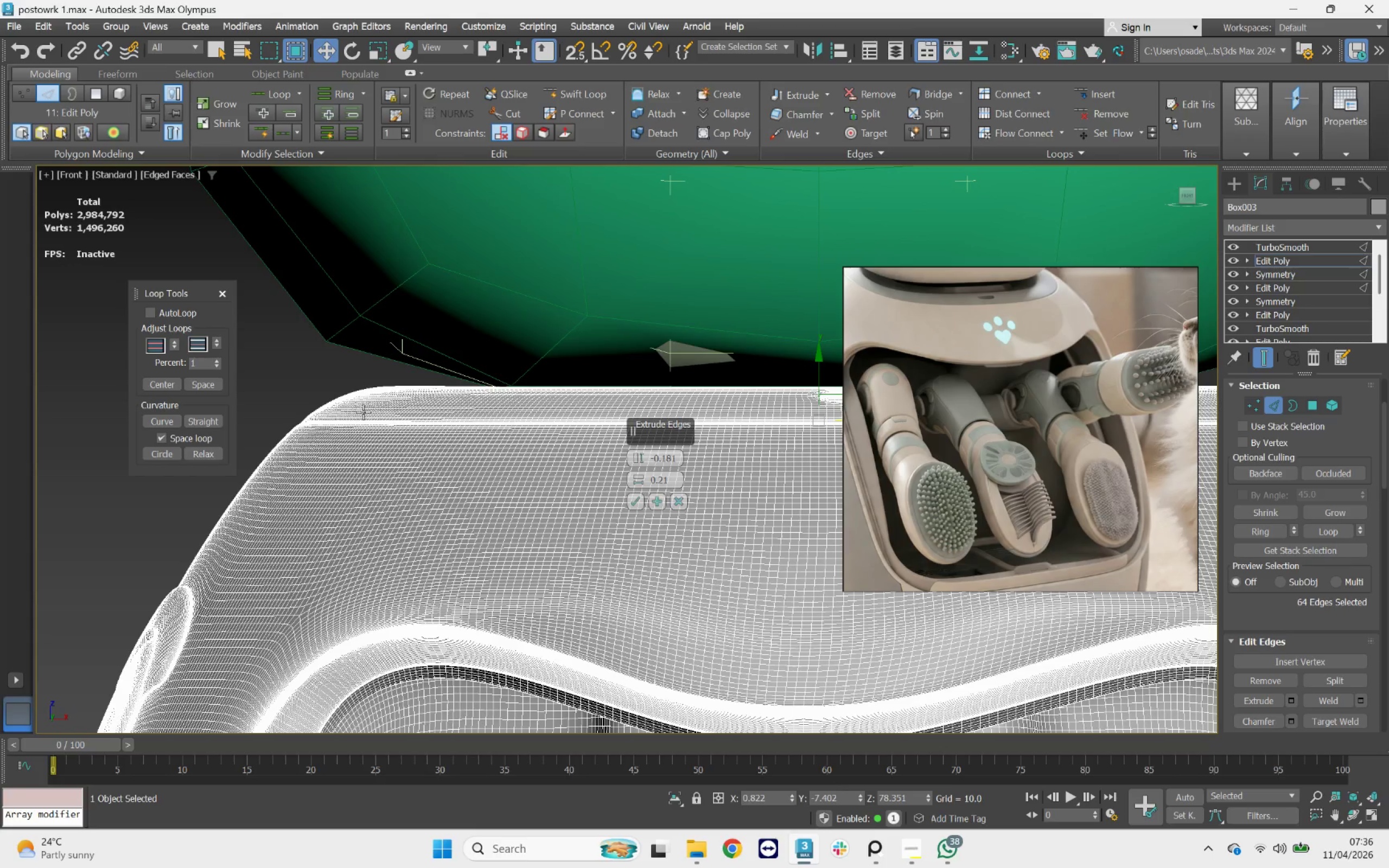 
key(F4)
 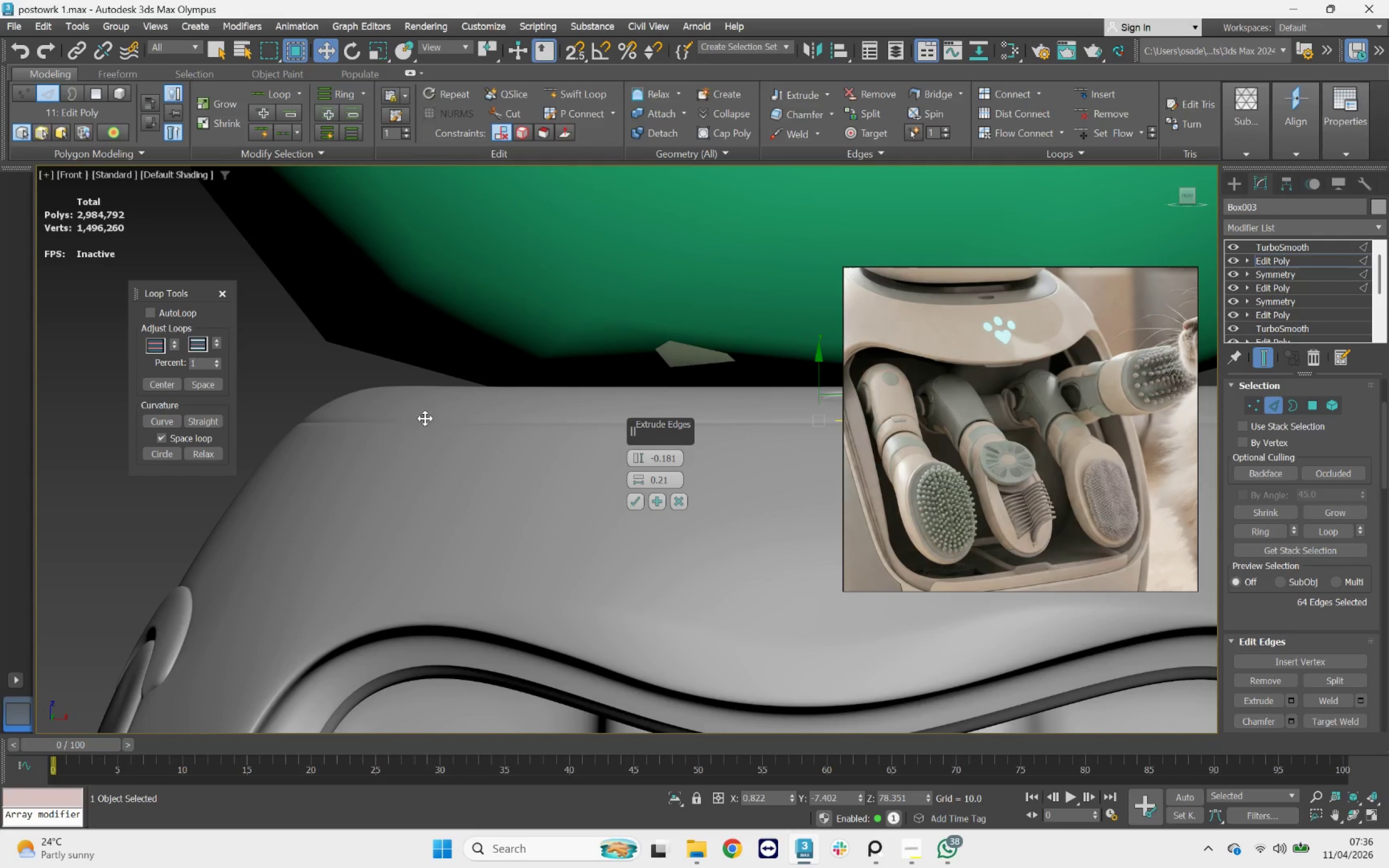 
key(F5)
 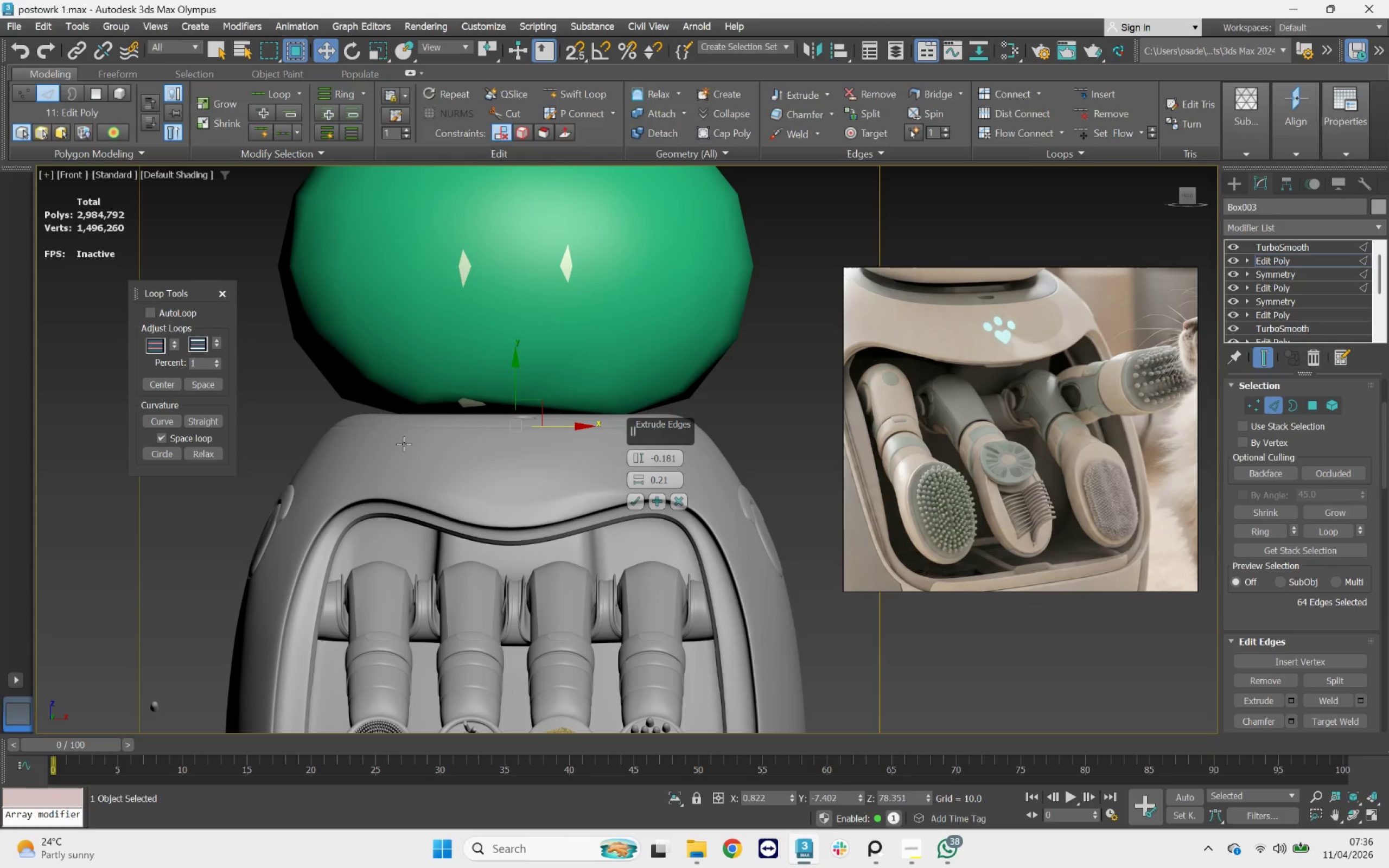 
scroll: coordinate [404, 444], scroll_direction: down, amount: 5.0
 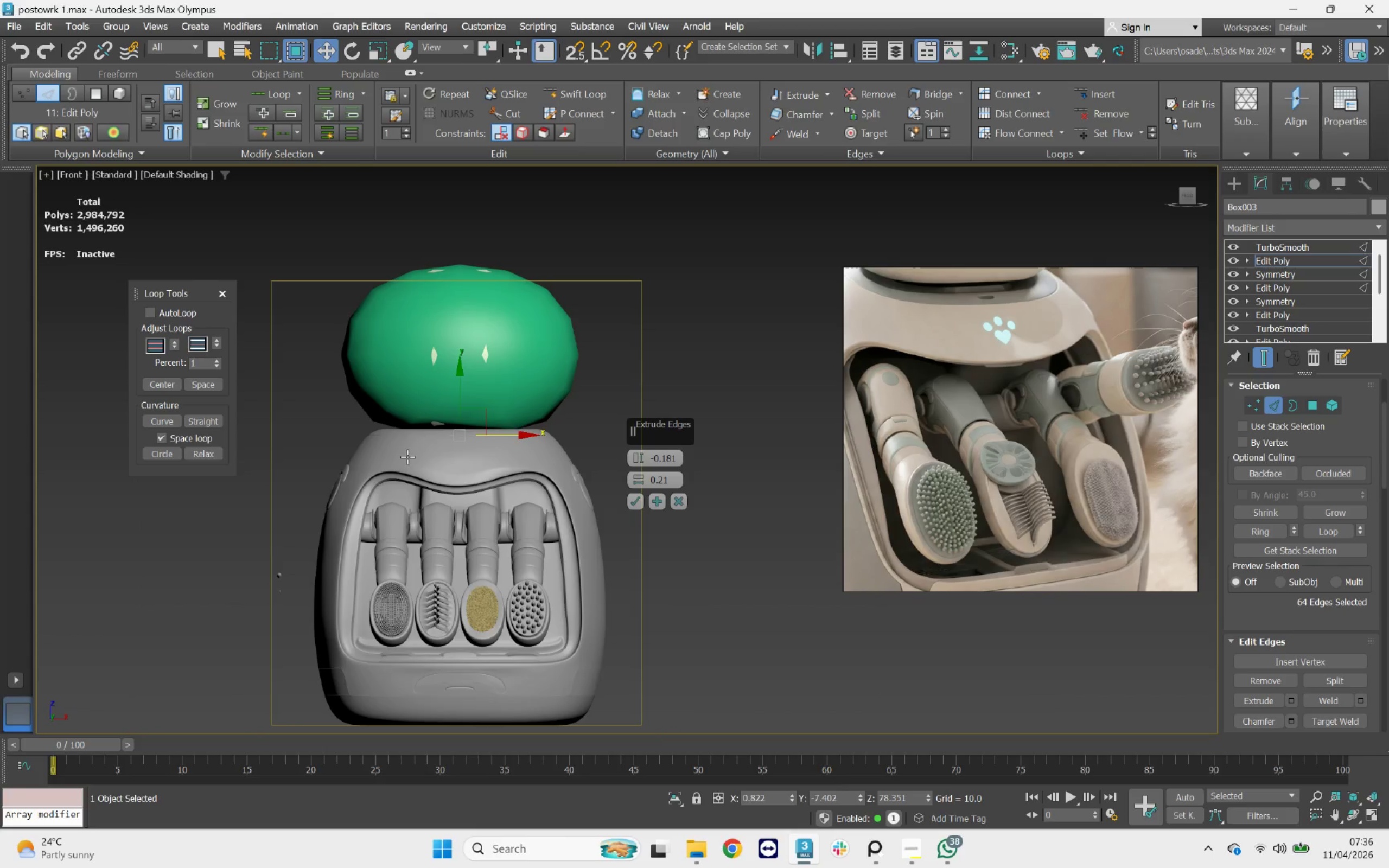 
hold_key(key=AltLeft, duration=0.67)
 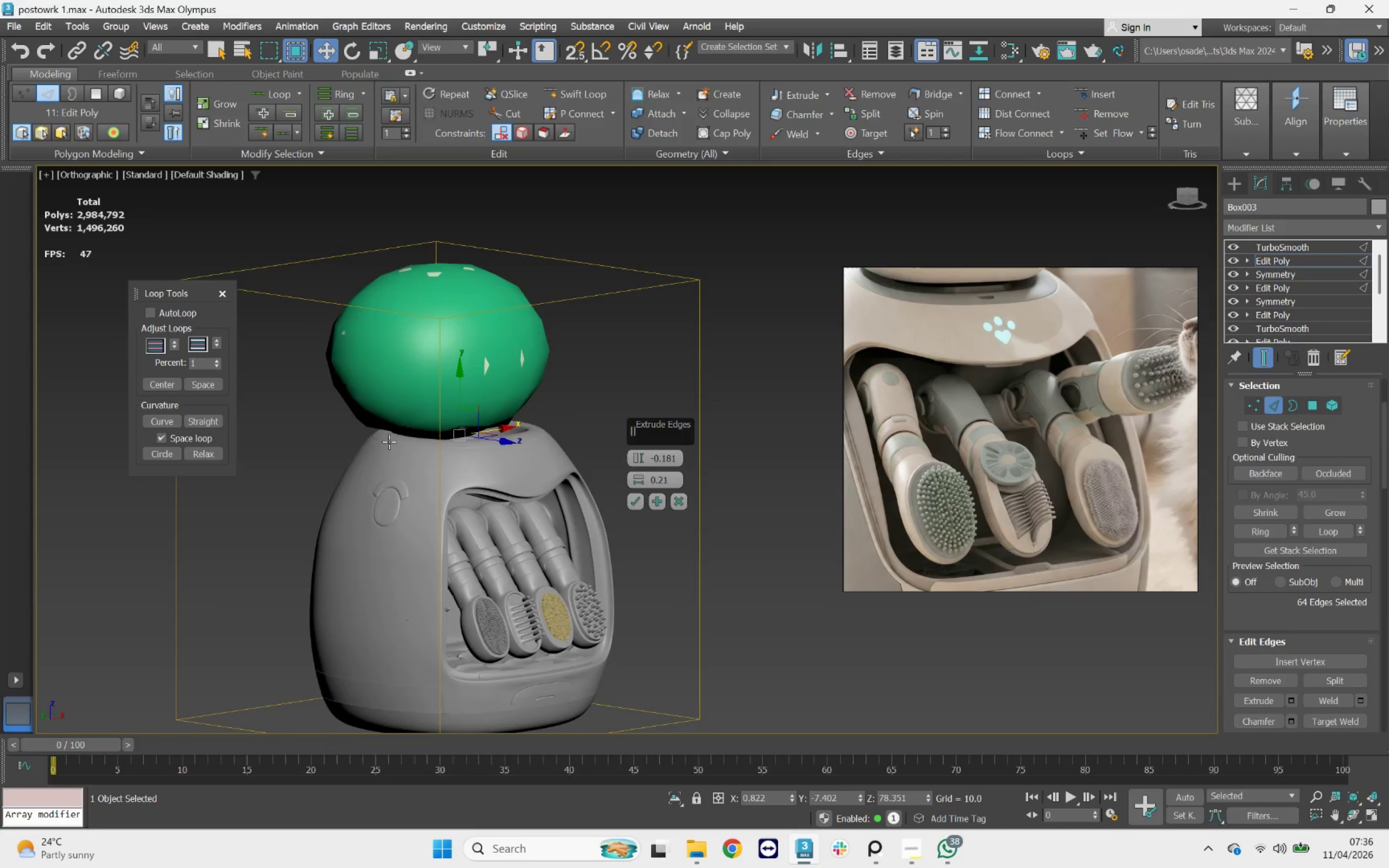 
scroll: coordinate [430, 454], scroll_direction: up, amount: 11.0
 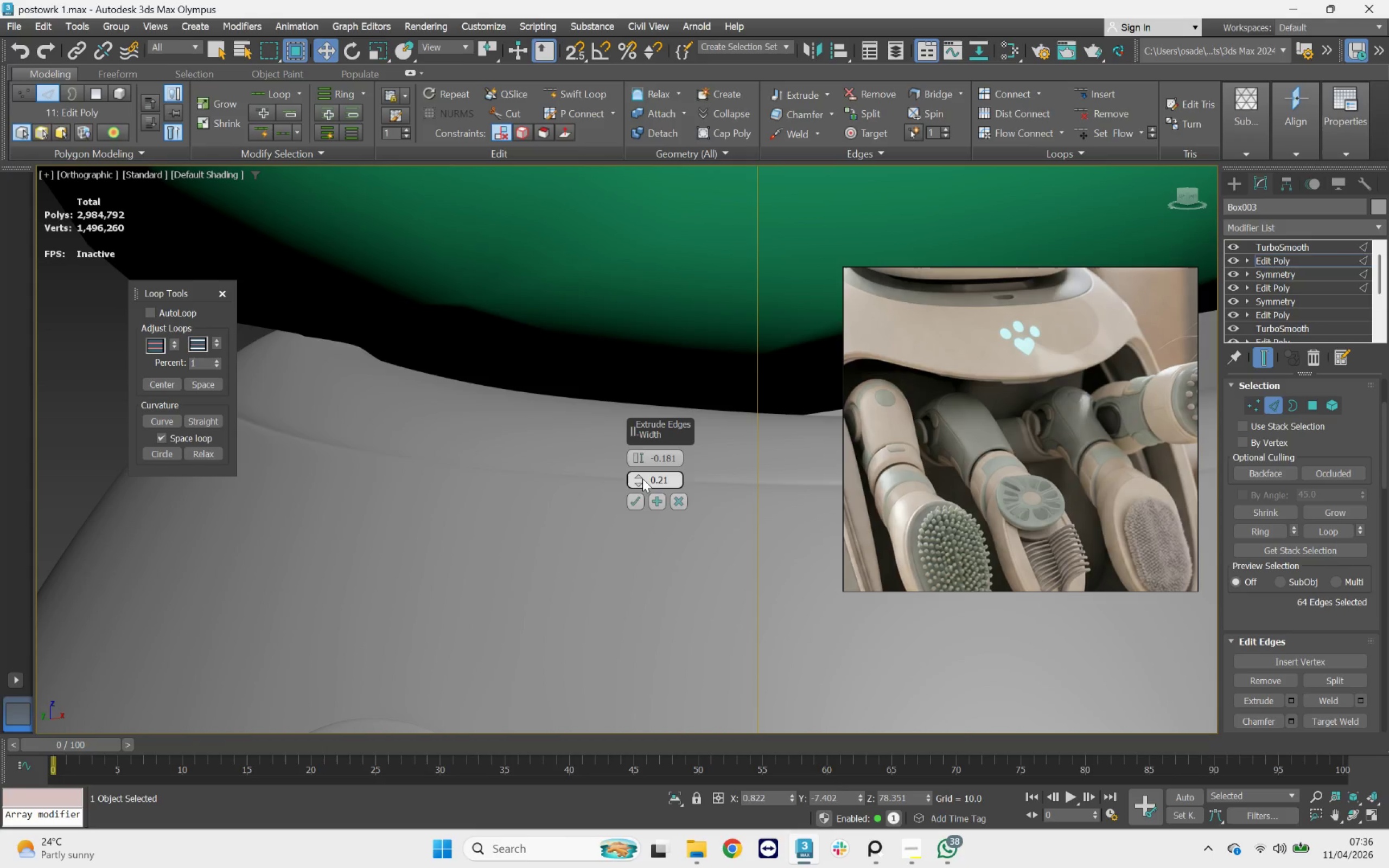 
left_click_drag(start_coordinate=[640, 478], to_coordinate=[645, 482])
 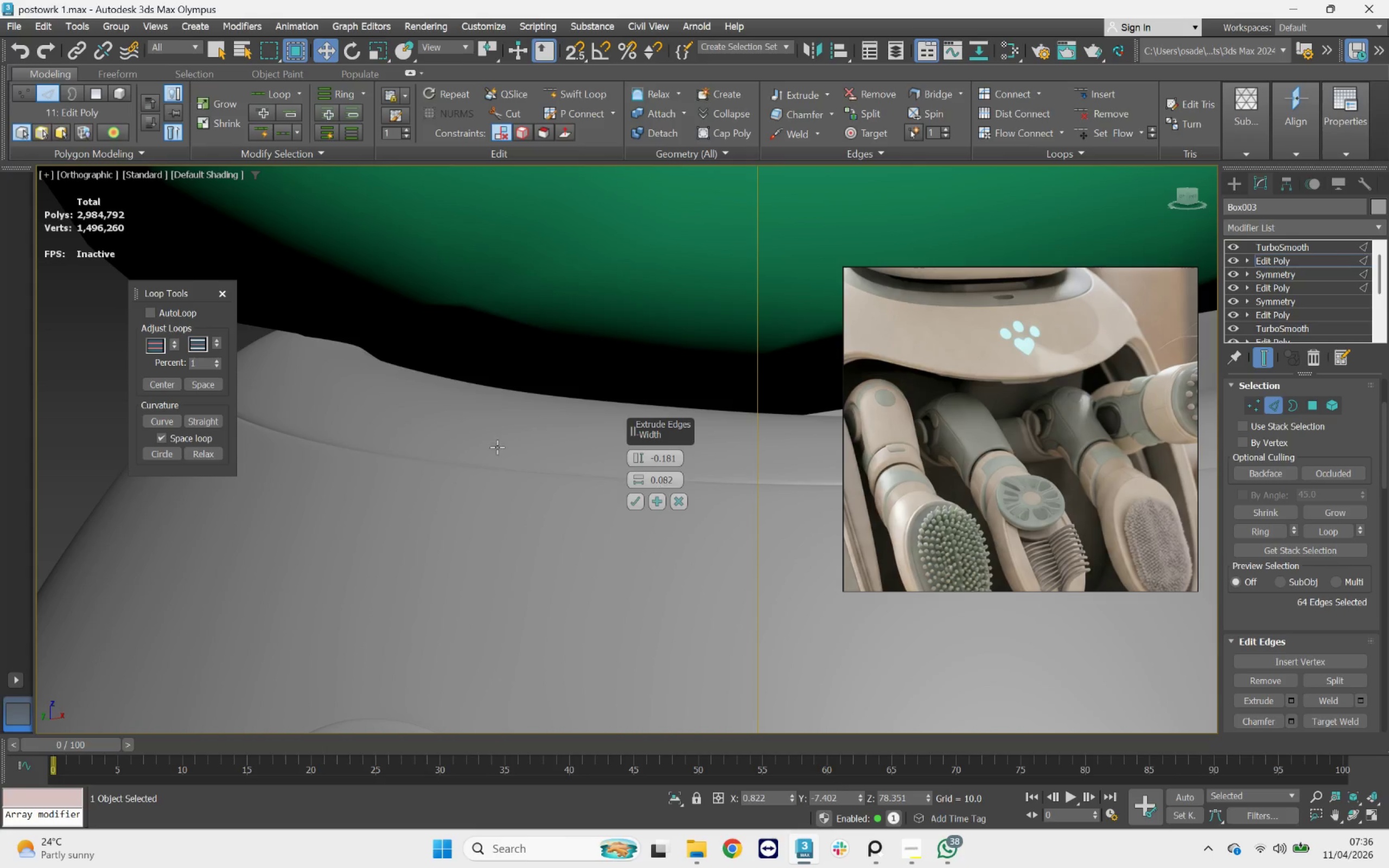 
scroll: coordinate [368, 449], scroll_direction: none, amount: 0.0
 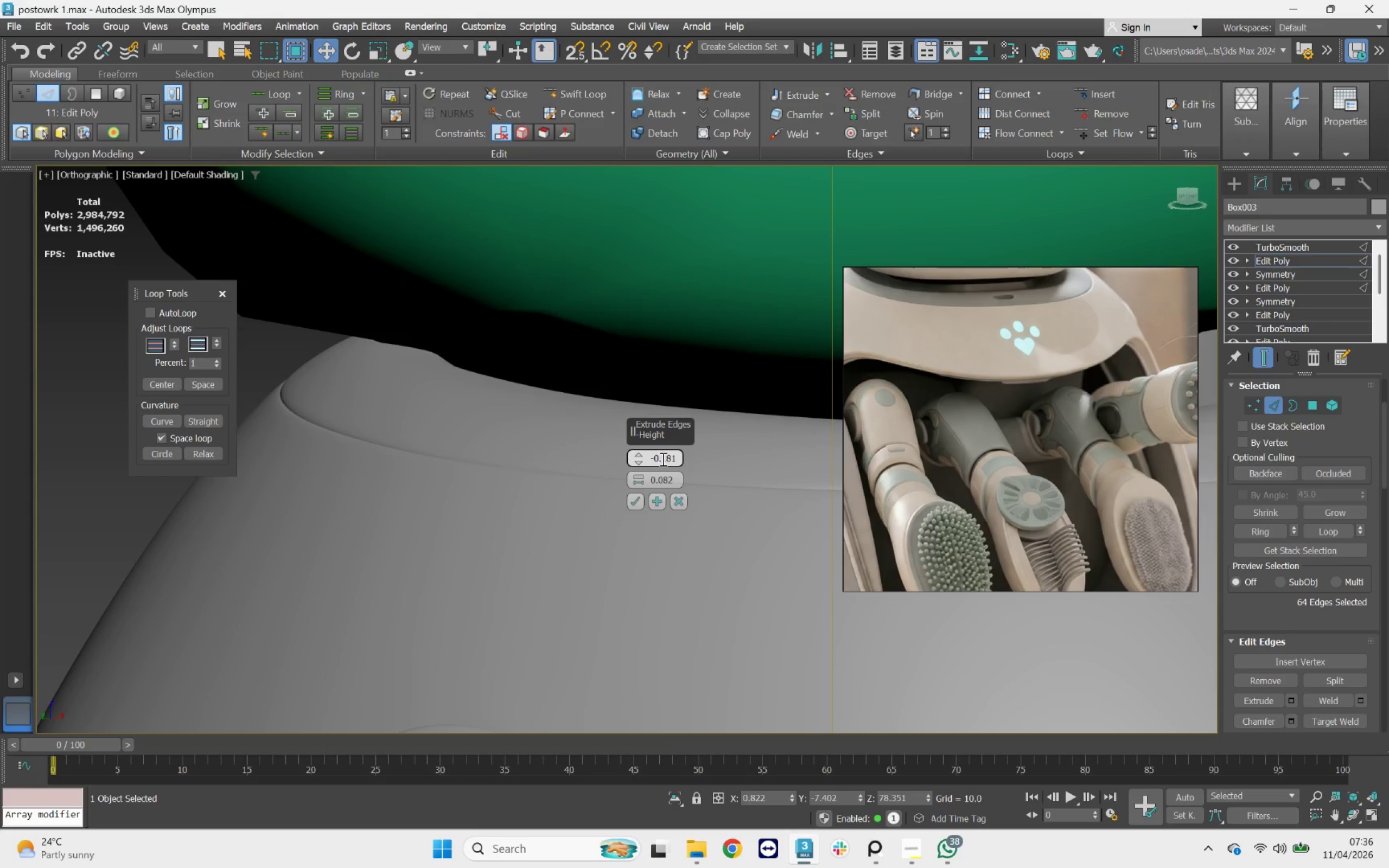 
left_click_drag(start_coordinate=[665, 459], to_coordinate=[687, 459])
 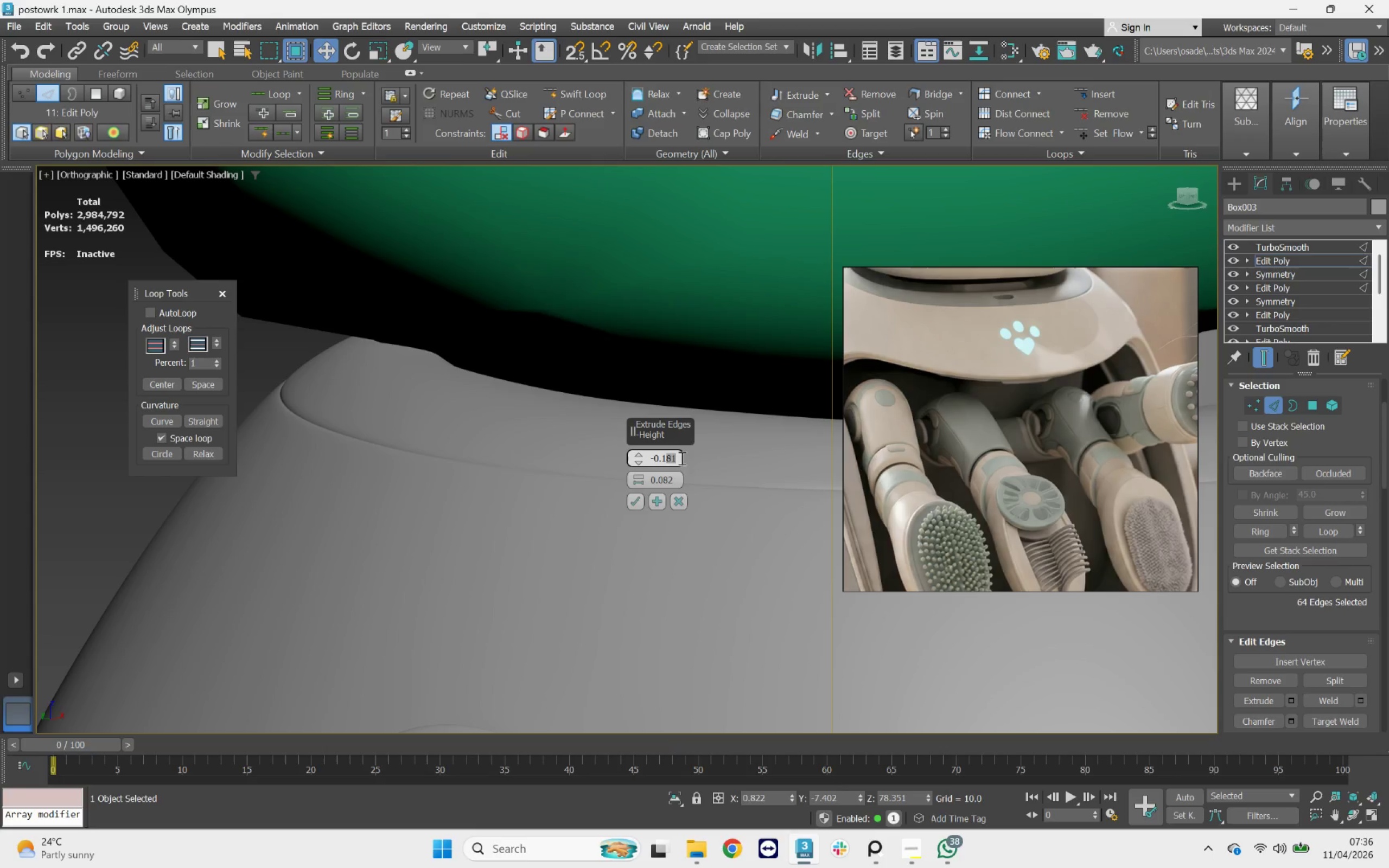 
left_click_drag(start_coordinate=[680, 457], to_coordinate=[664, 457])
 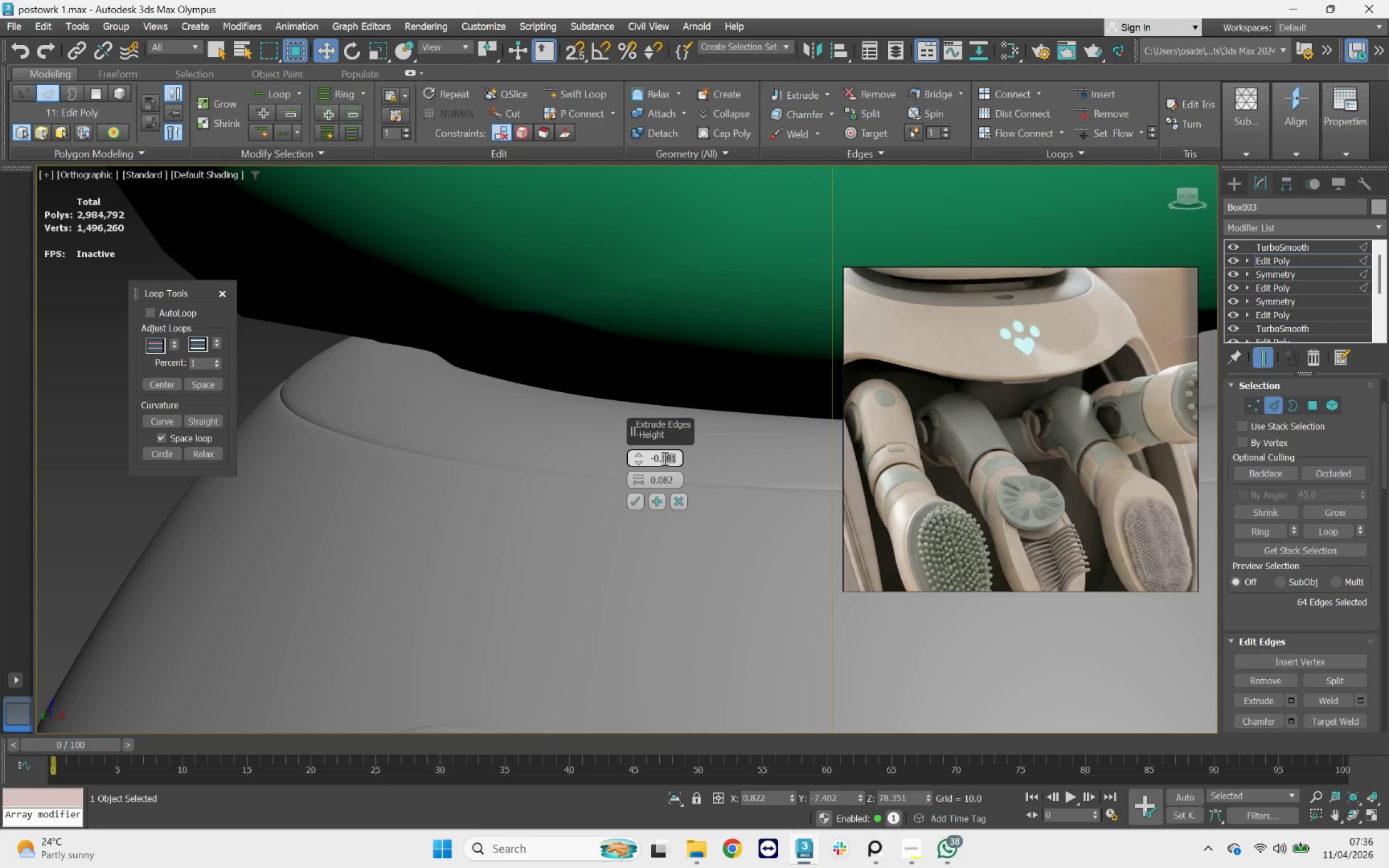 
key(2)
 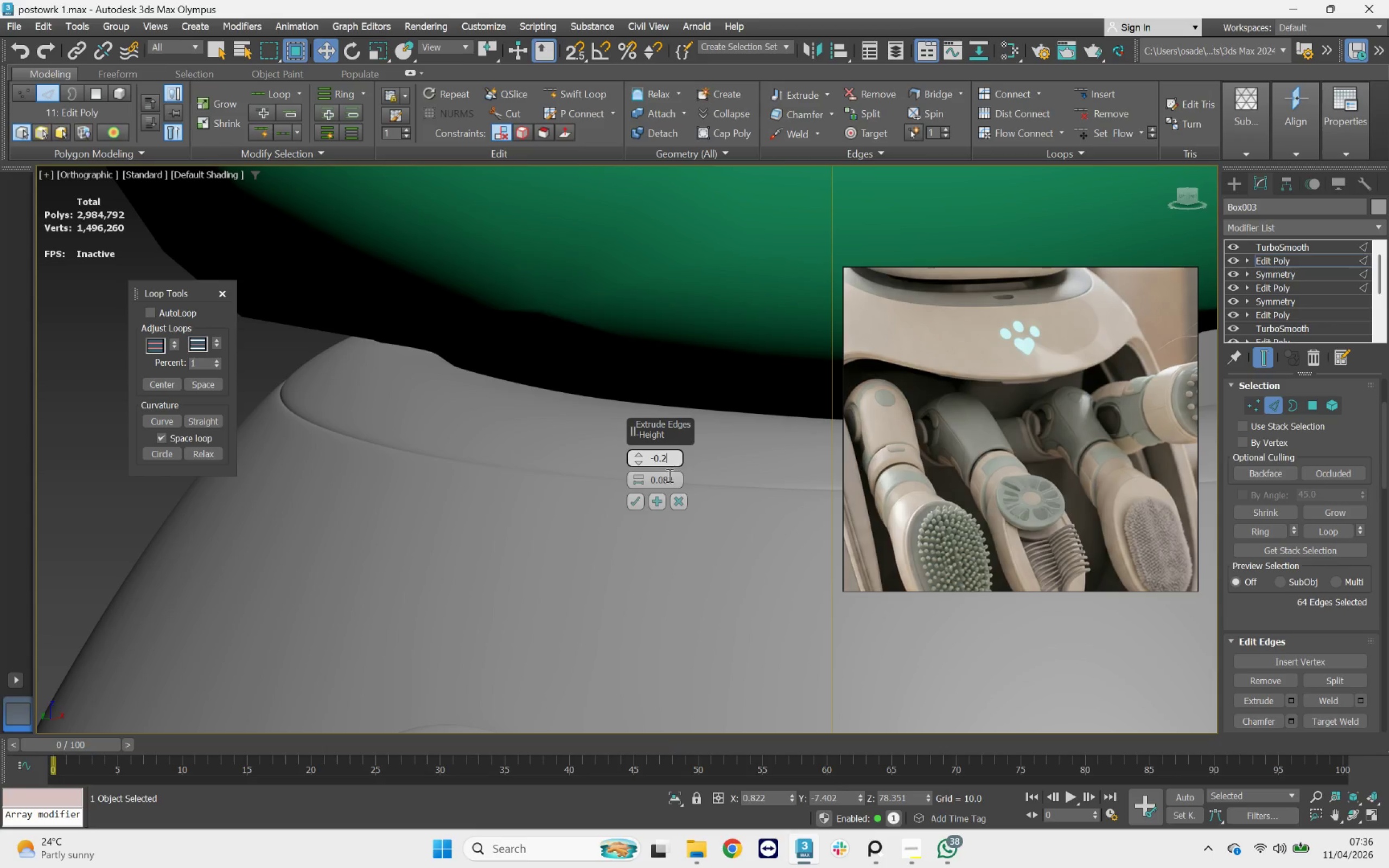 
left_click([672, 475])
 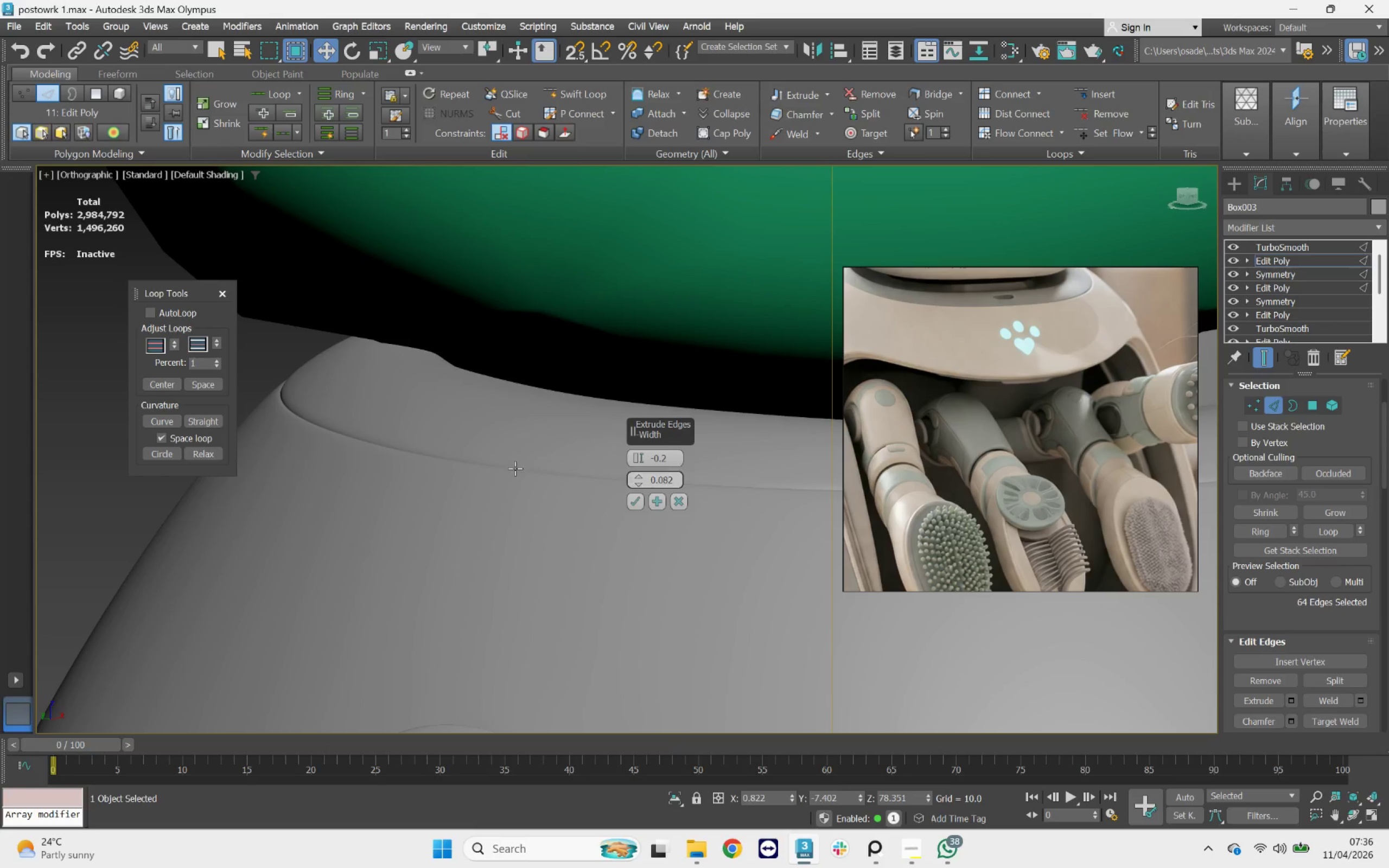 
scroll: coordinate [405, 452], scroll_direction: down, amount: 5.0
 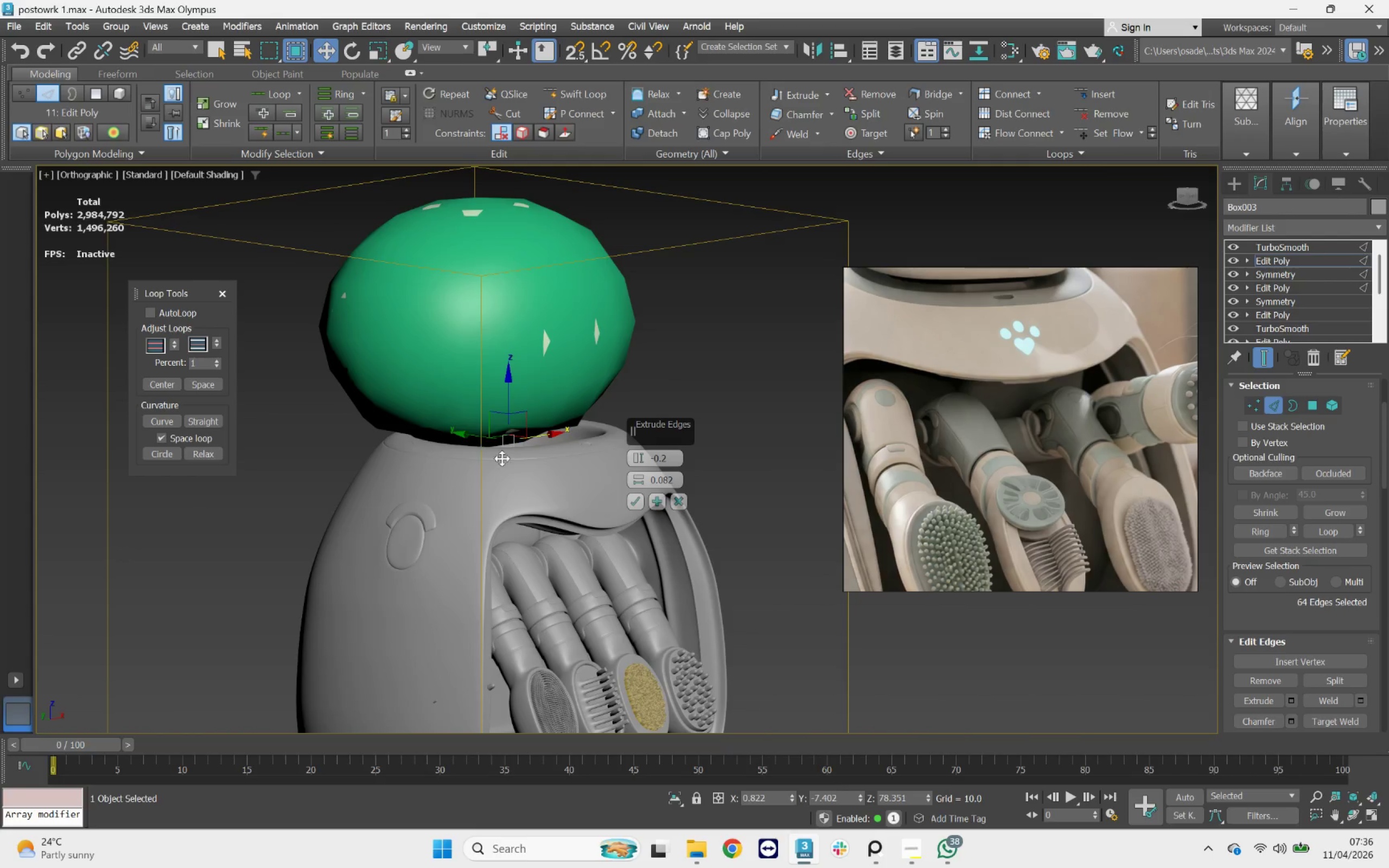 
scroll: coordinate [577, 458], scroll_direction: up, amount: 4.0
 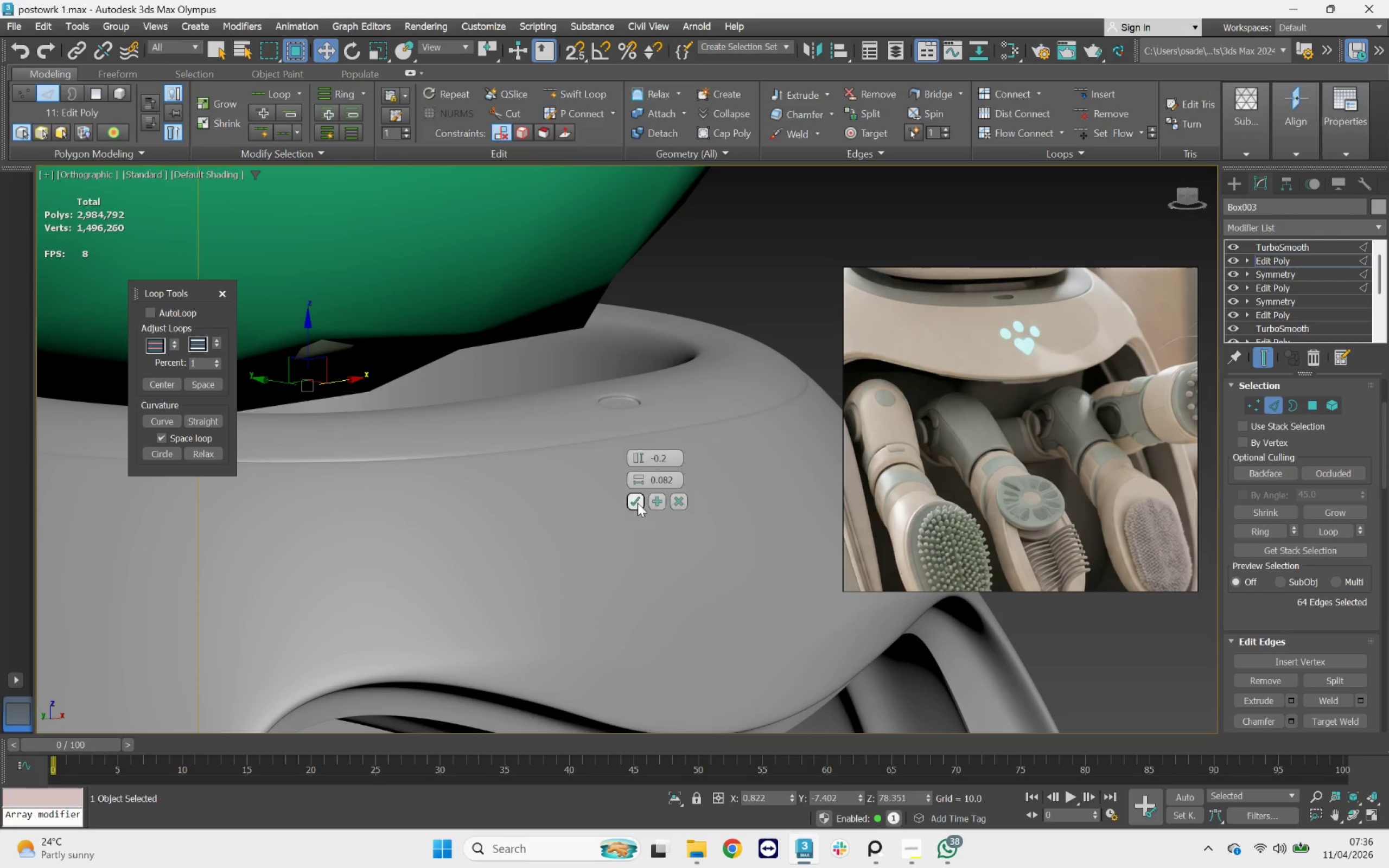 
hold_key(key=AltLeft, duration=1.06)
 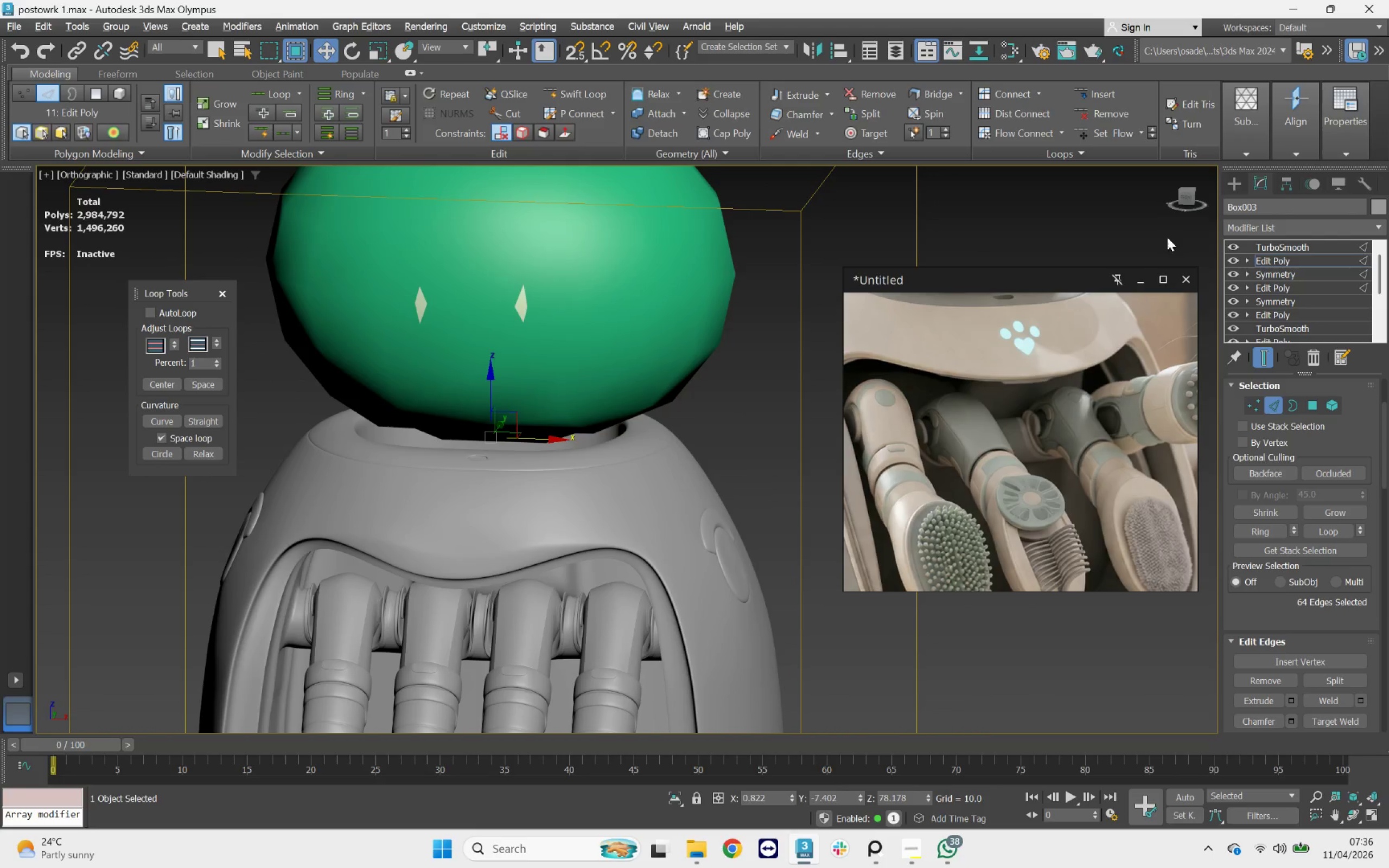 
scroll: coordinate [590, 463], scroll_direction: down, amount: 3.0
 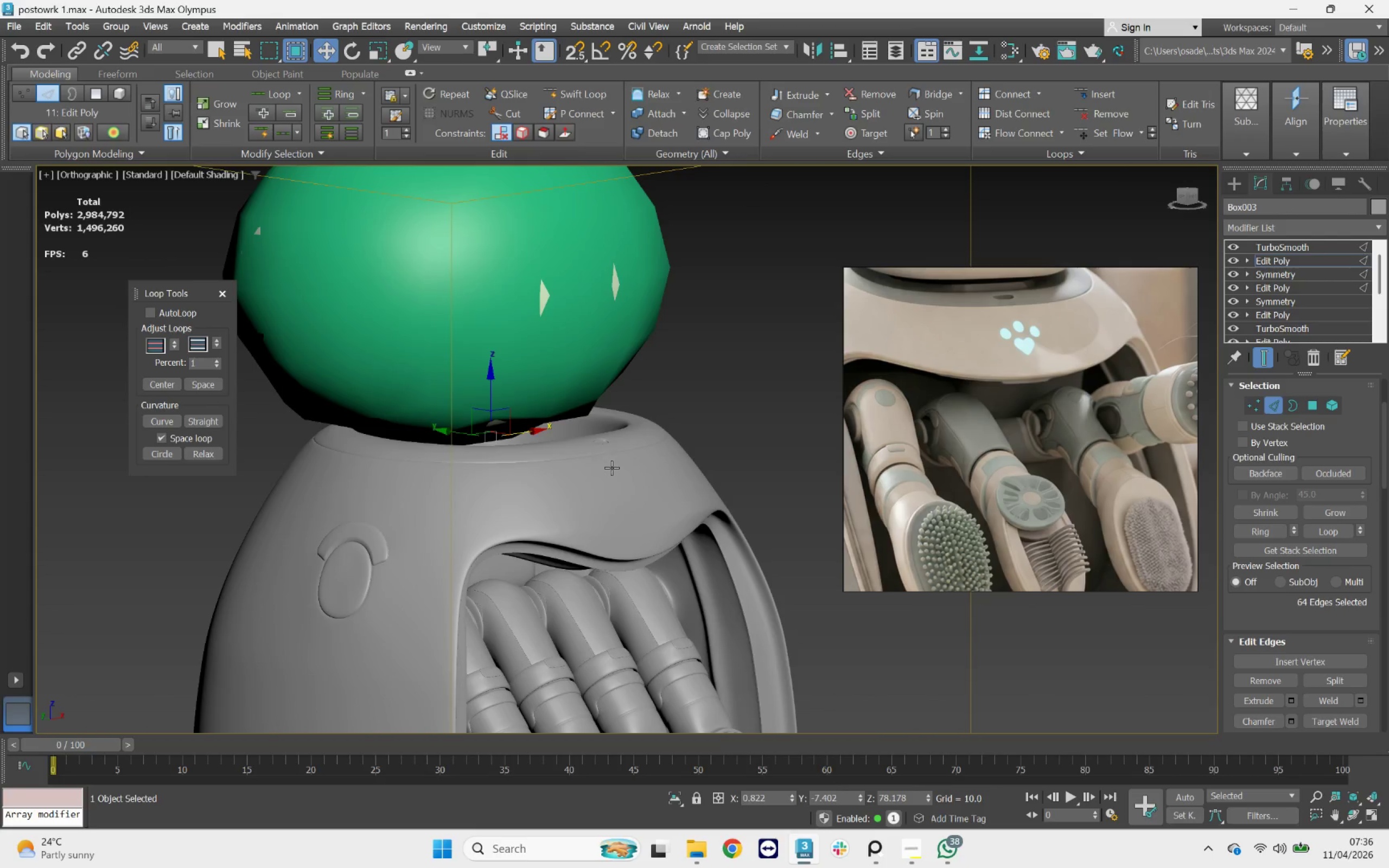 
left_click([1187, 196])
 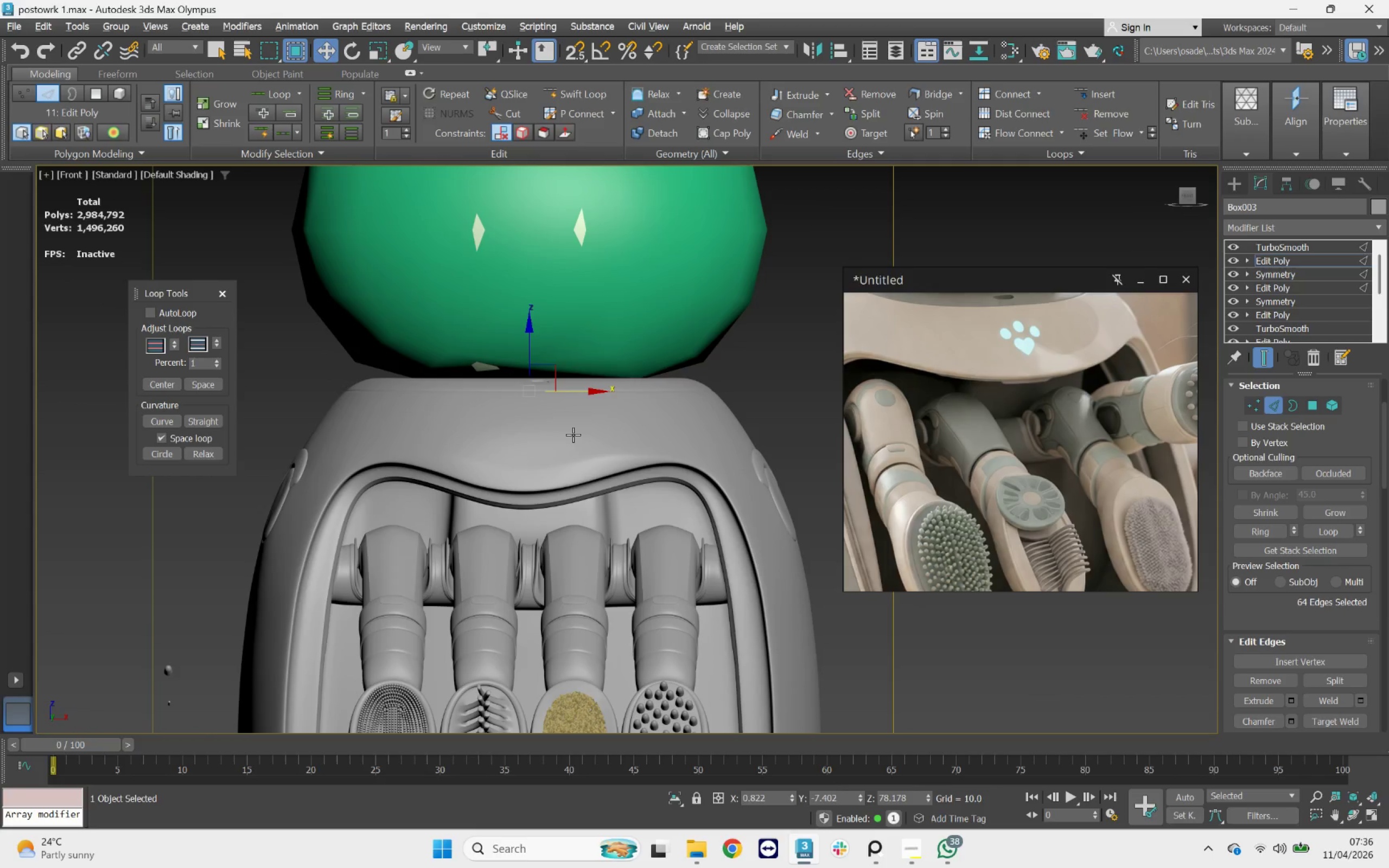 
key(F3)
 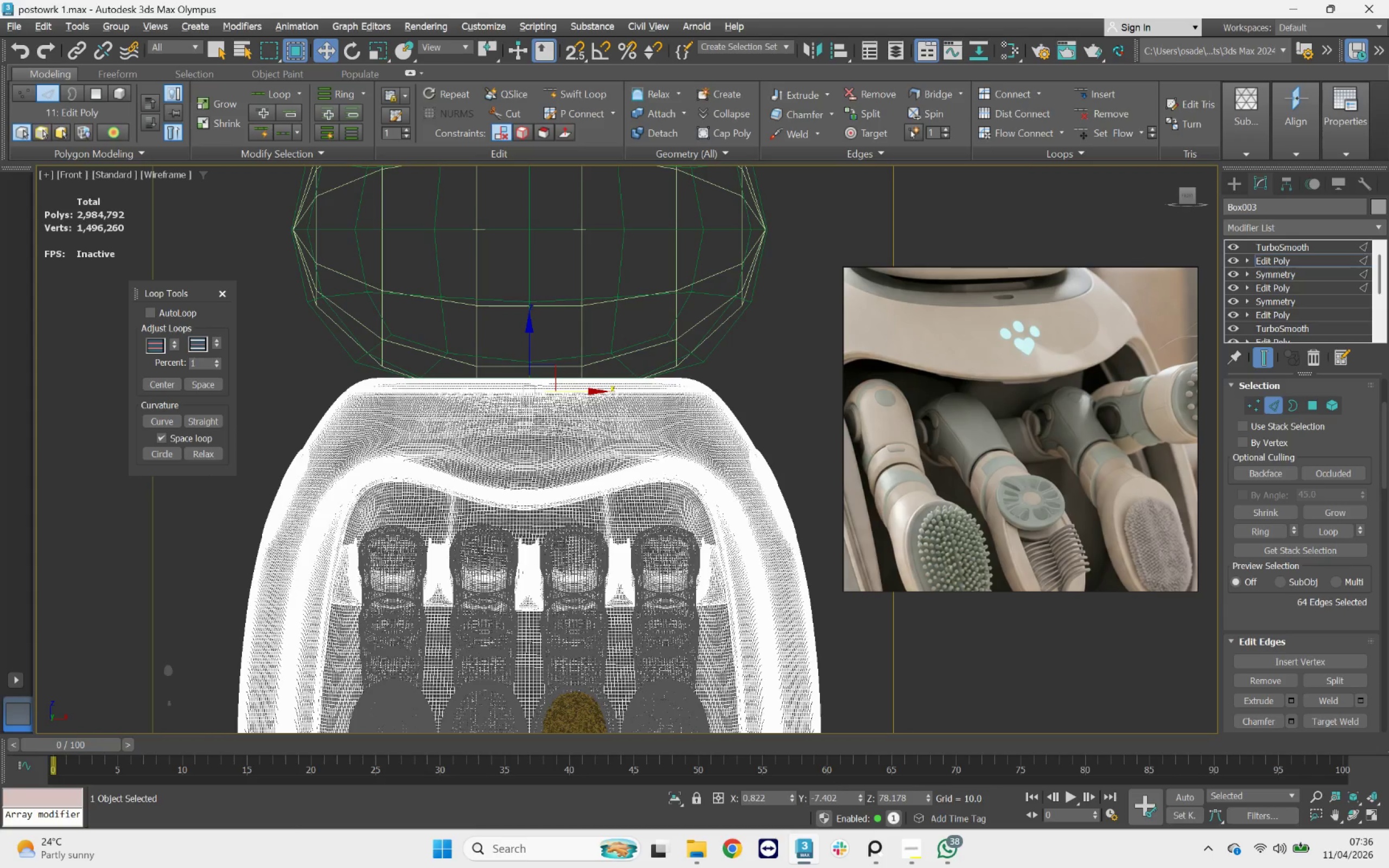 
key(F3)
 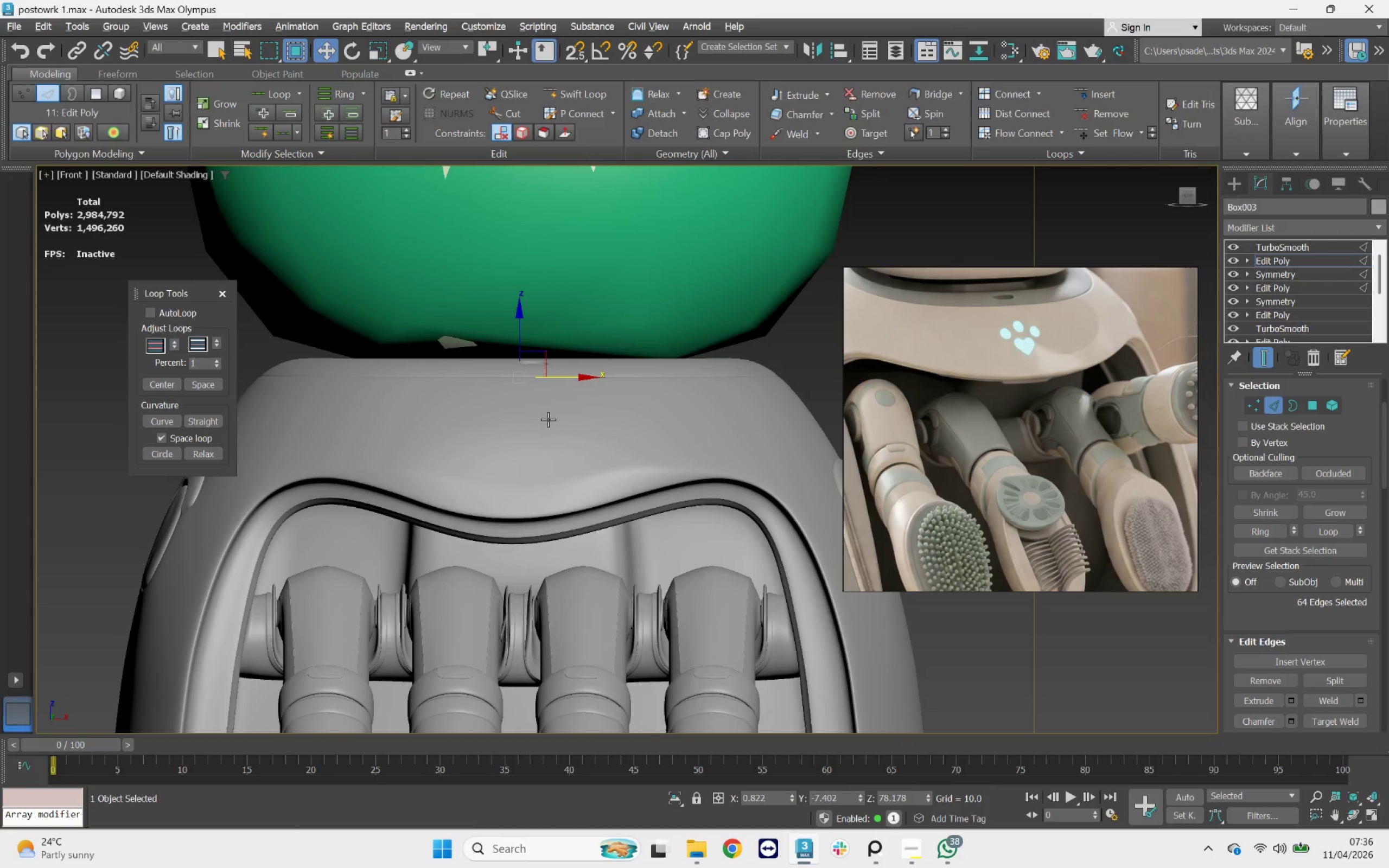 
scroll: coordinate [553, 425], scroll_direction: up, amount: 1.0
 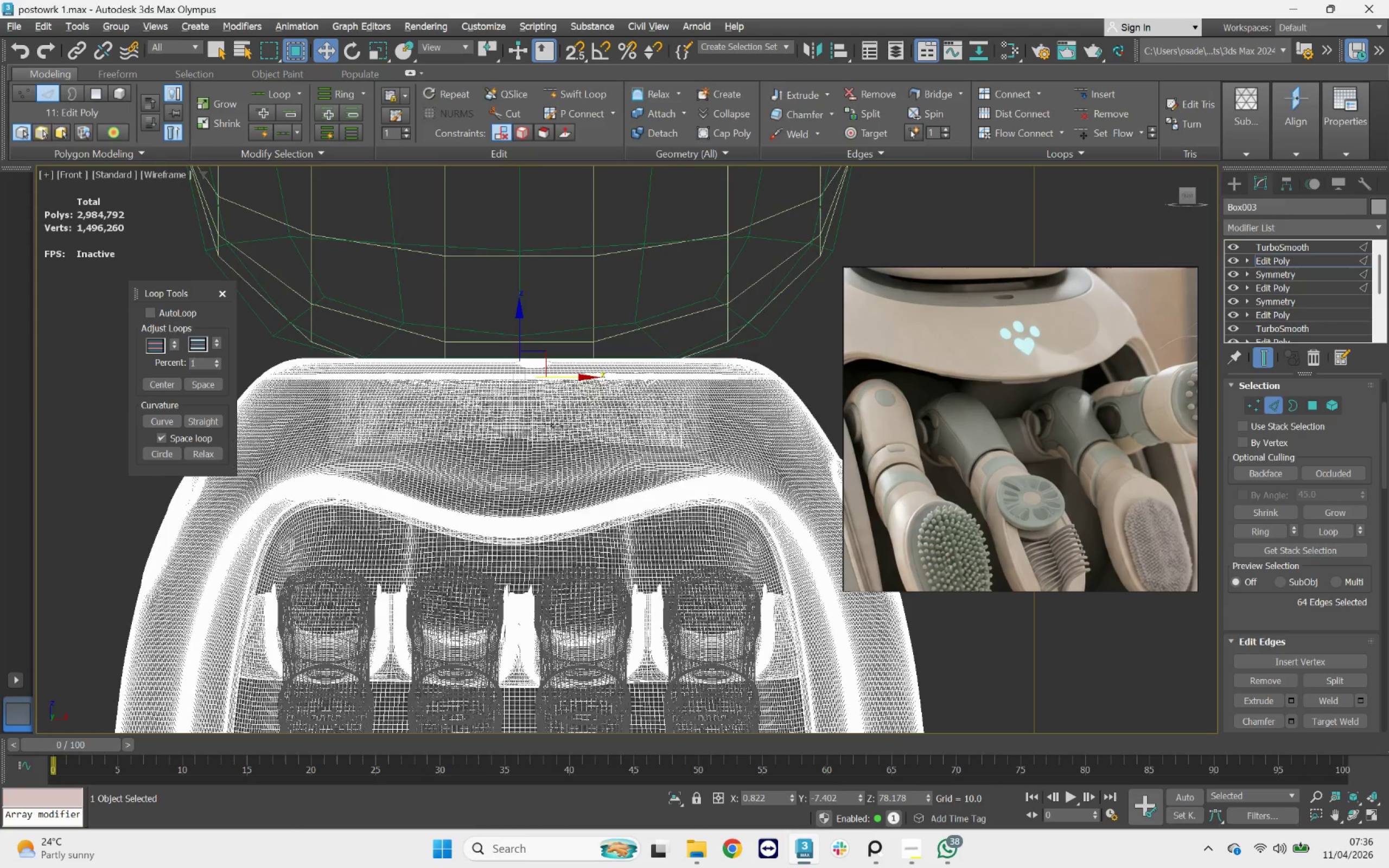 
key(F4)
 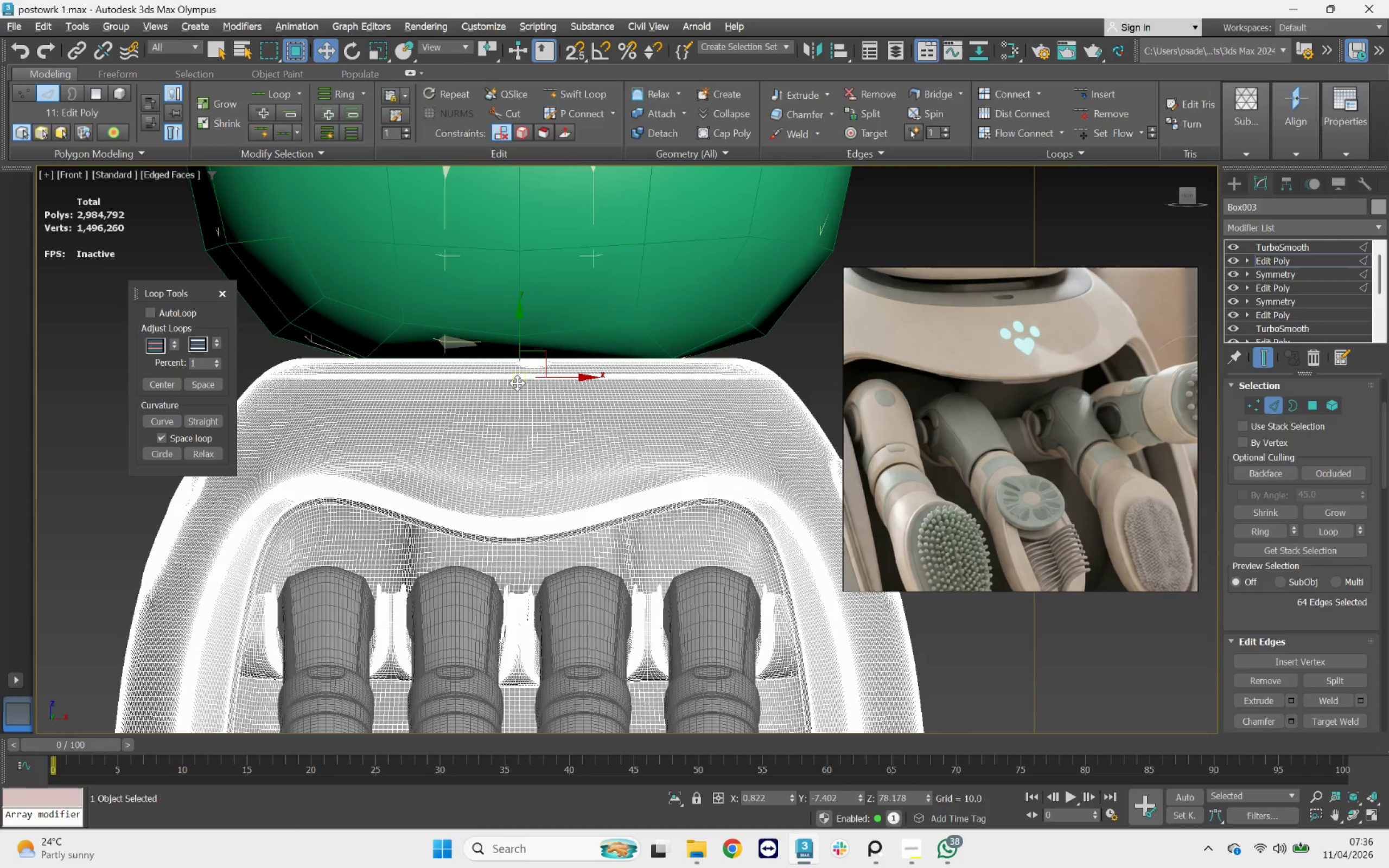 
scroll: coordinate [517, 382], scroll_direction: up, amount: 2.0
 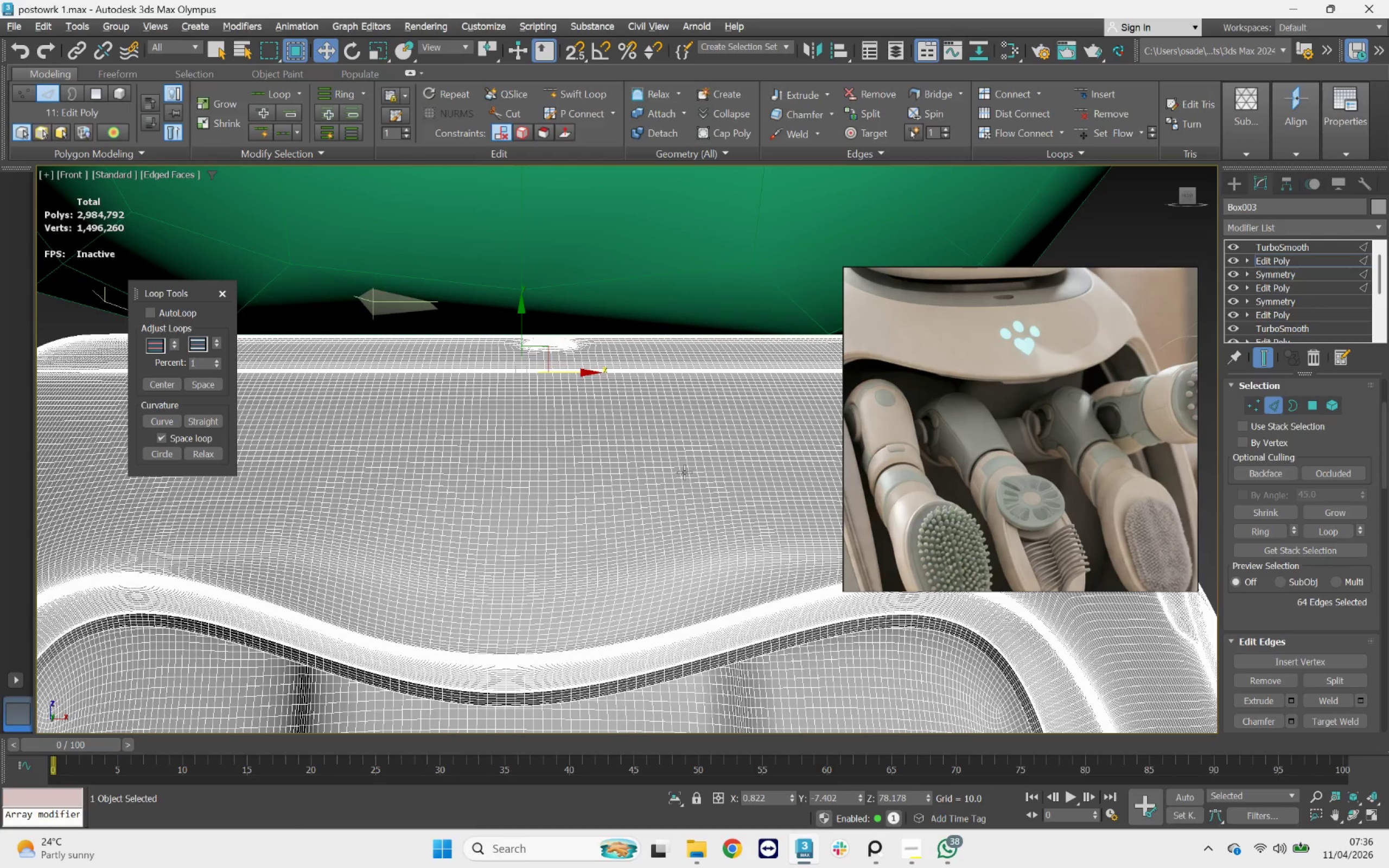 
scroll: coordinate [491, 438], scroll_direction: down, amount: 2.0
 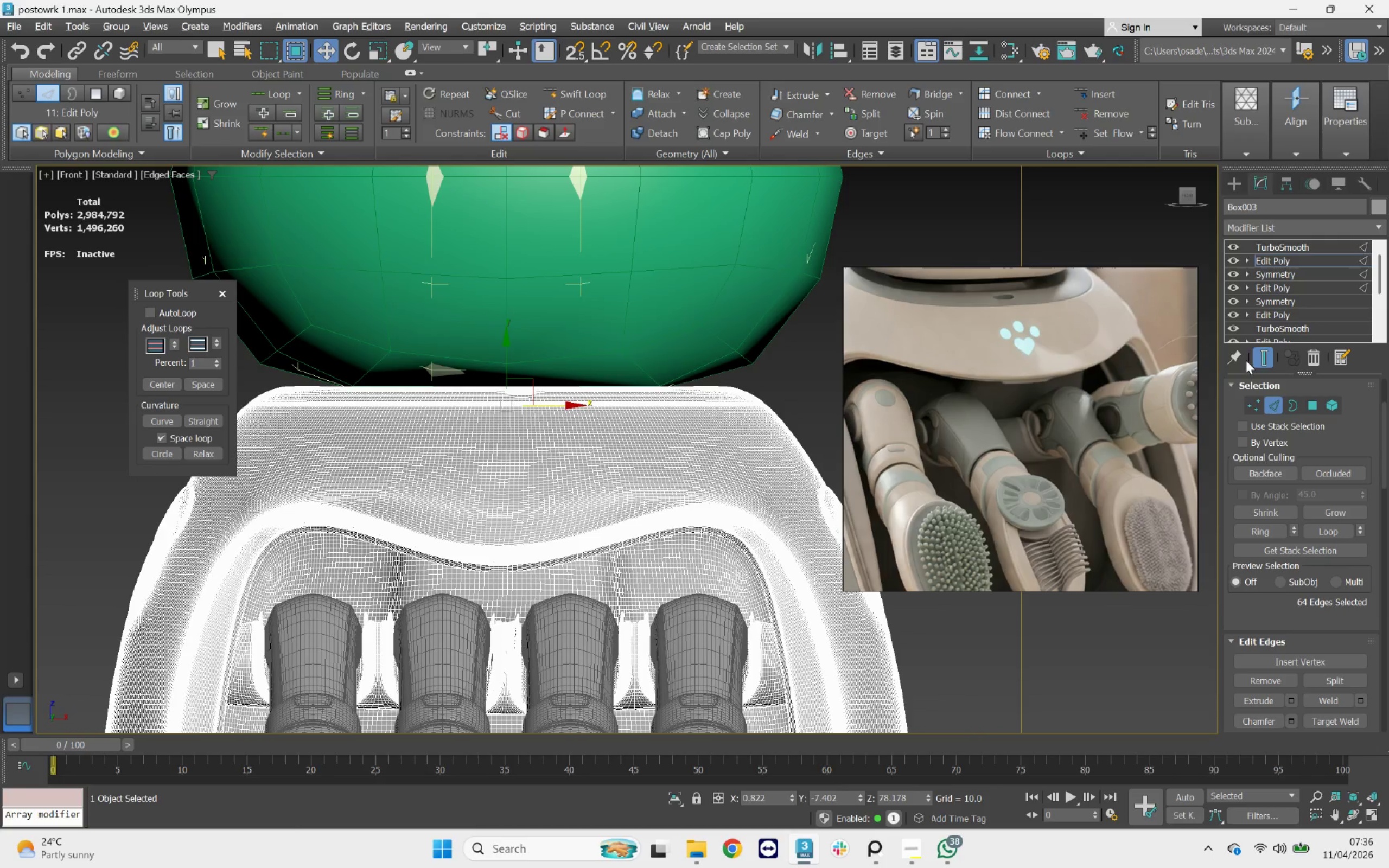 
left_click([1270, 358])
 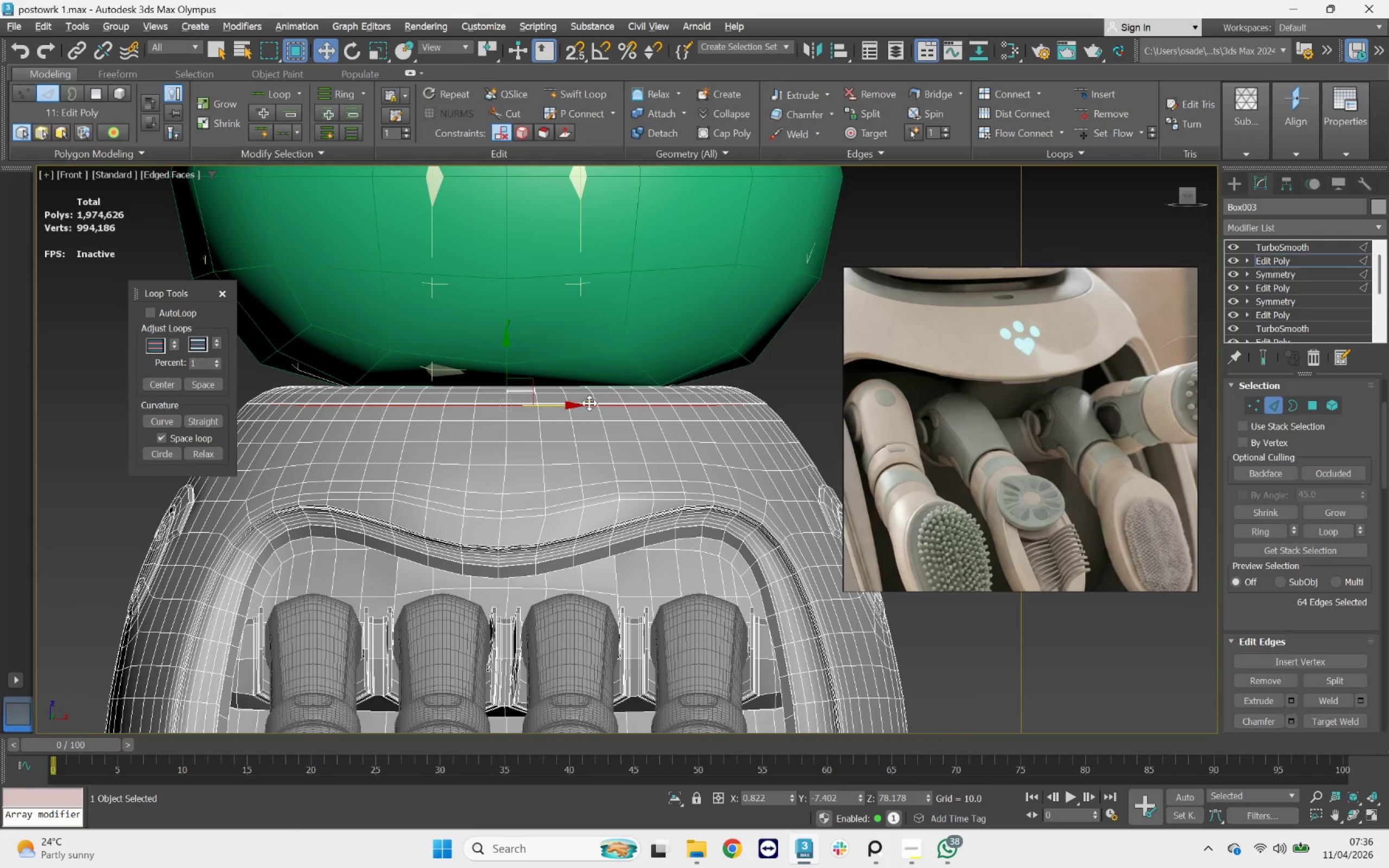 
scroll: coordinate [517, 388], scroll_direction: up, amount: 5.0
 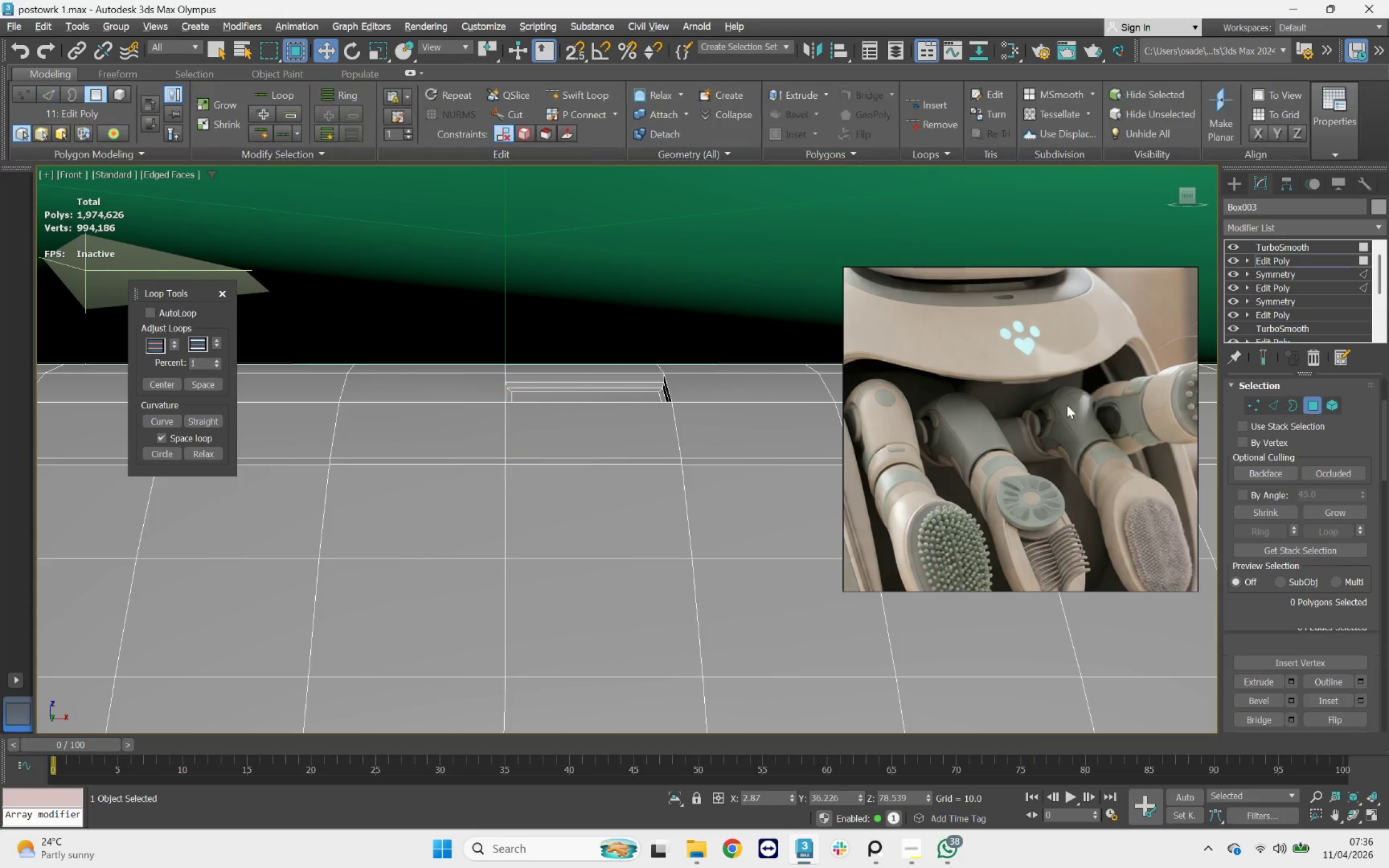 
left_click([613, 393])
 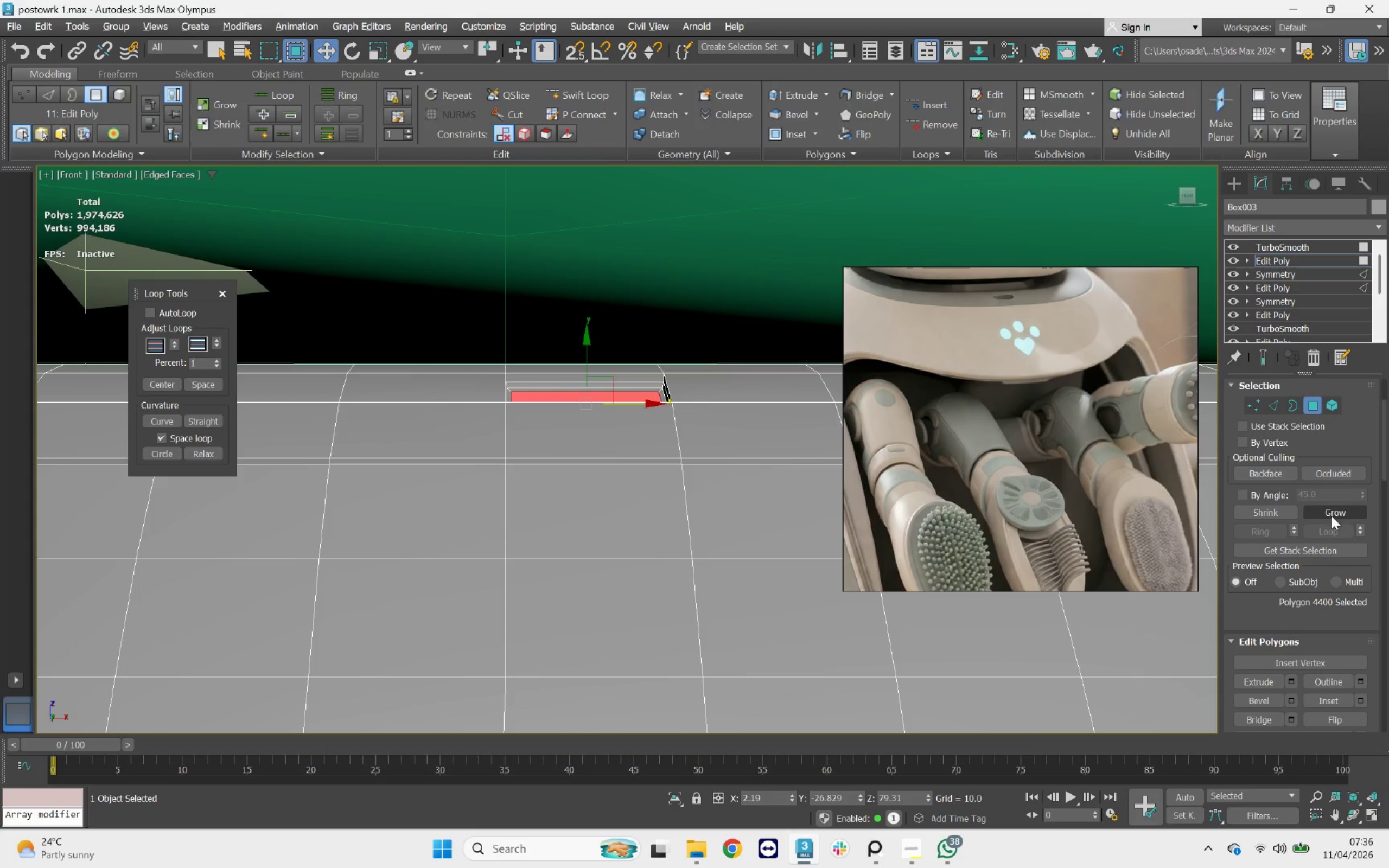 
double_click([1331, 515])
 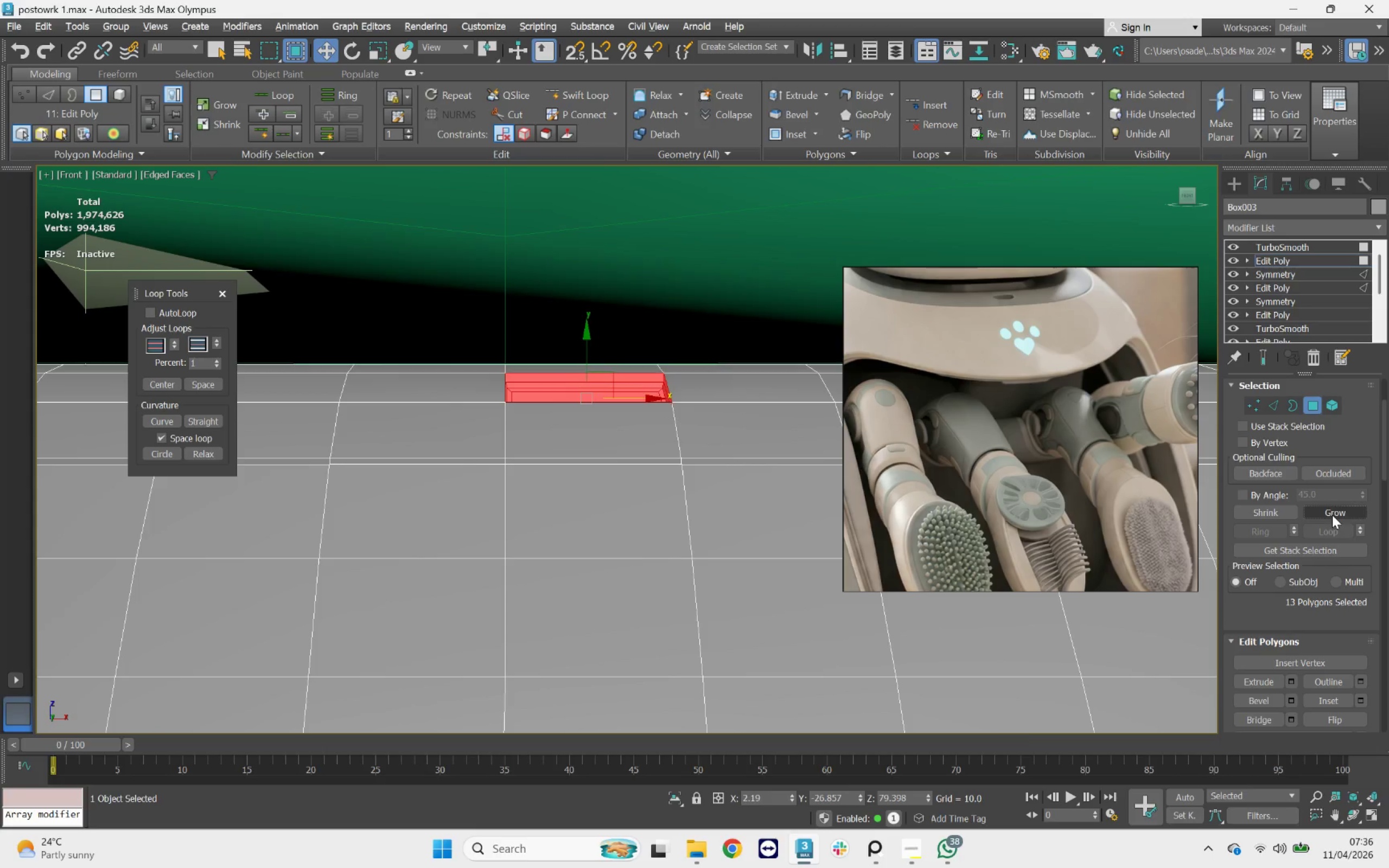 
key(Delete)
 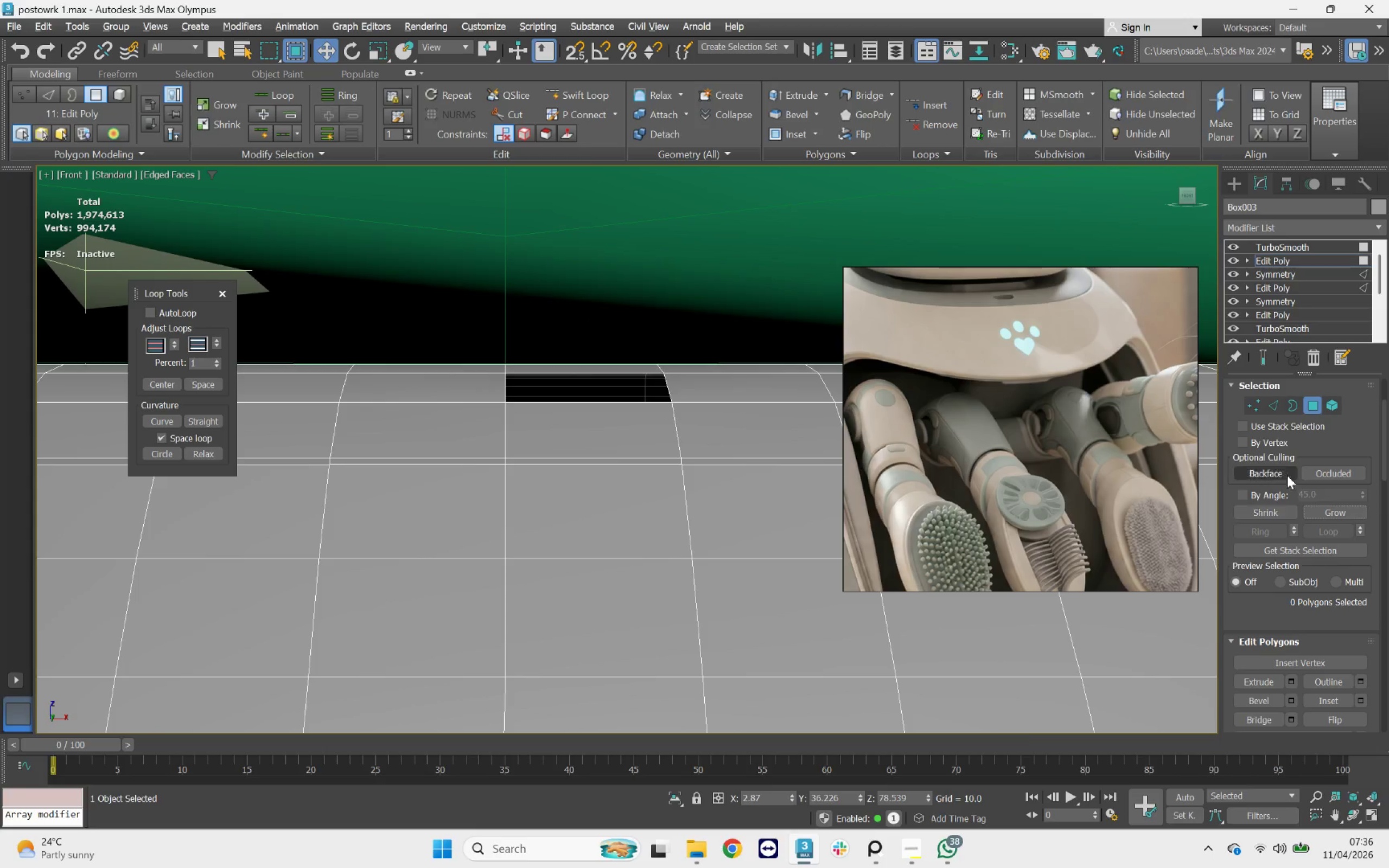 
left_click([1287, 413])
 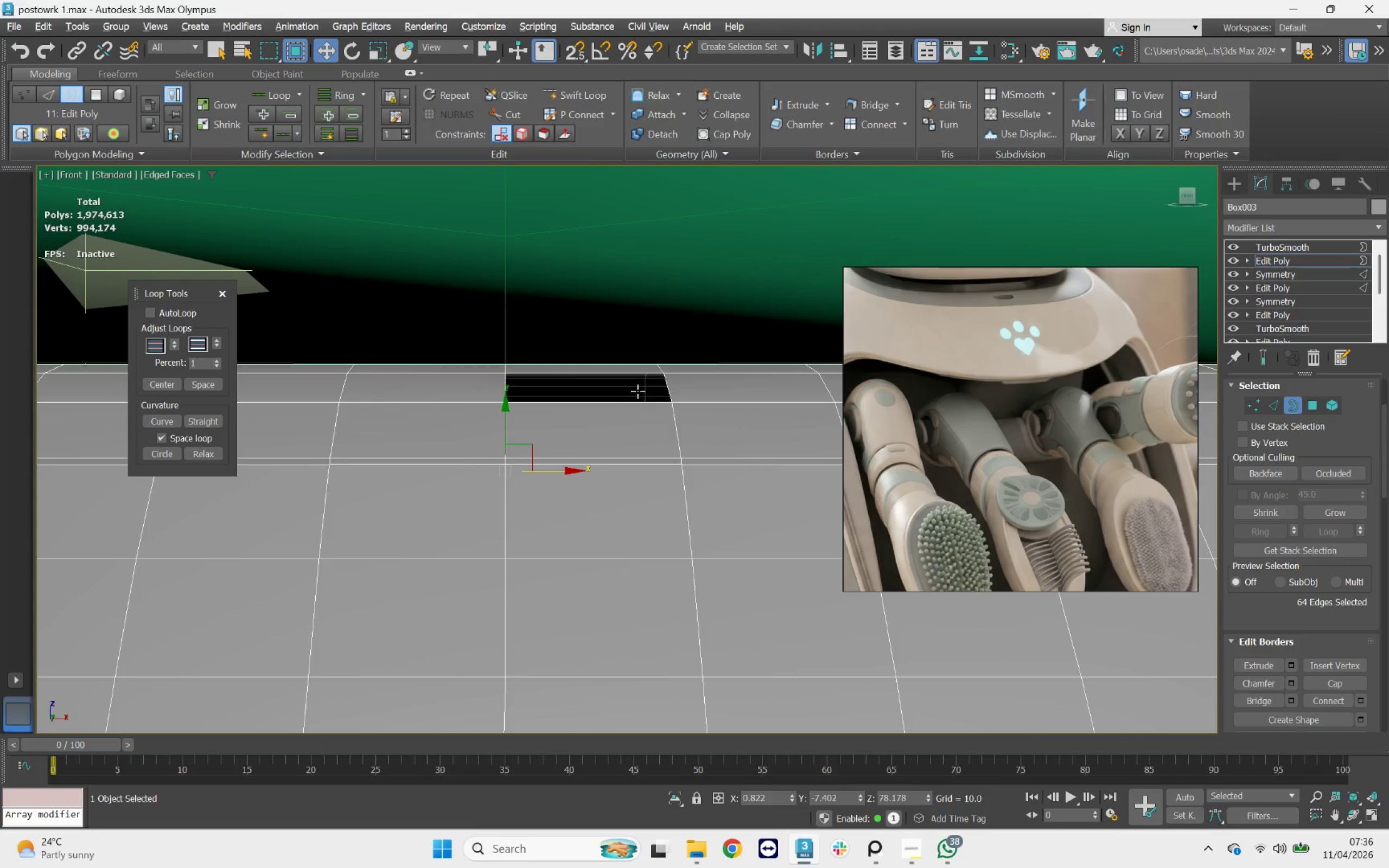 
left_click([637, 405])
 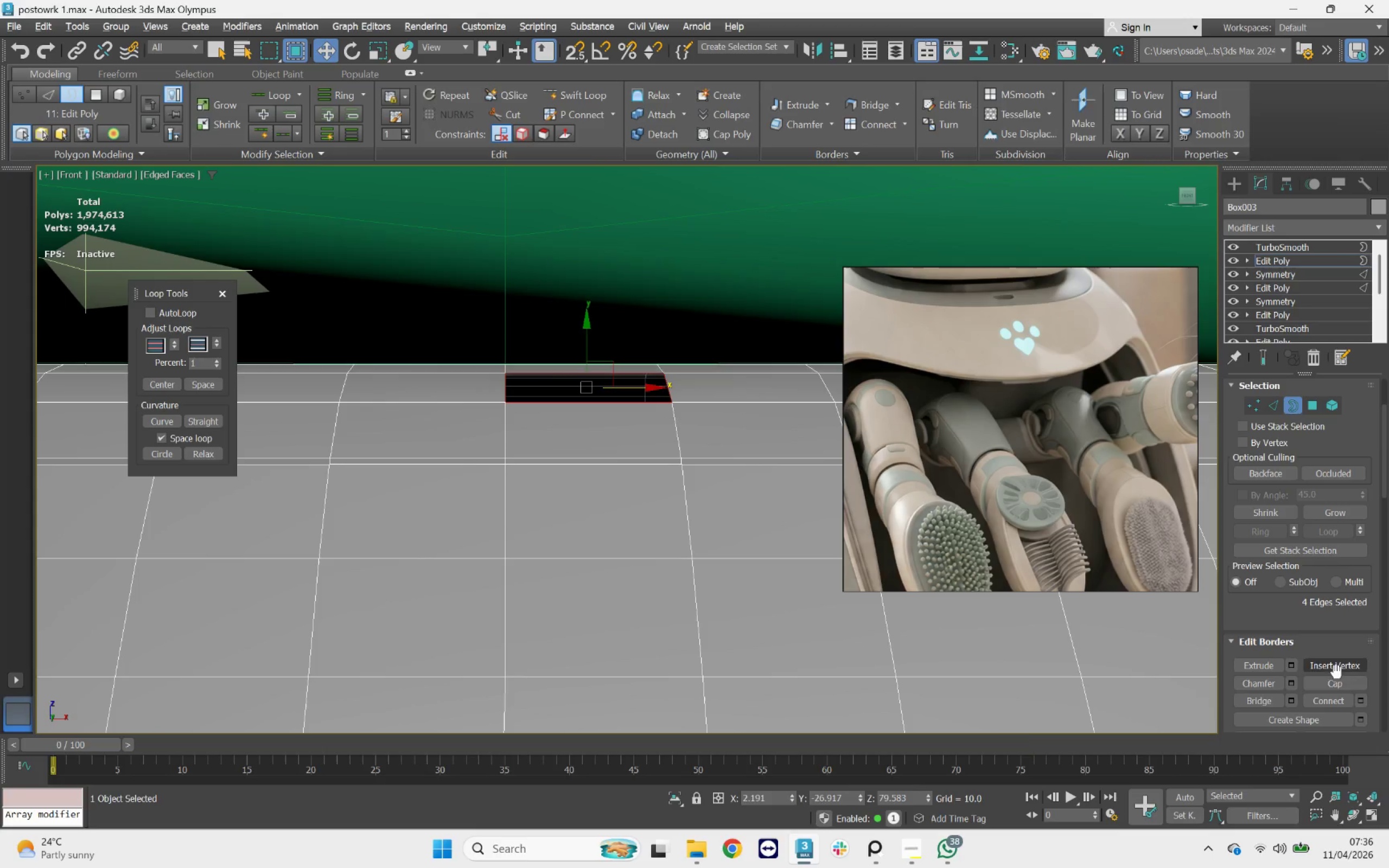 
left_click([1334, 679])
 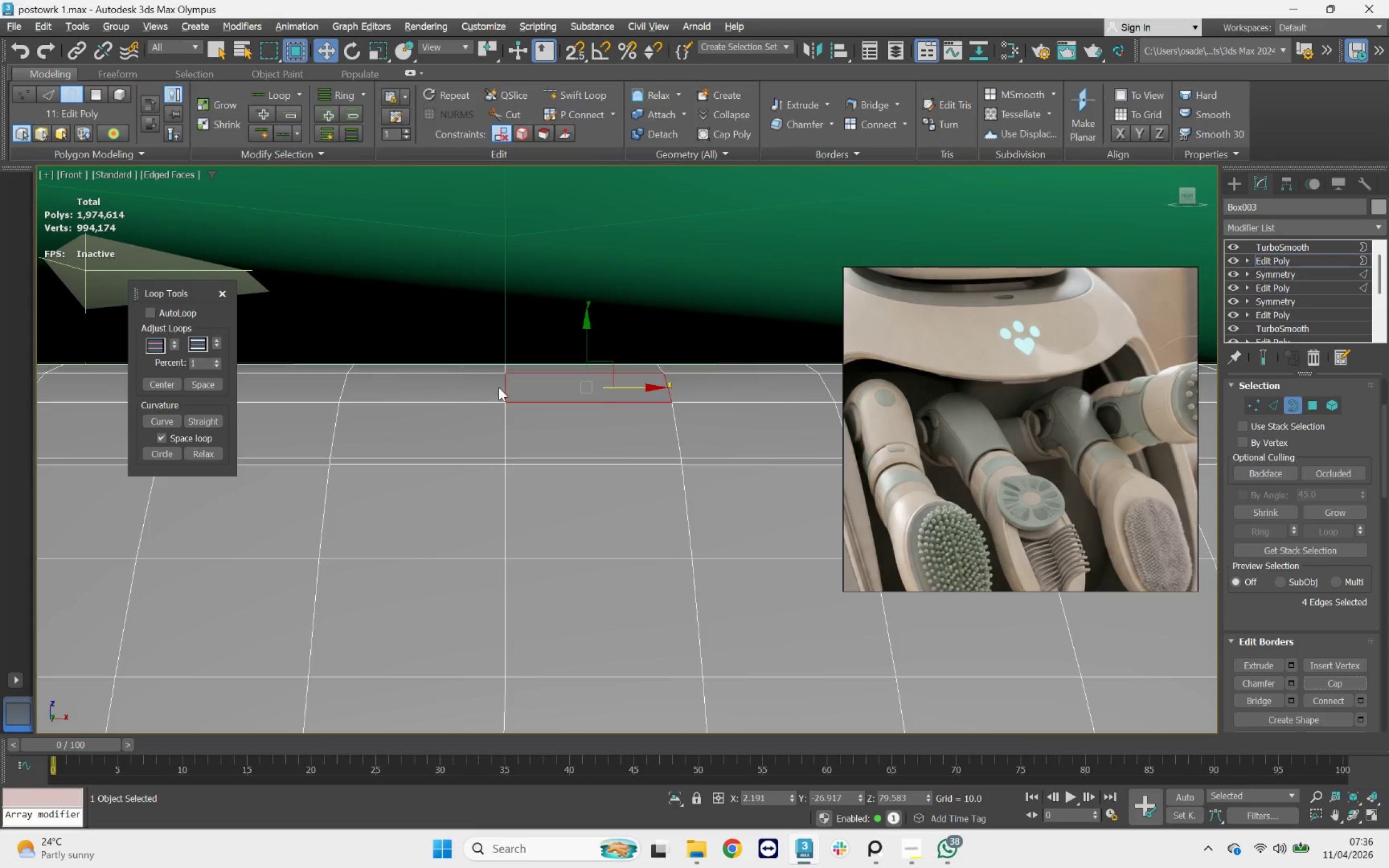 
key(4)
 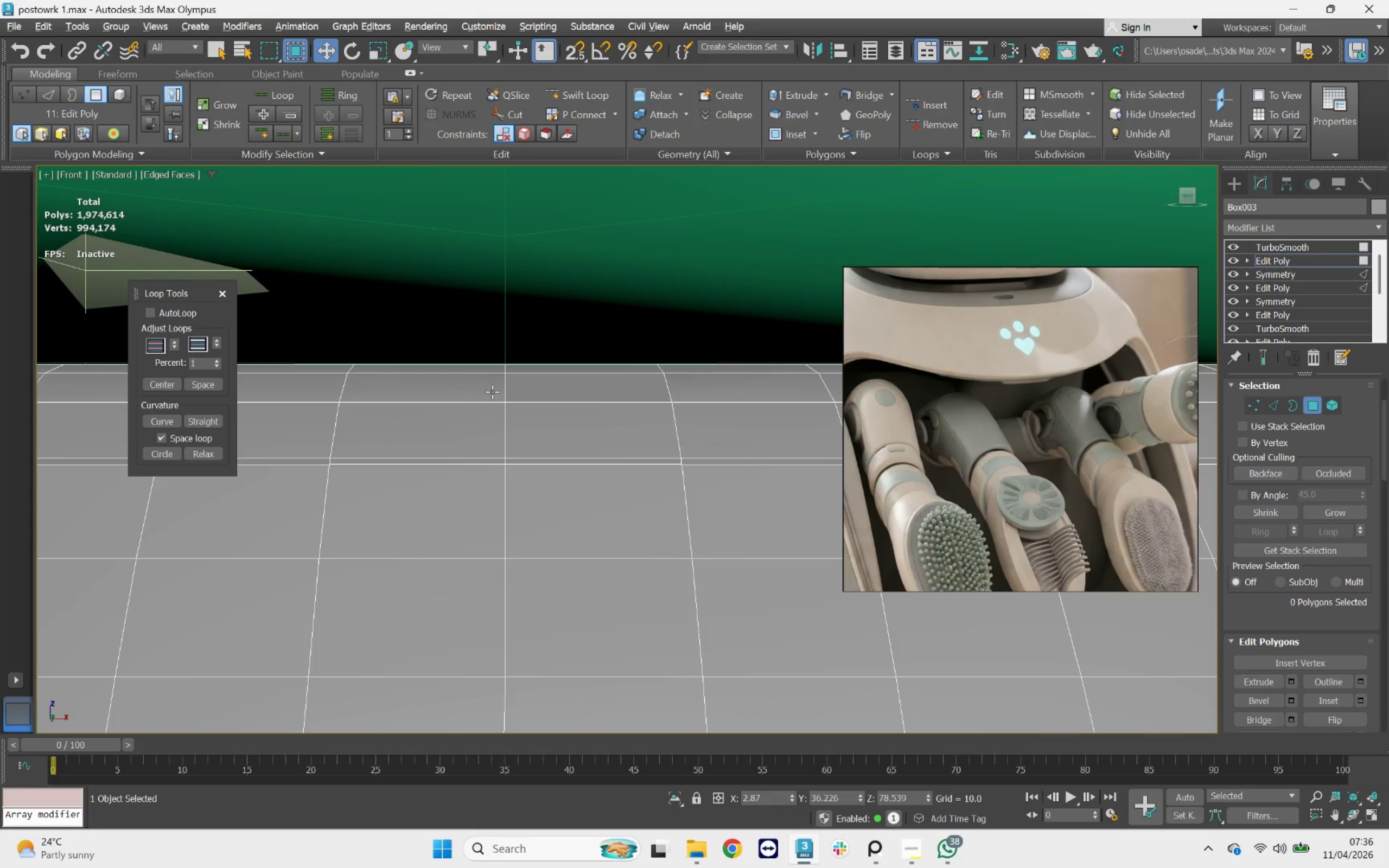 
left_click([492, 392])
 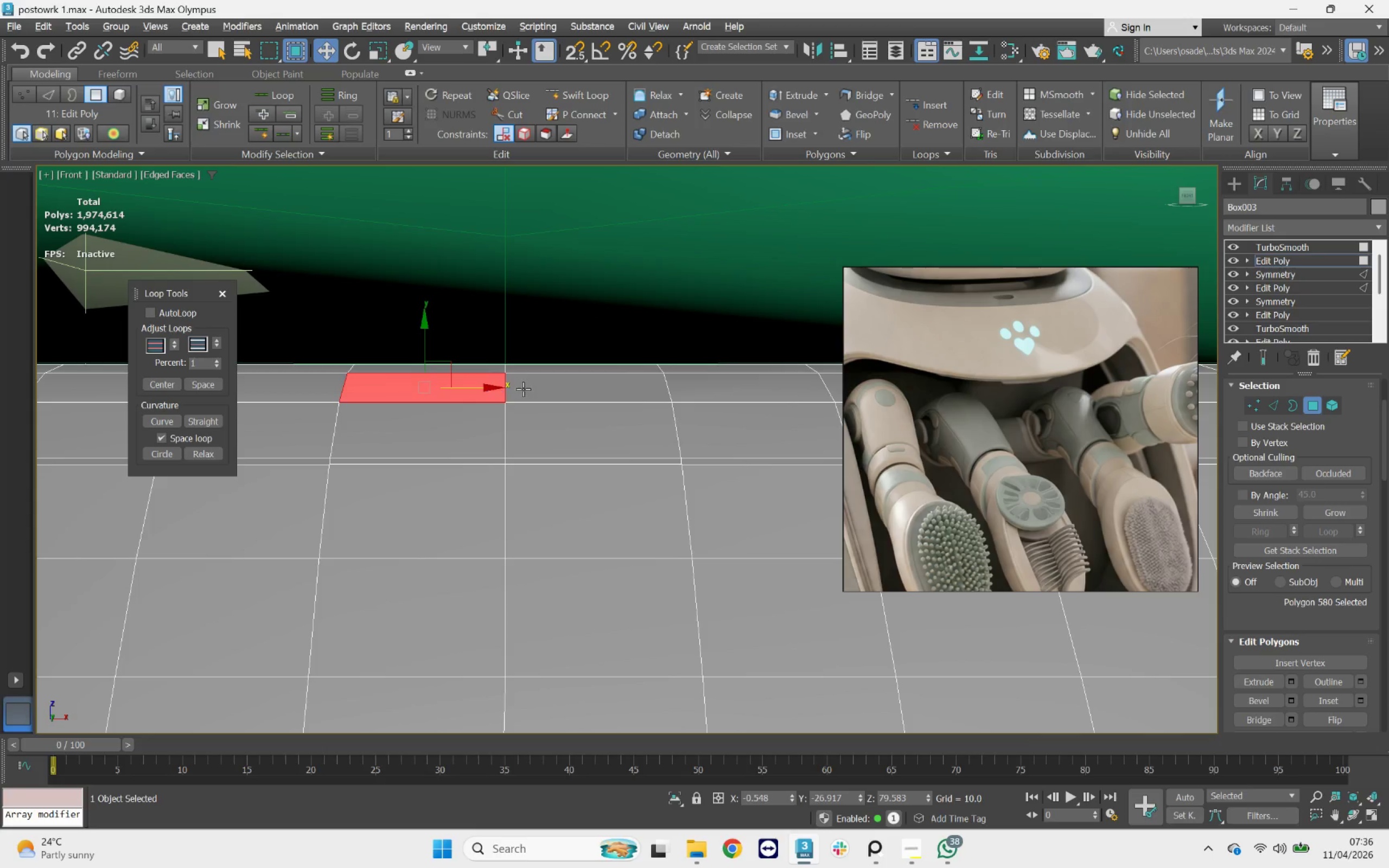 
hold_key(key=ControlLeft, duration=0.37)
 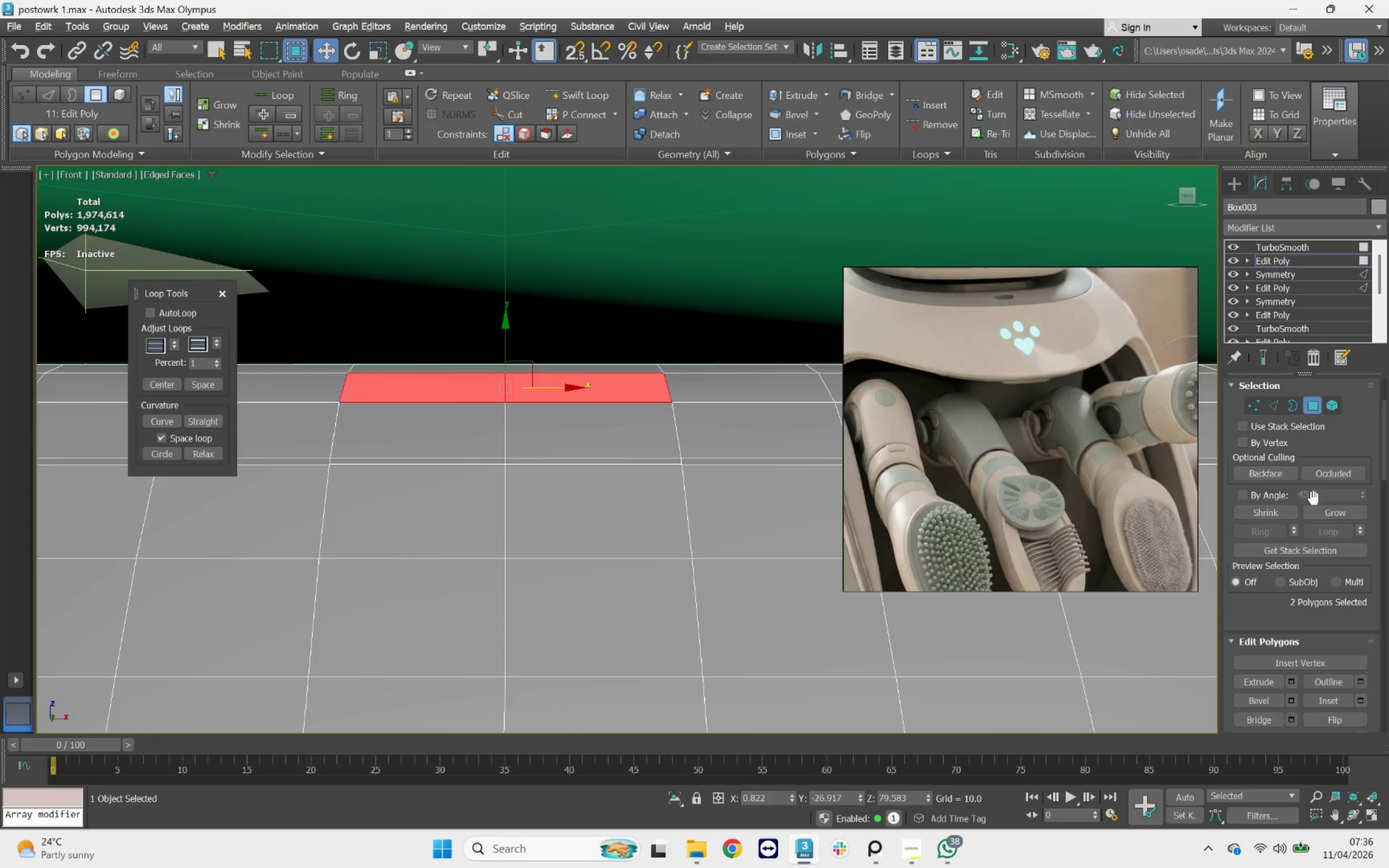 
left_click([1287, 679])
 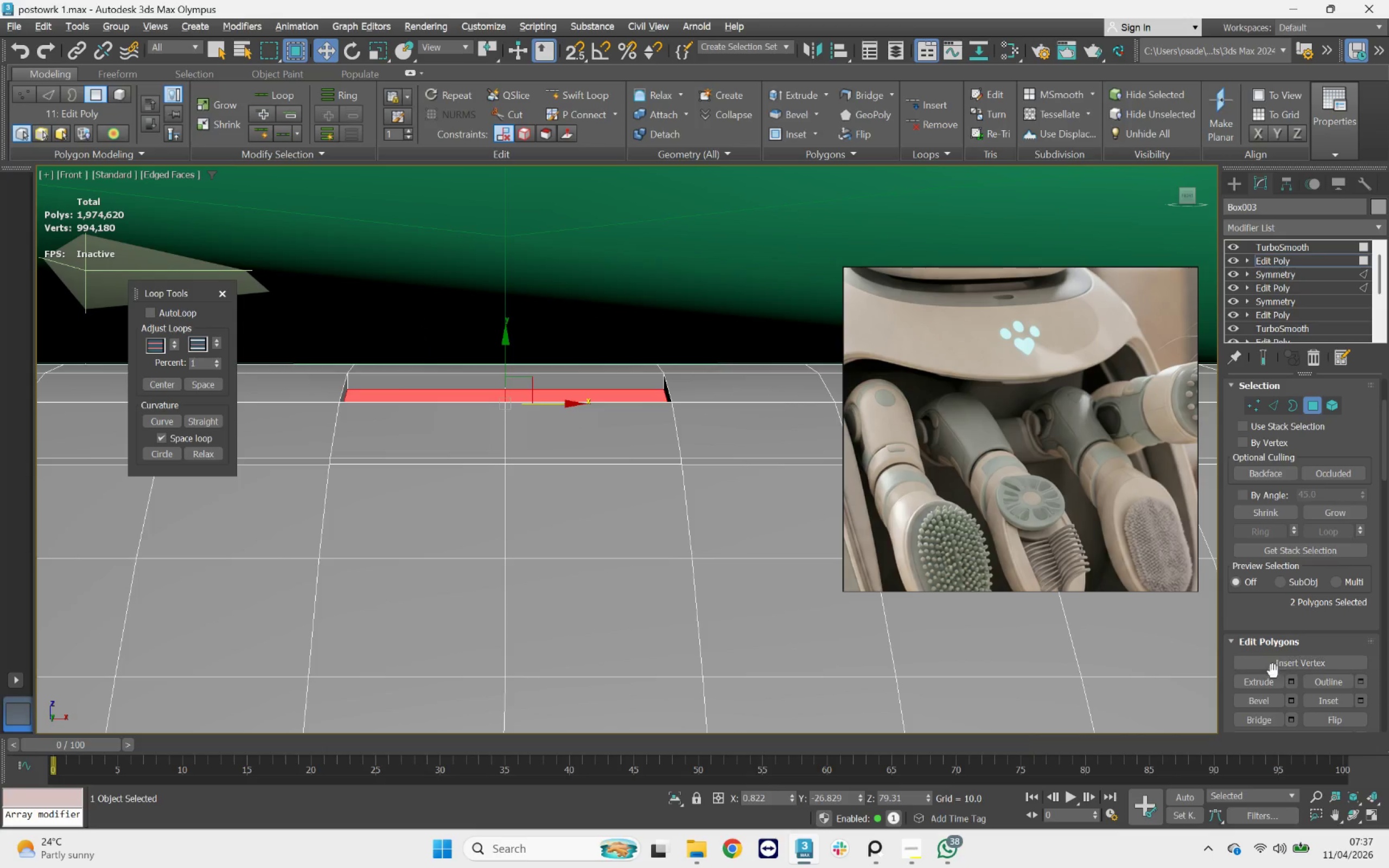 
hold_key(key=ControlLeft, duration=1.09)
 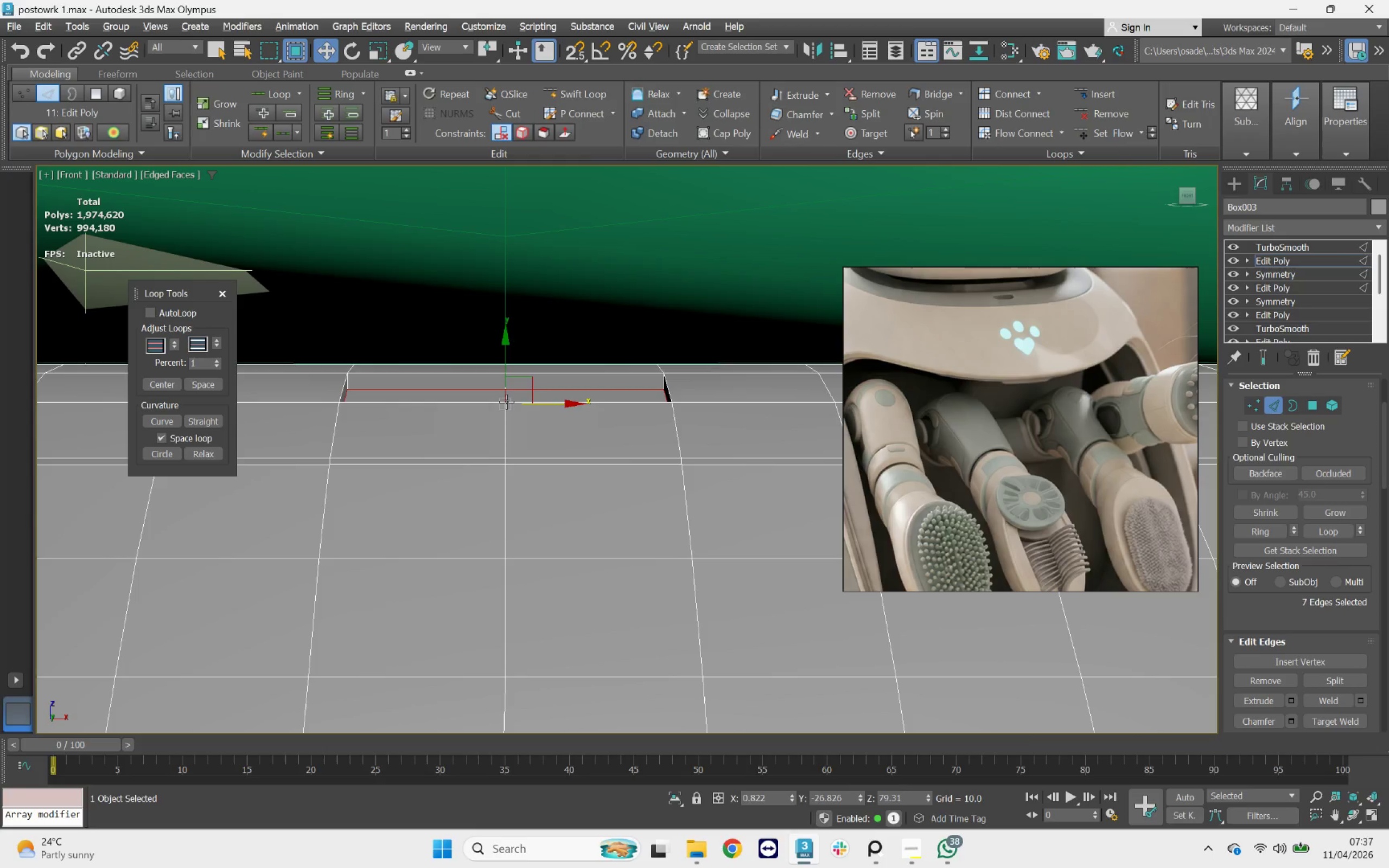 
hold_key(key=AltLeft, duration=0.82)
 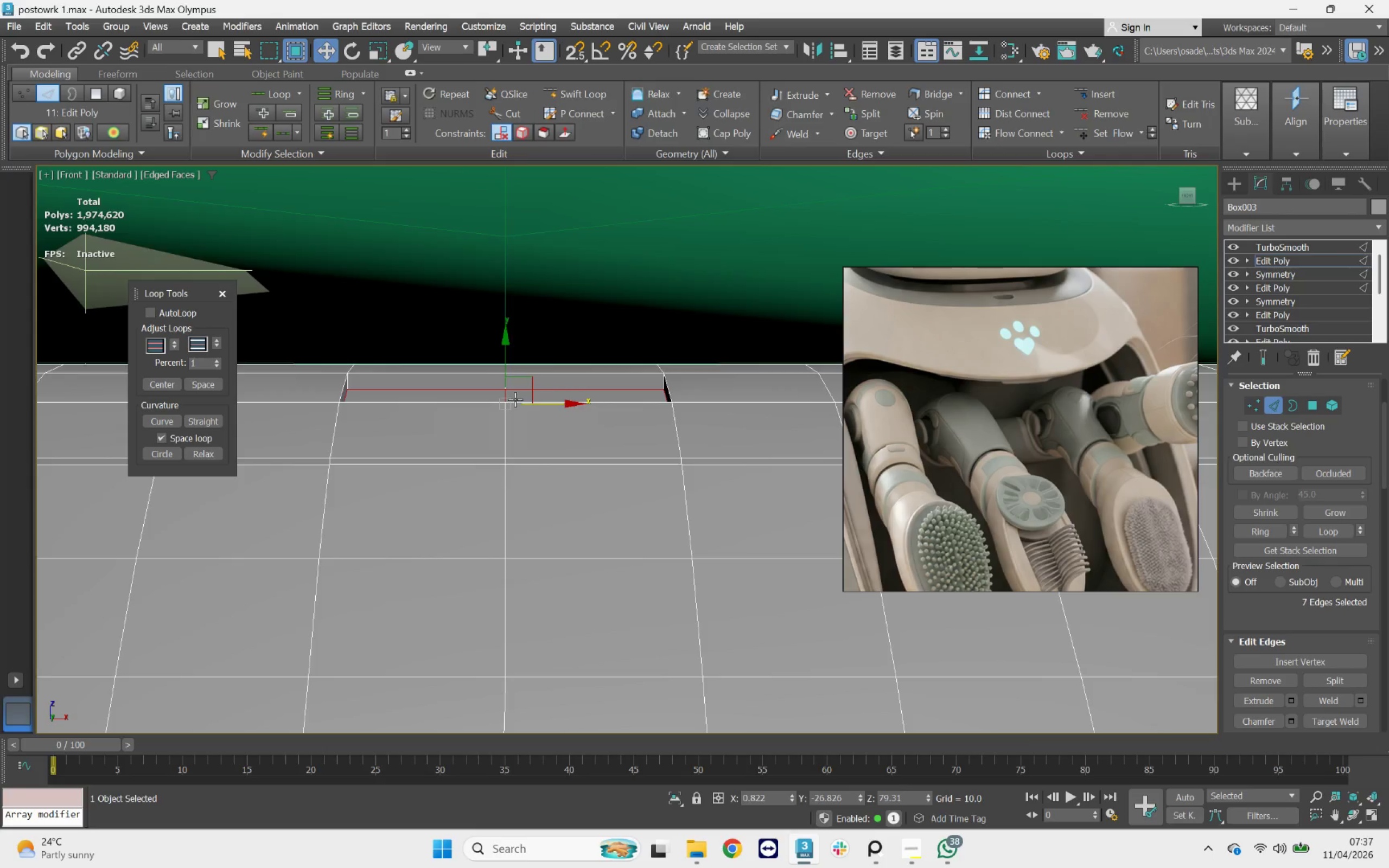 
hold_key(key=AltLeft, duration=1.02)
 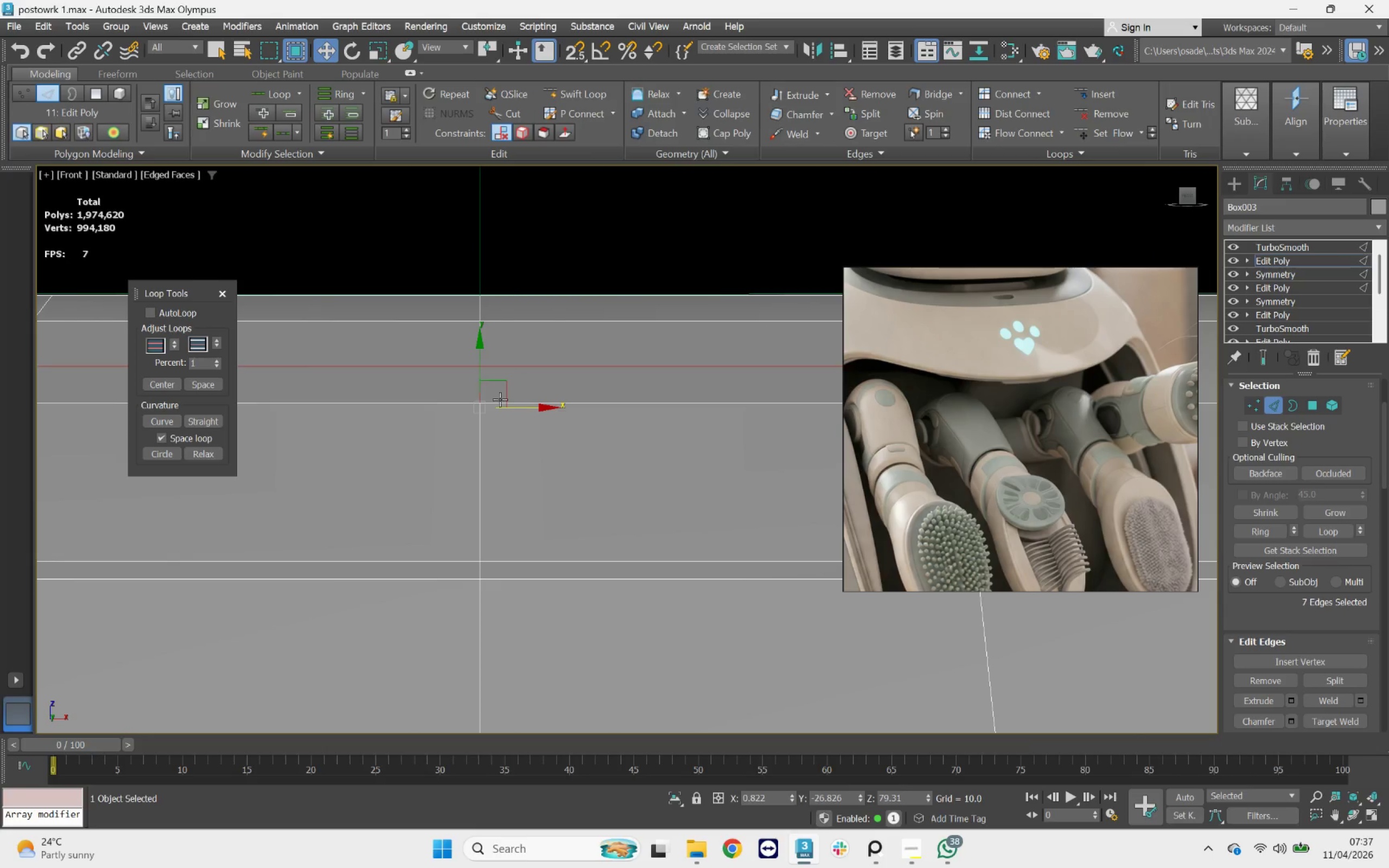 
scroll: coordinate [515, 399], scroll_direction: up, amount: 4.0
 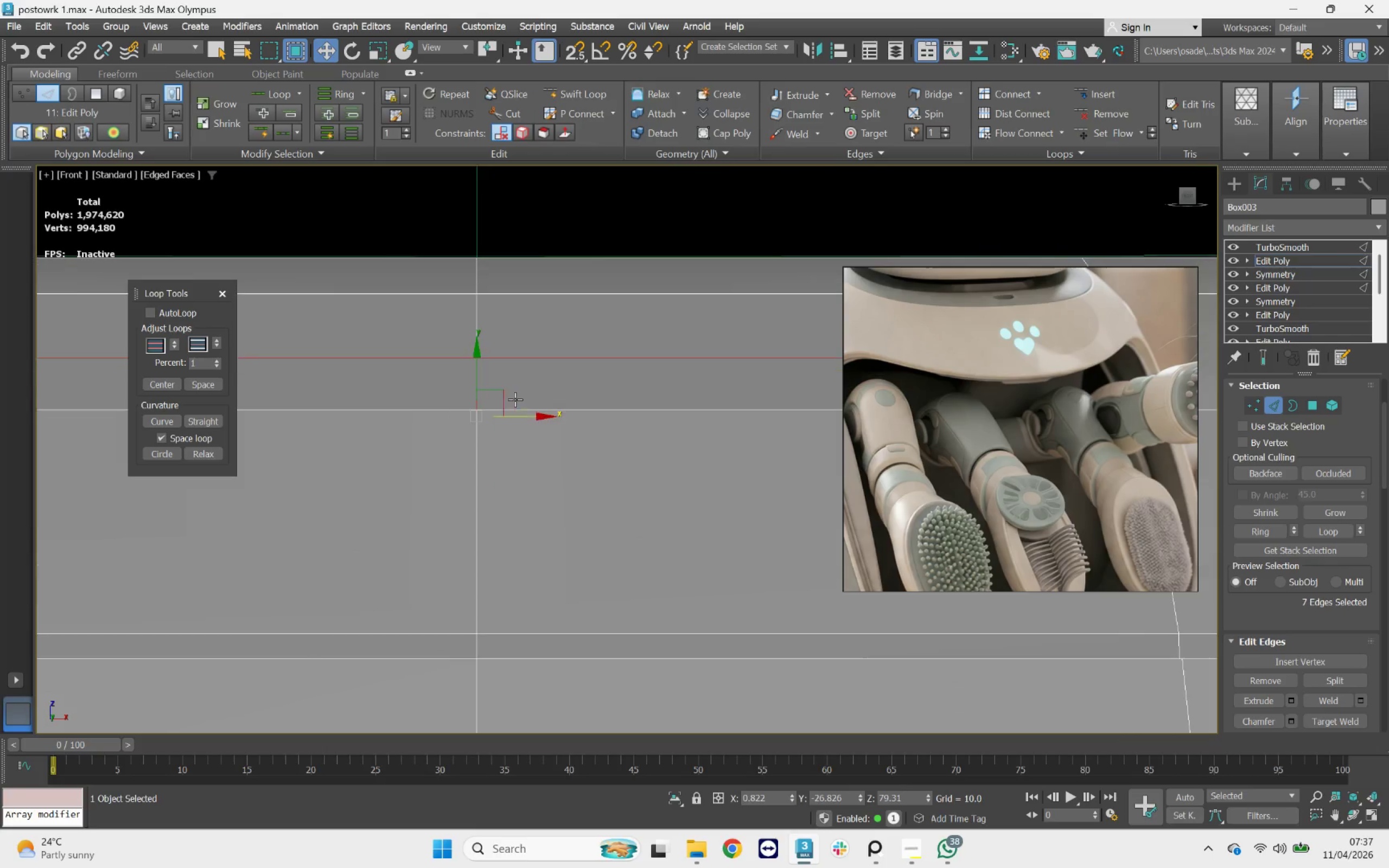 
left_click_drag(start_coordinate=[534, 382], to_coordinate=[449, 394])
 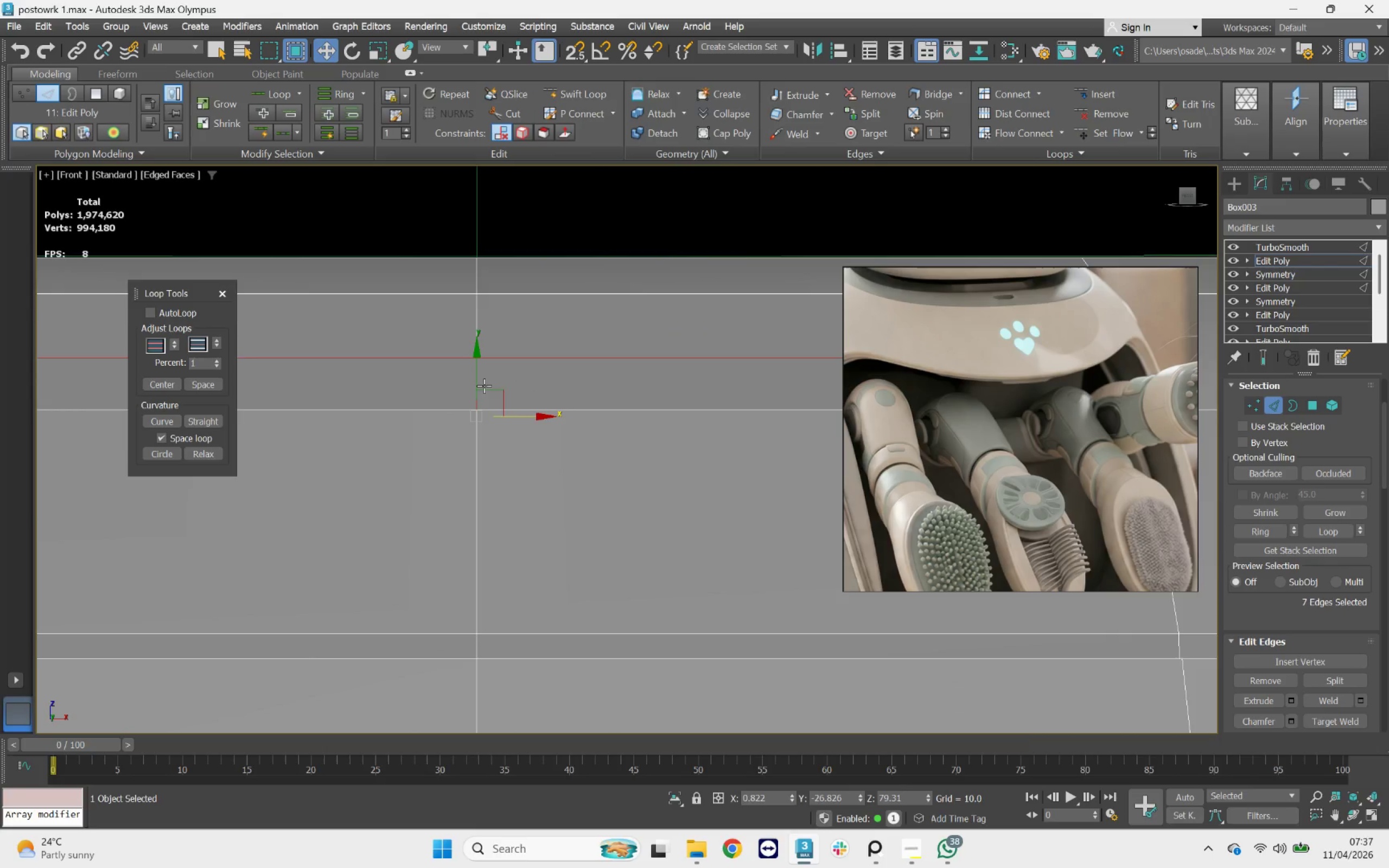 
hold_key(key=AltLeft, duration=0.59)
 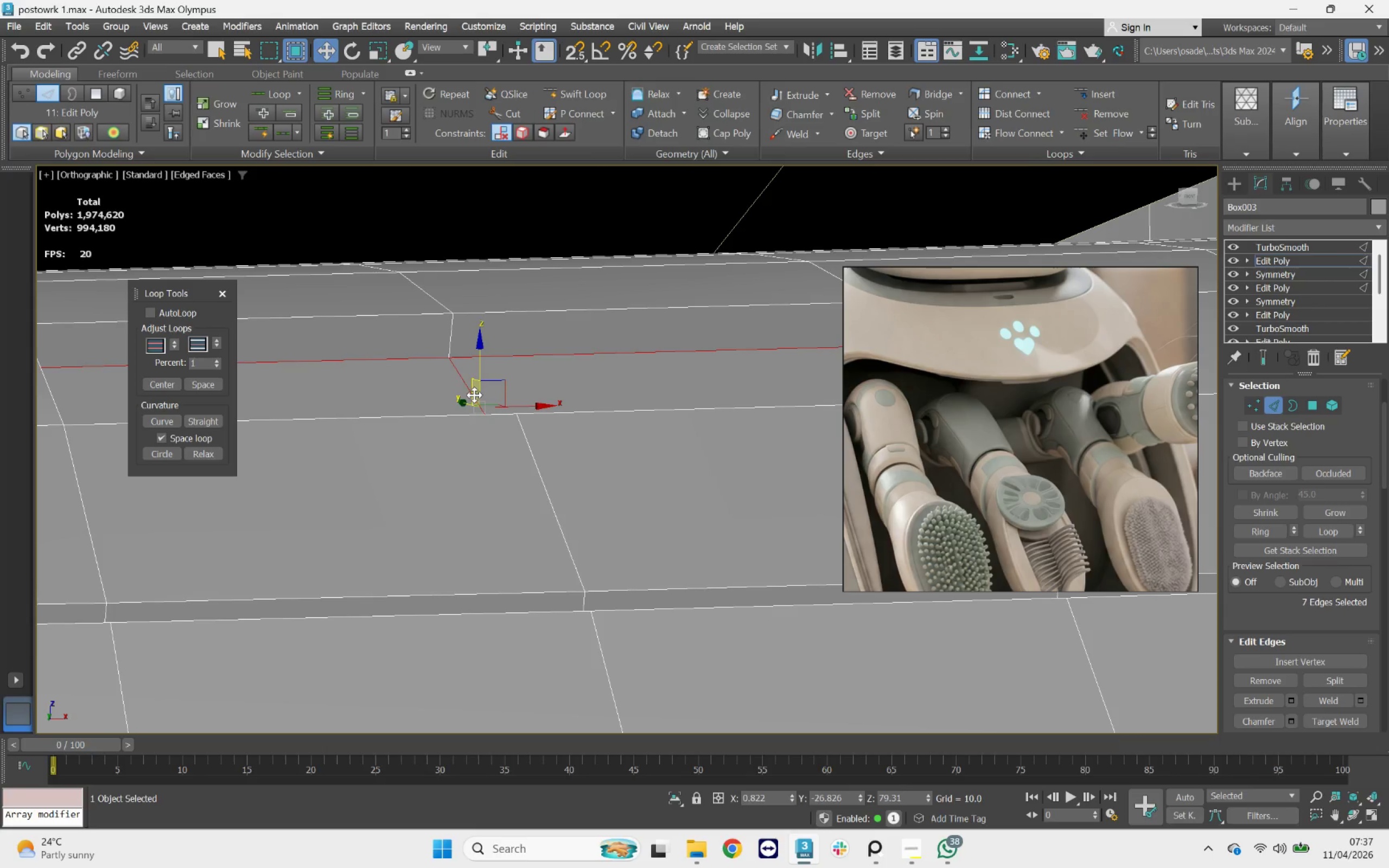 
scroll: coordinate [487, 386], scroll_direction: down, amount: 1.0
 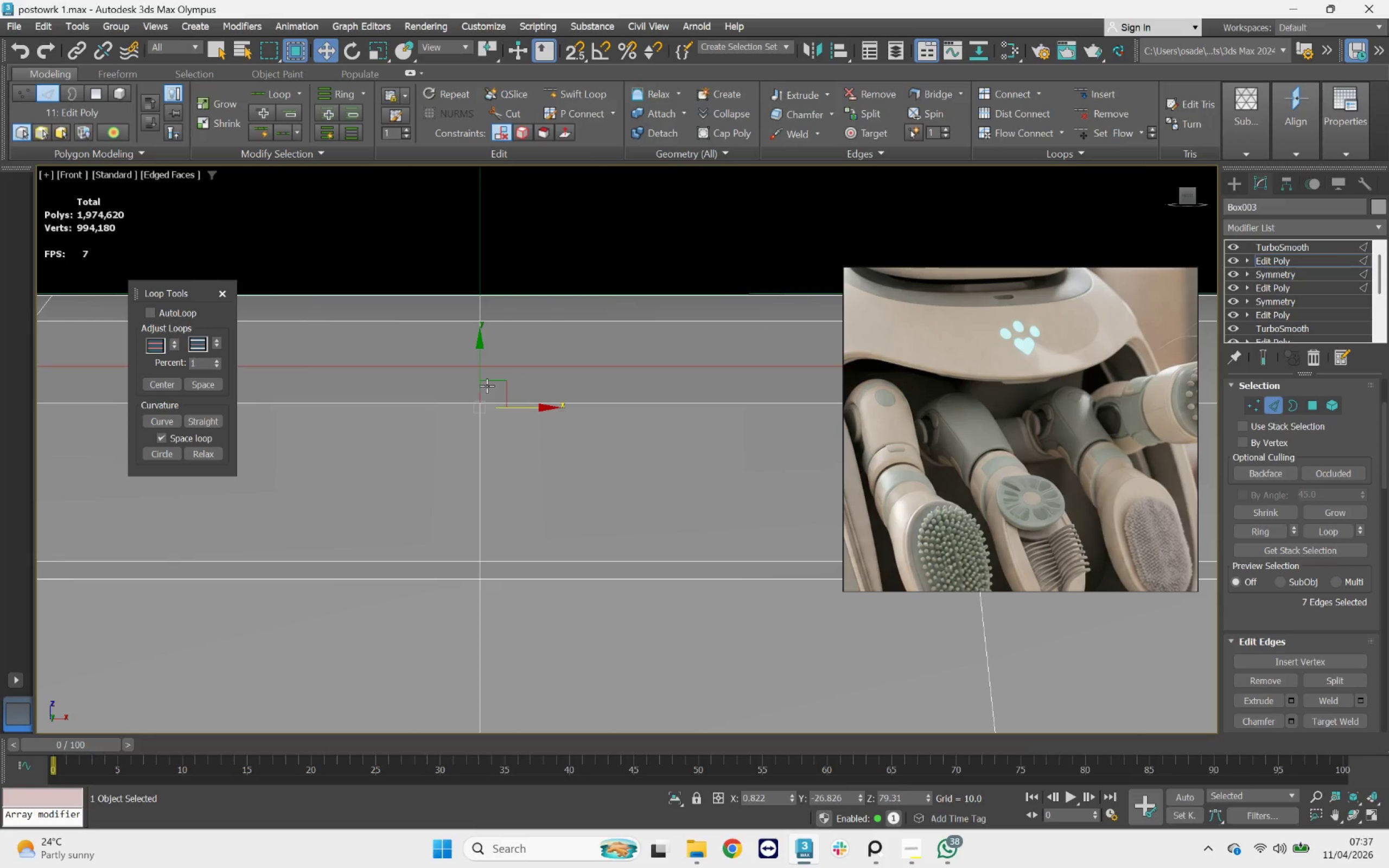 
hold_key(key=AltLeft, duration=0.58)
left_click([474, 395])
 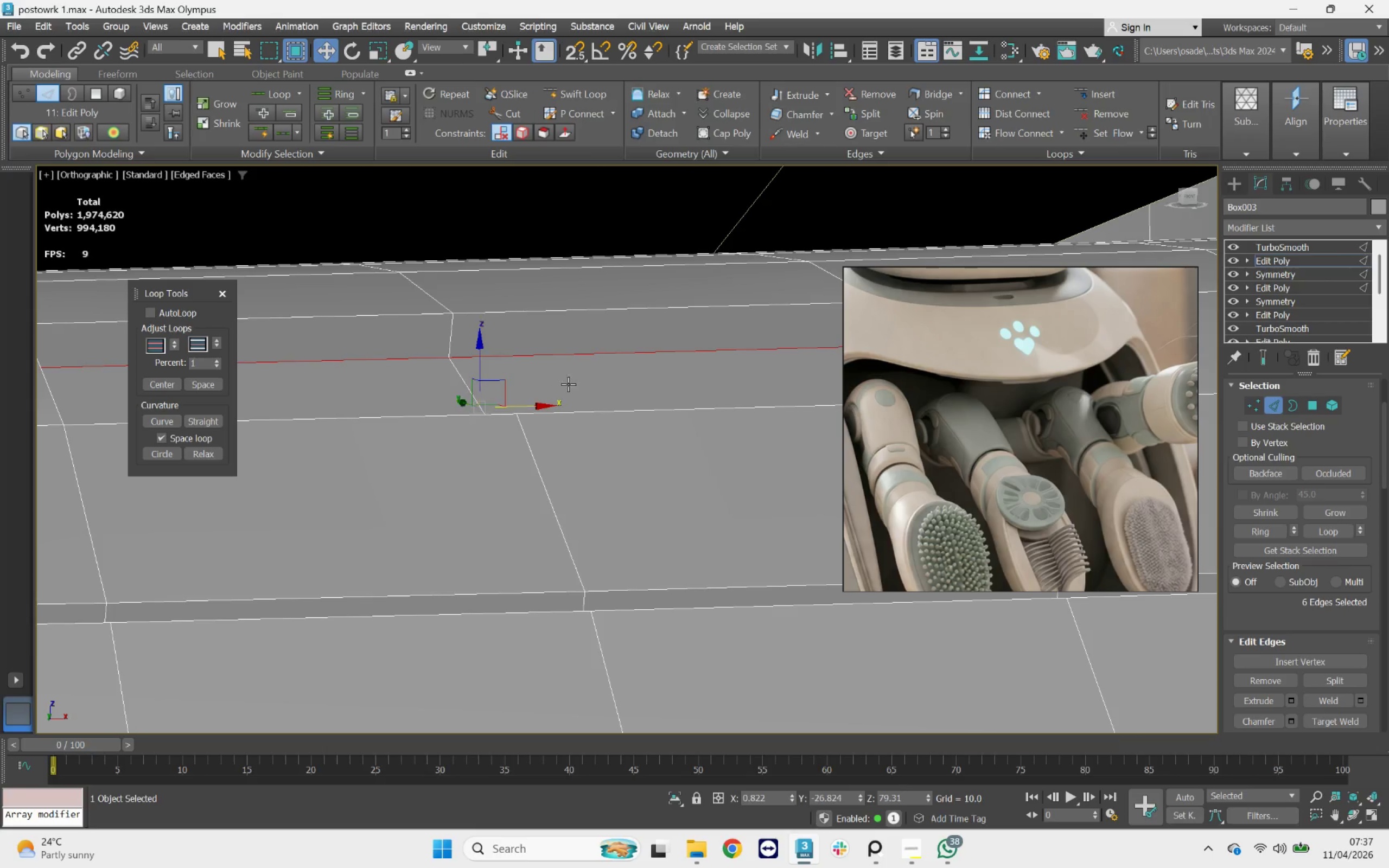 
scroll: coordinate [1320, 722], scroll_direction: down, amount: 9.0
 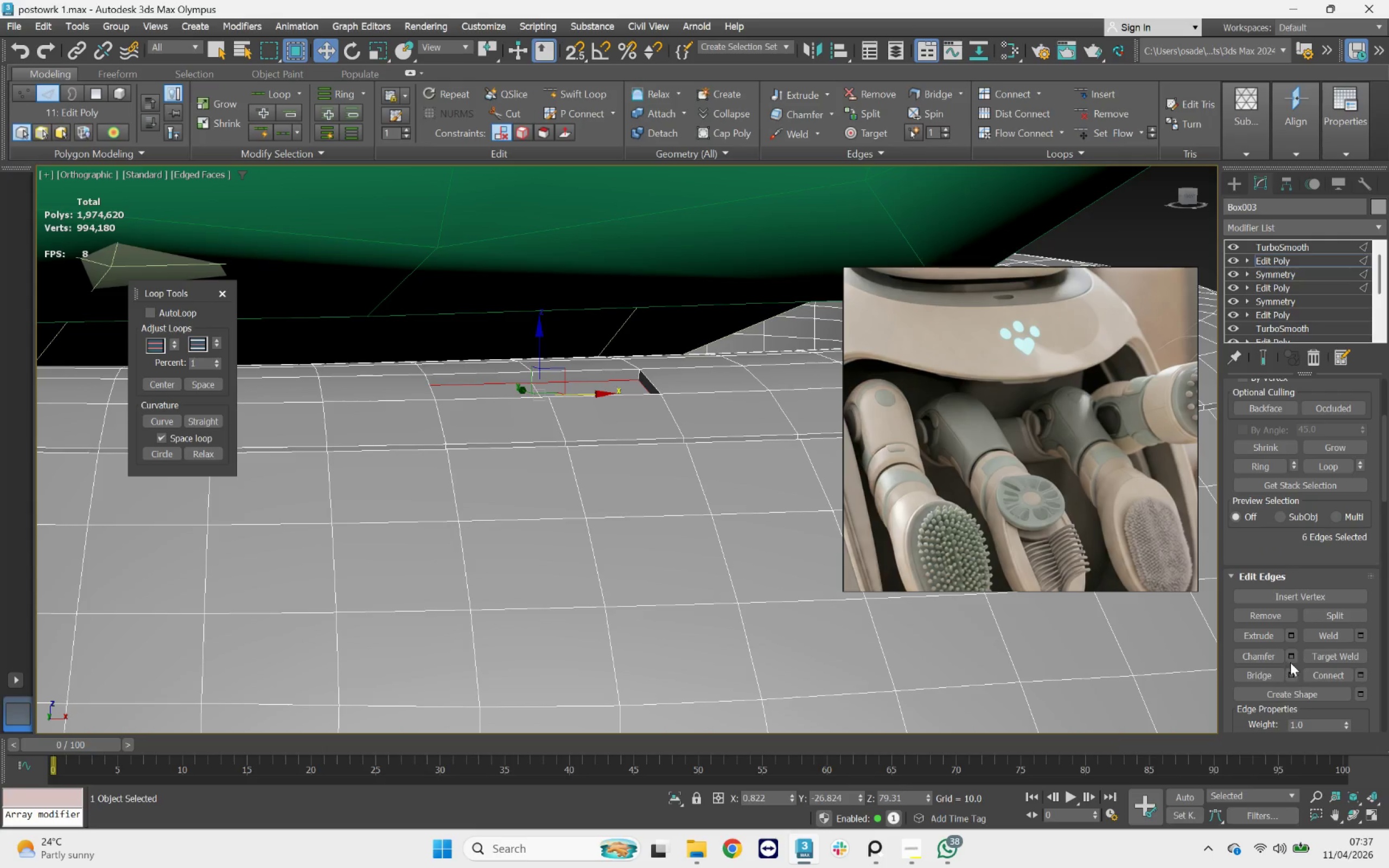 
left_click([1290, 659])
 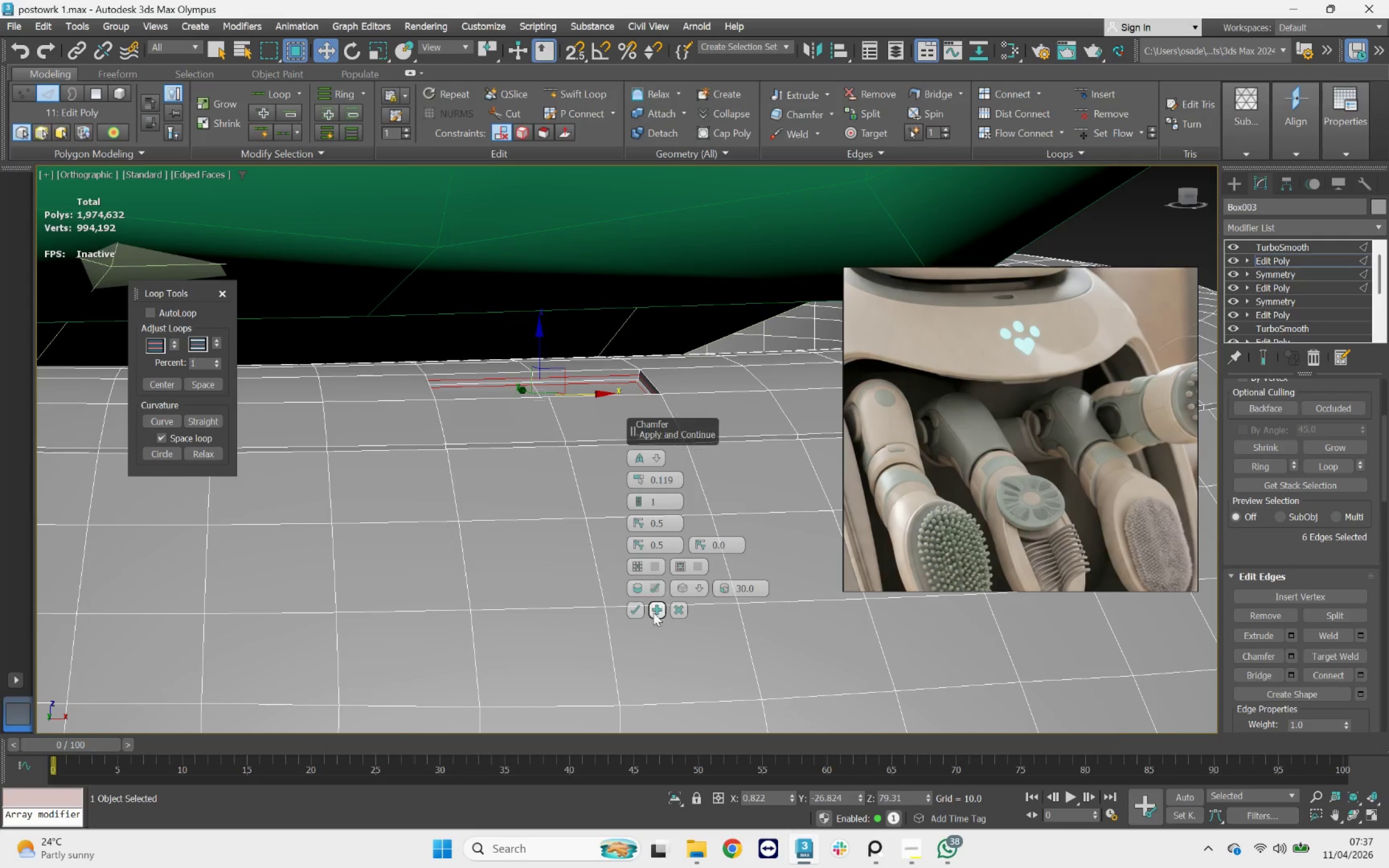 
left_click([636, 609])
 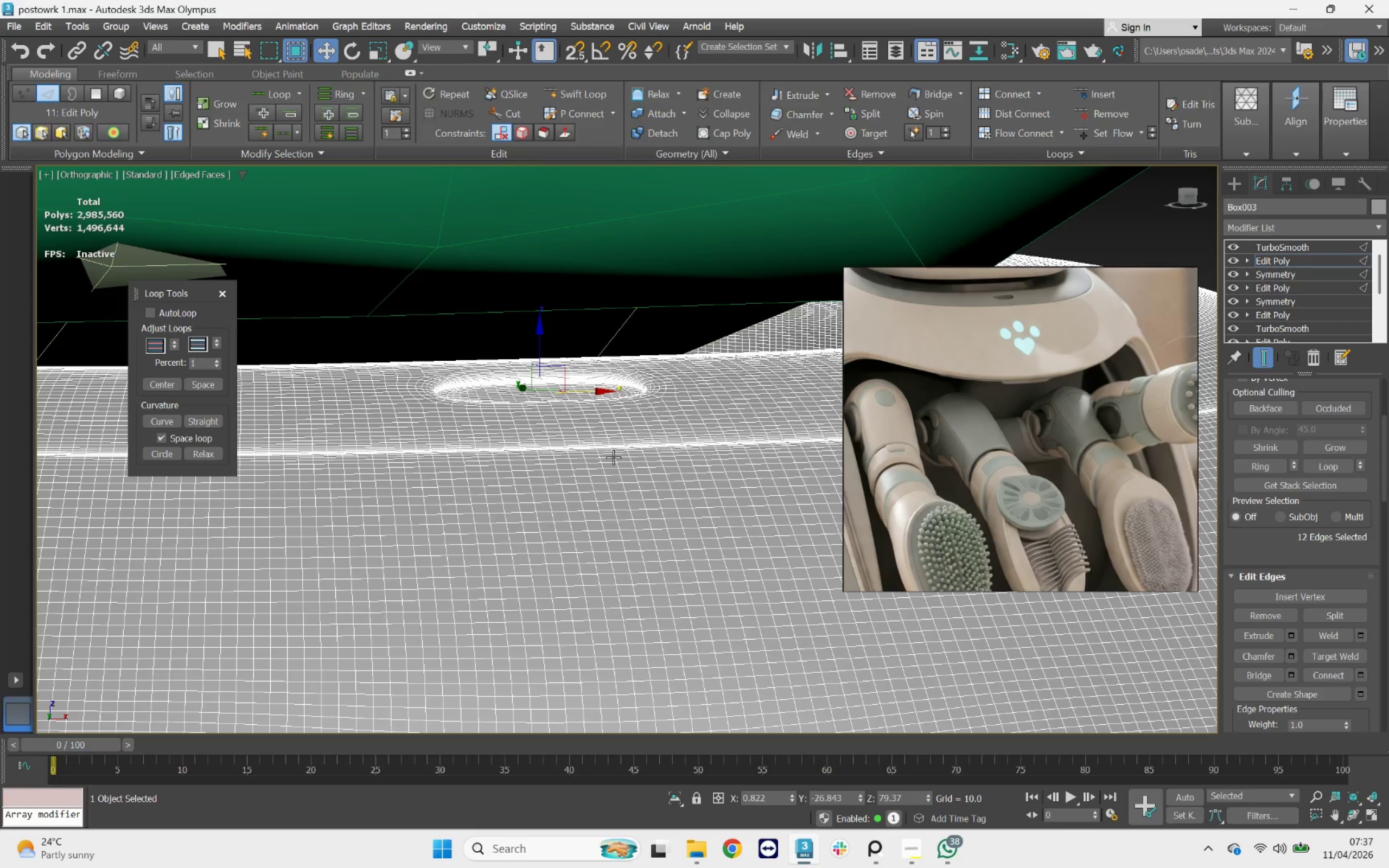 
key(F4)
 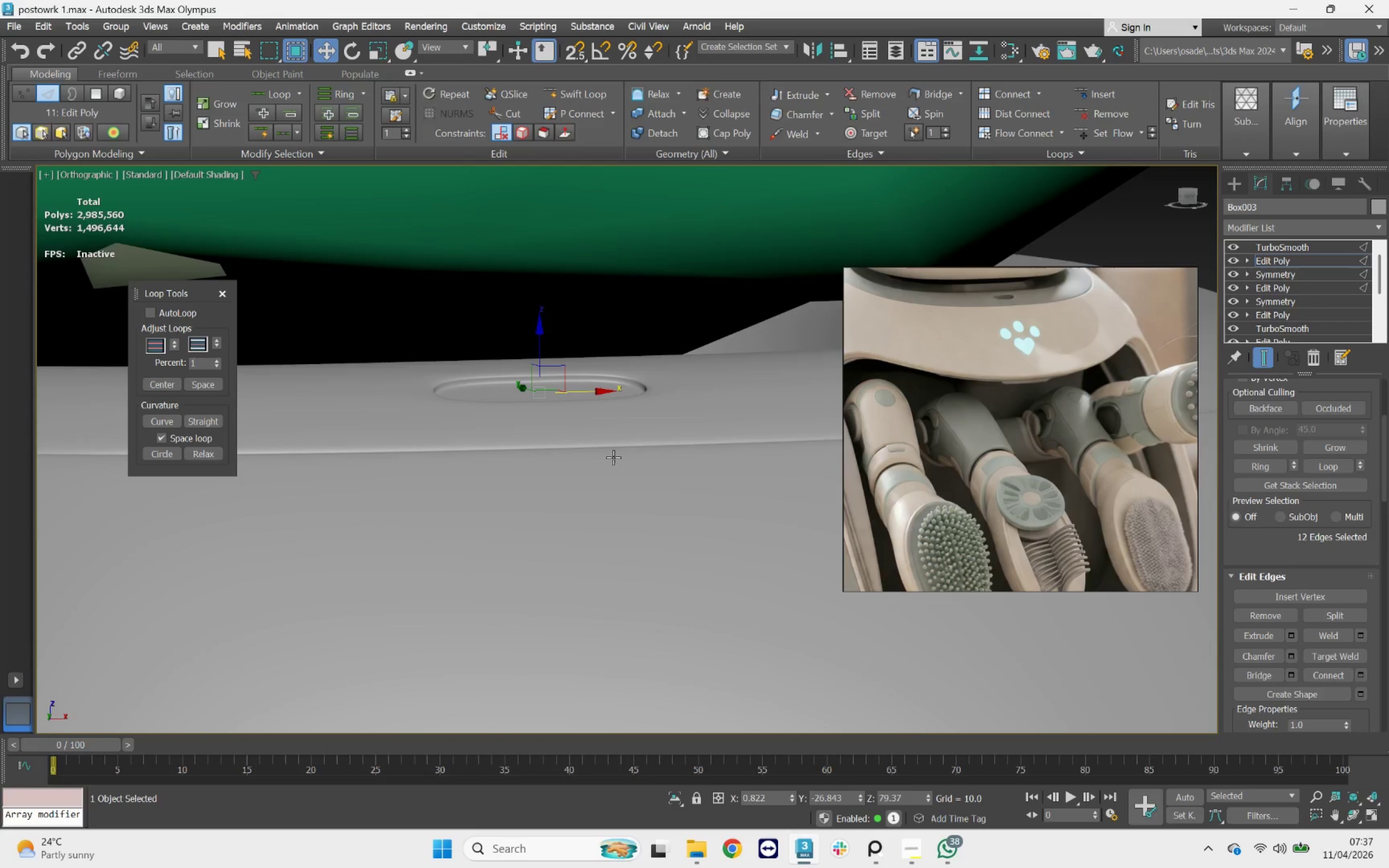 
hold_key(key=AltLeft, duration=0.89)
 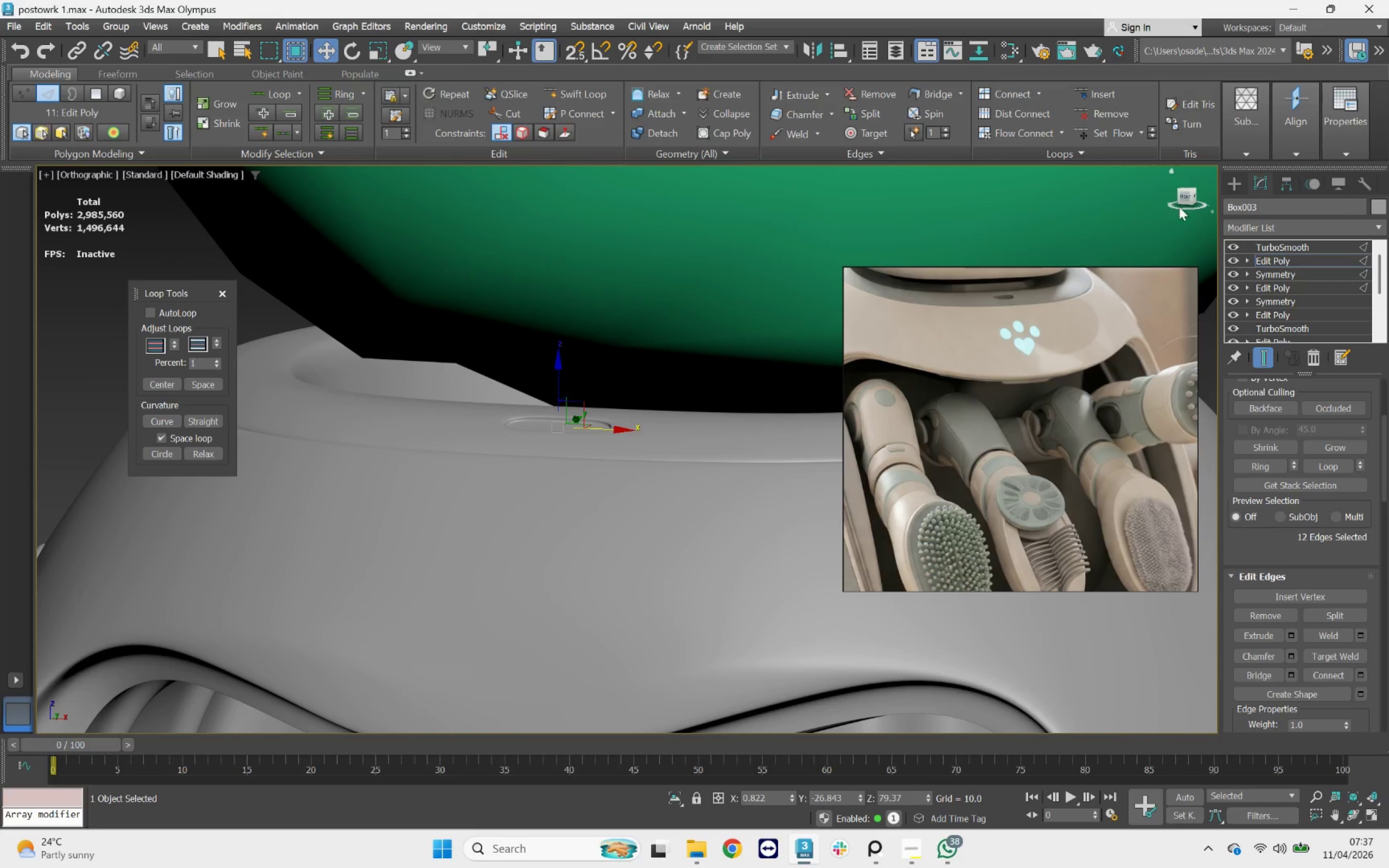 
scroll: coordinate [577, 461], scroll_direction: down, amount: 2.0
 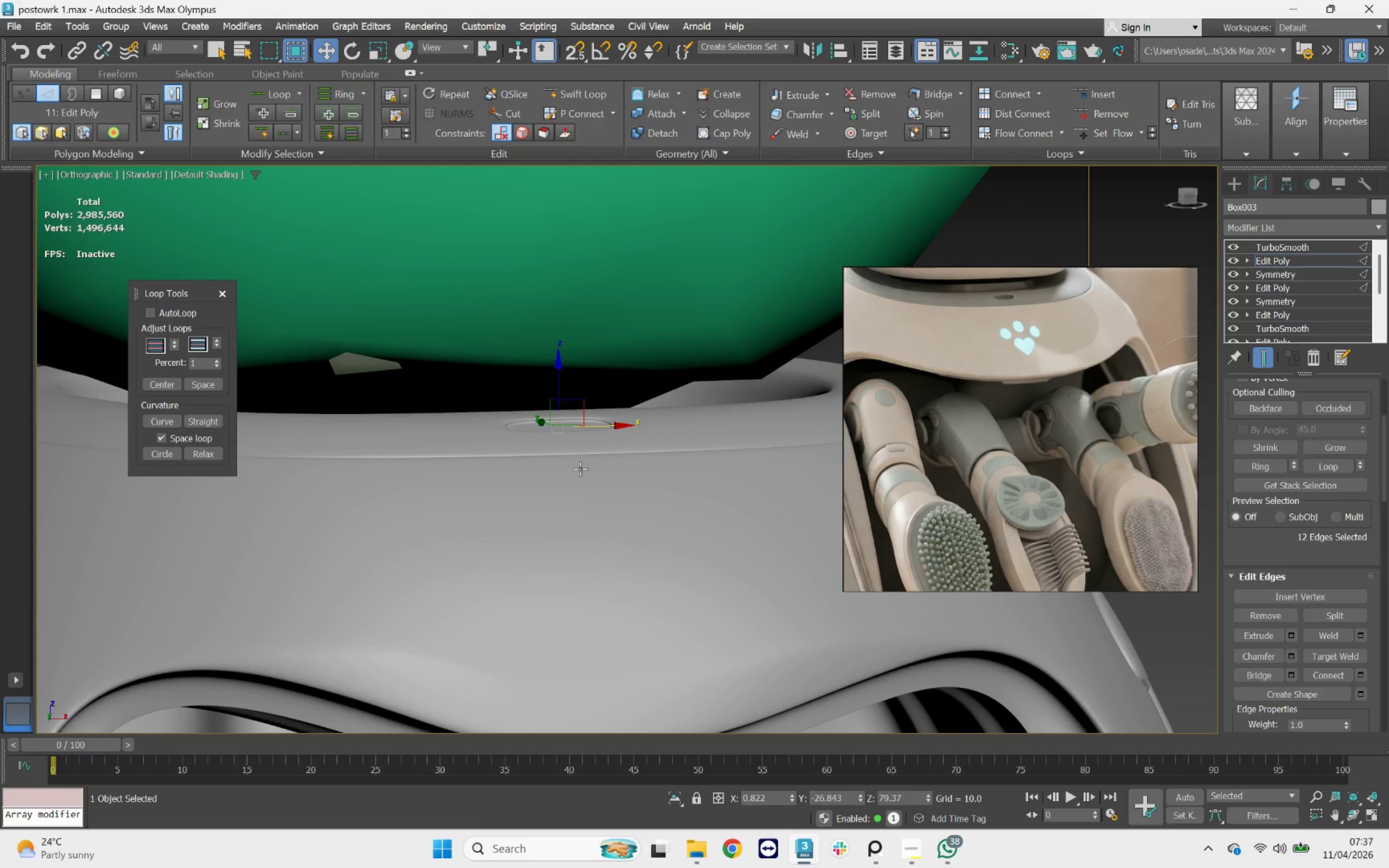 
left_click([1183, 197])
 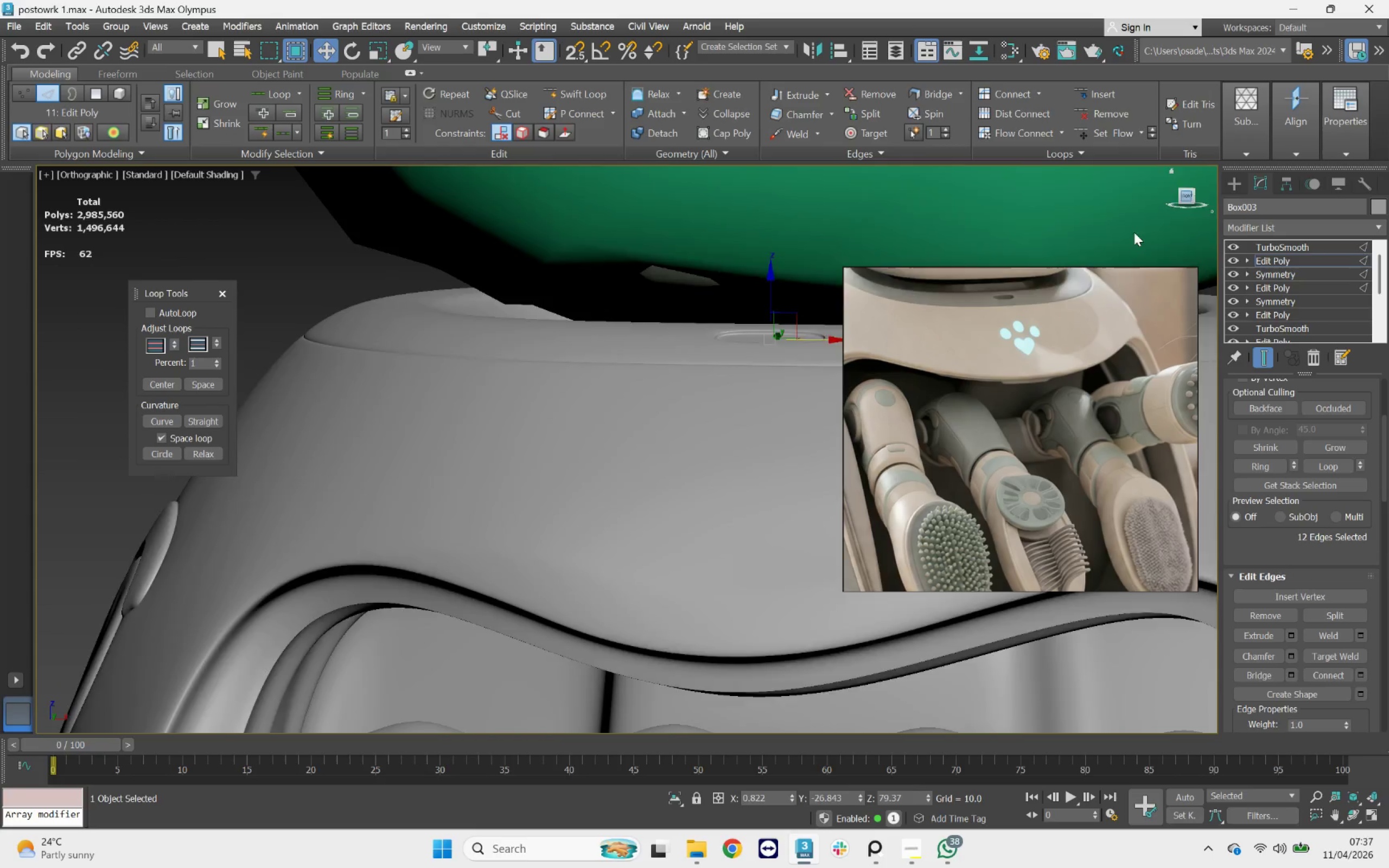 
scroll: coordinate [740, 380], scroll_direction: down, amount: 4.0
 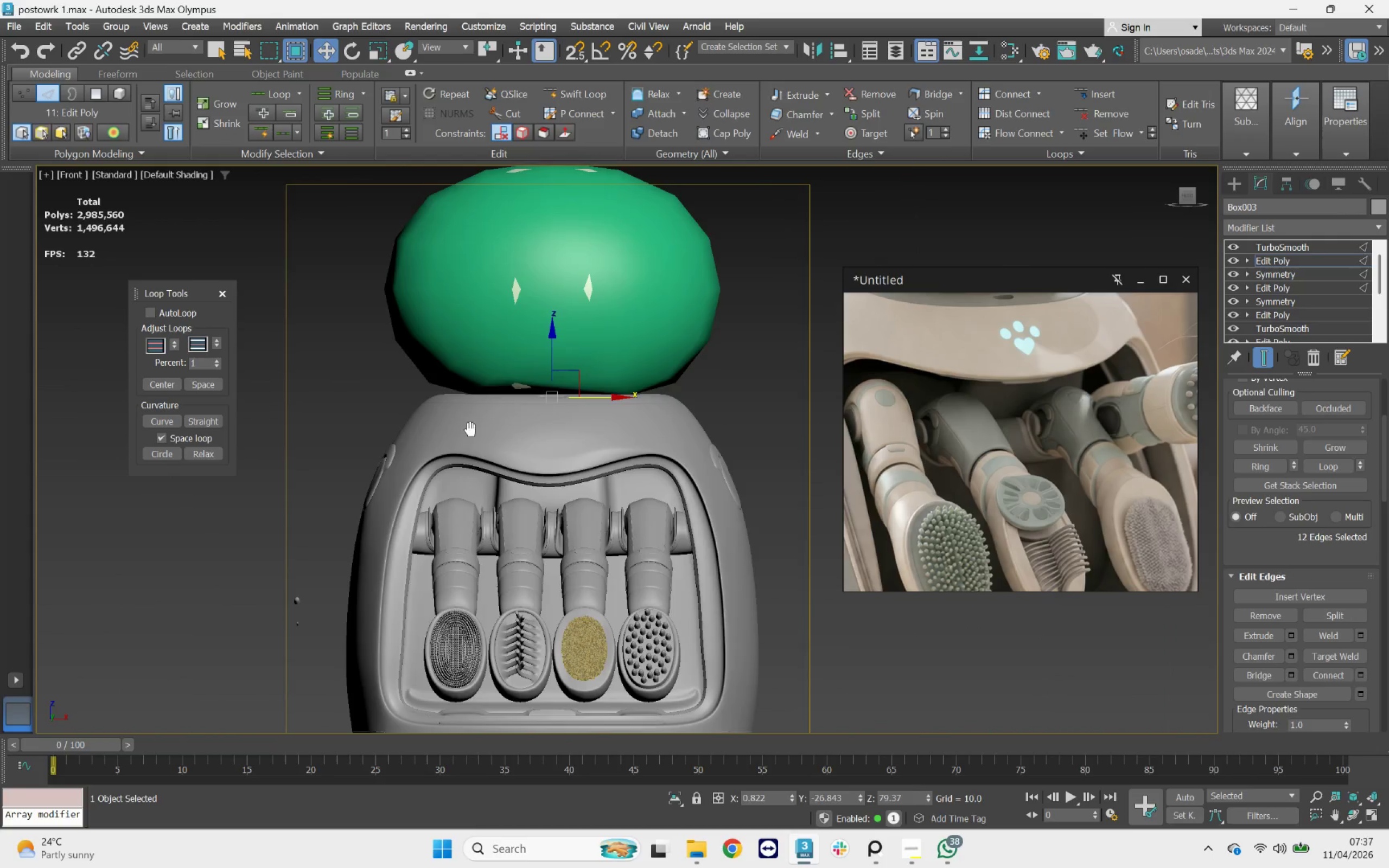 
scroll: coordinate [555, 403], scroll_direction: up, amount: 3.0
 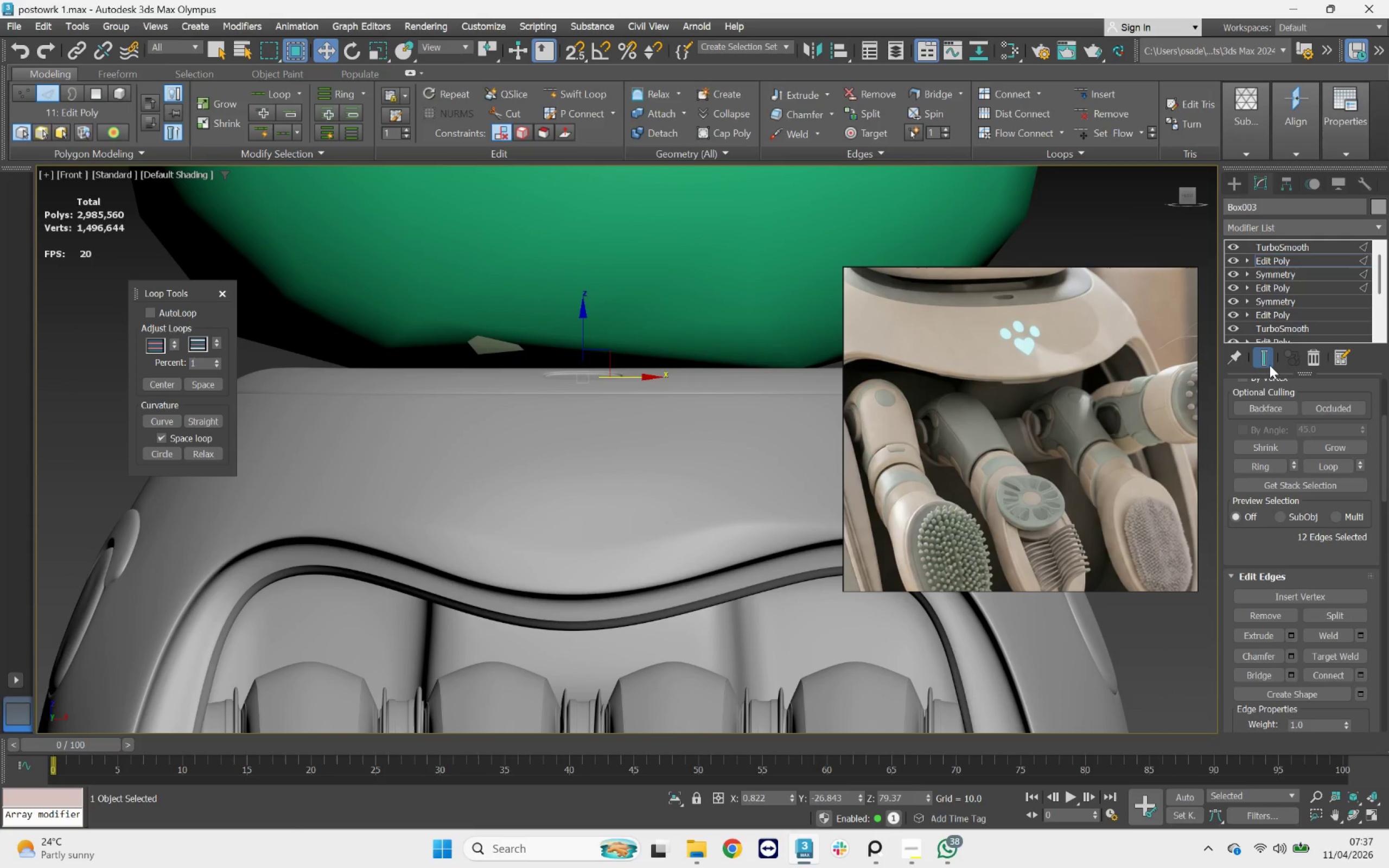 
left_click([1269, 361])
 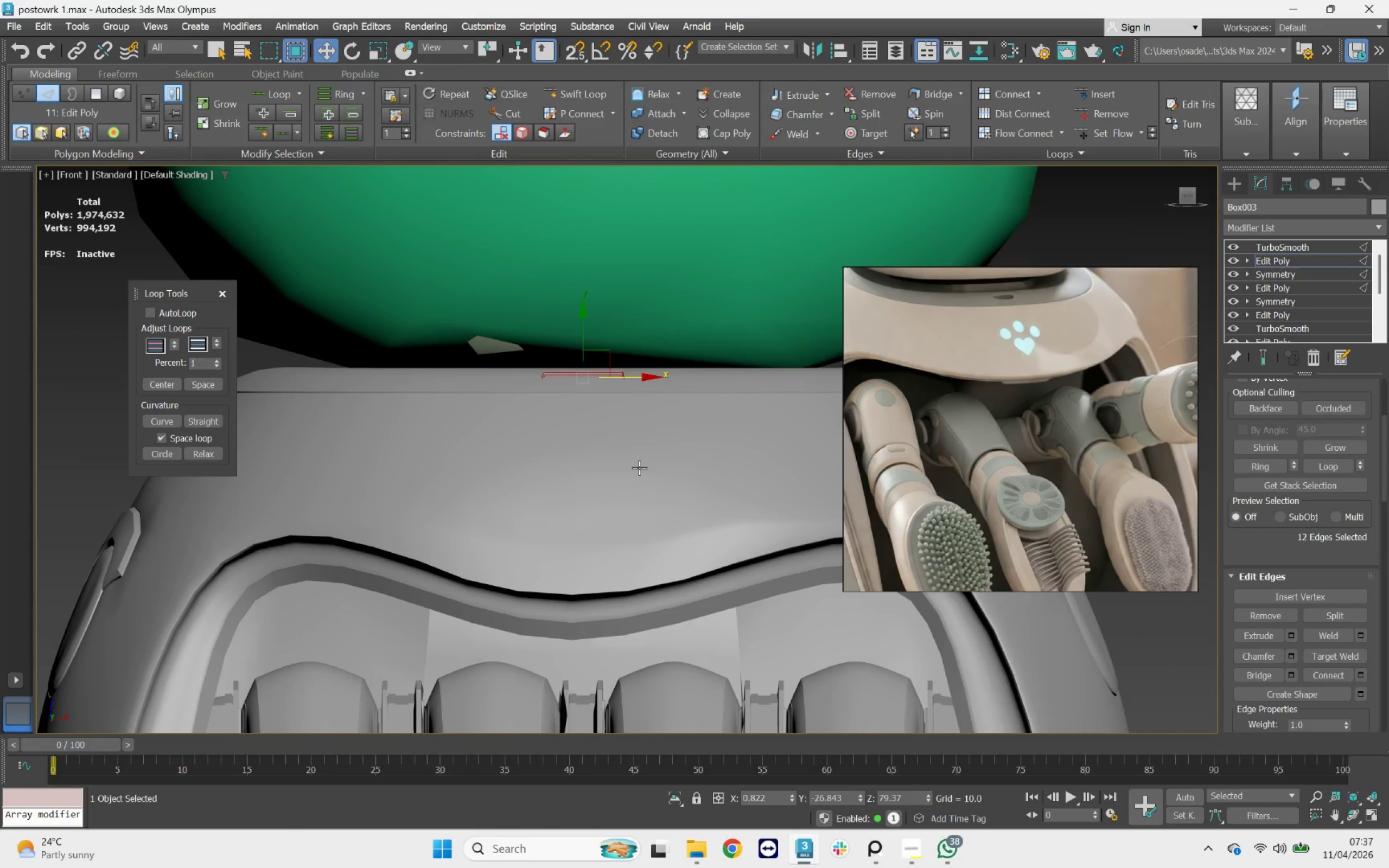 
key(F4)
 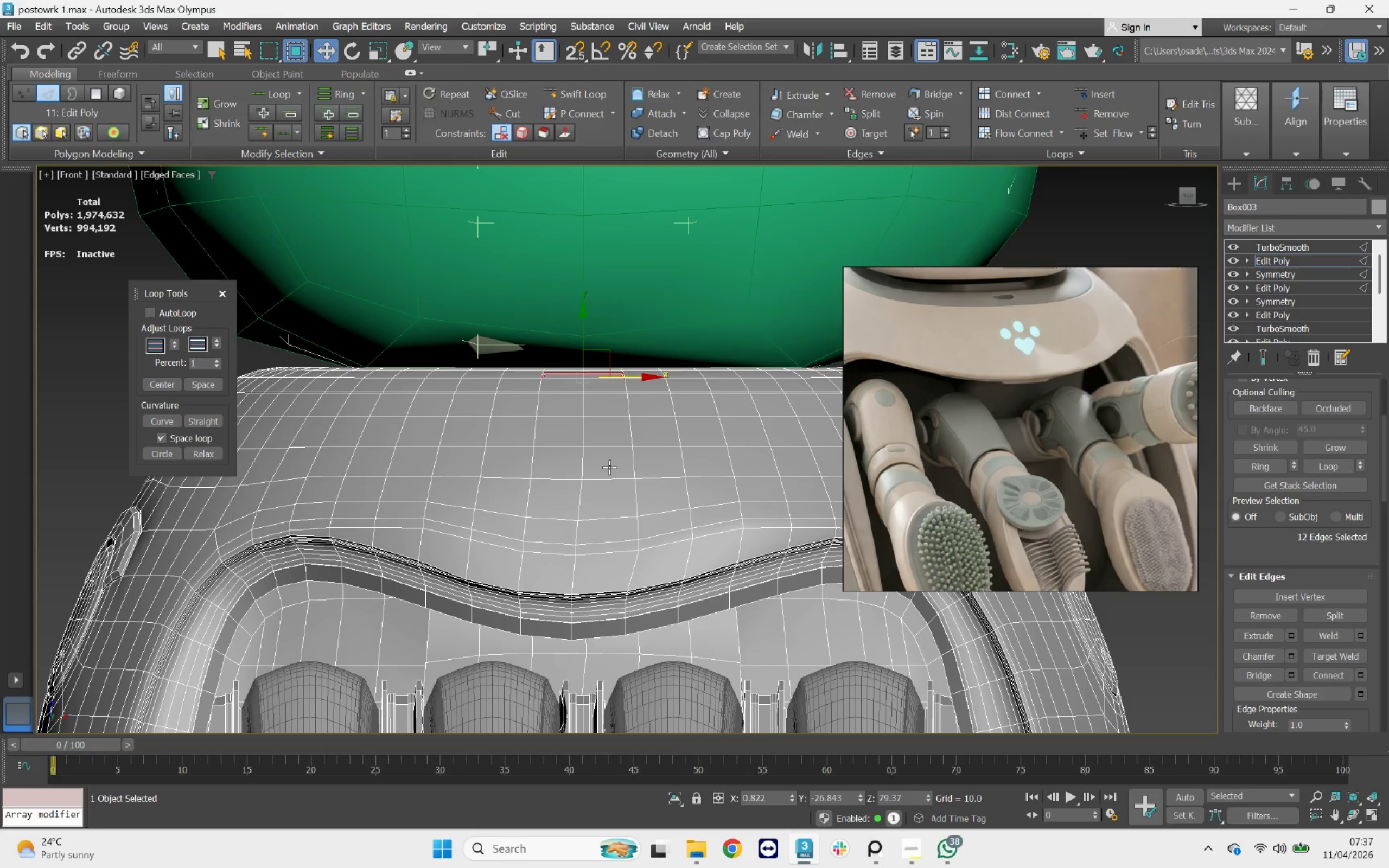 
wait(11.39)
 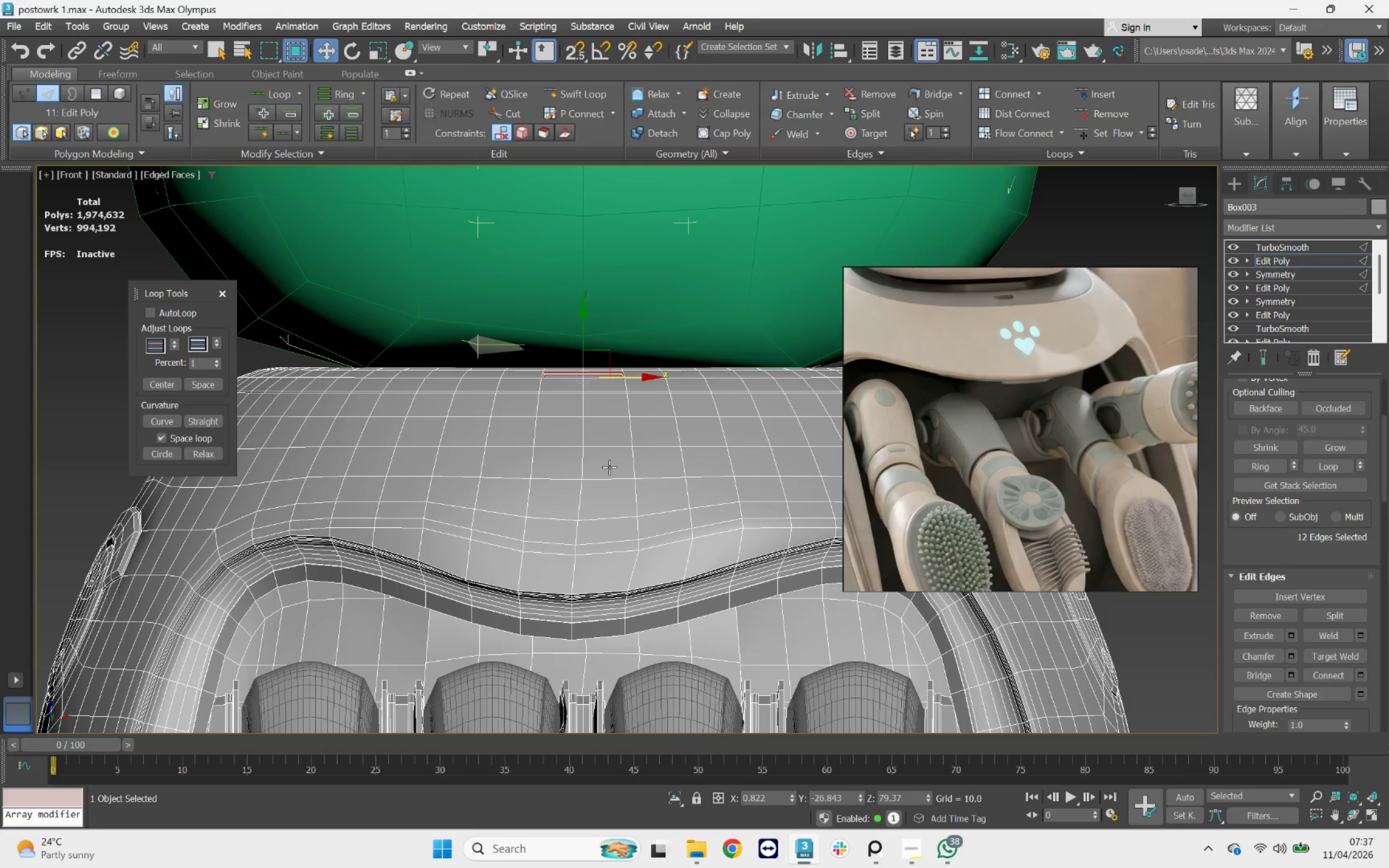 
left_click([584, 414])
 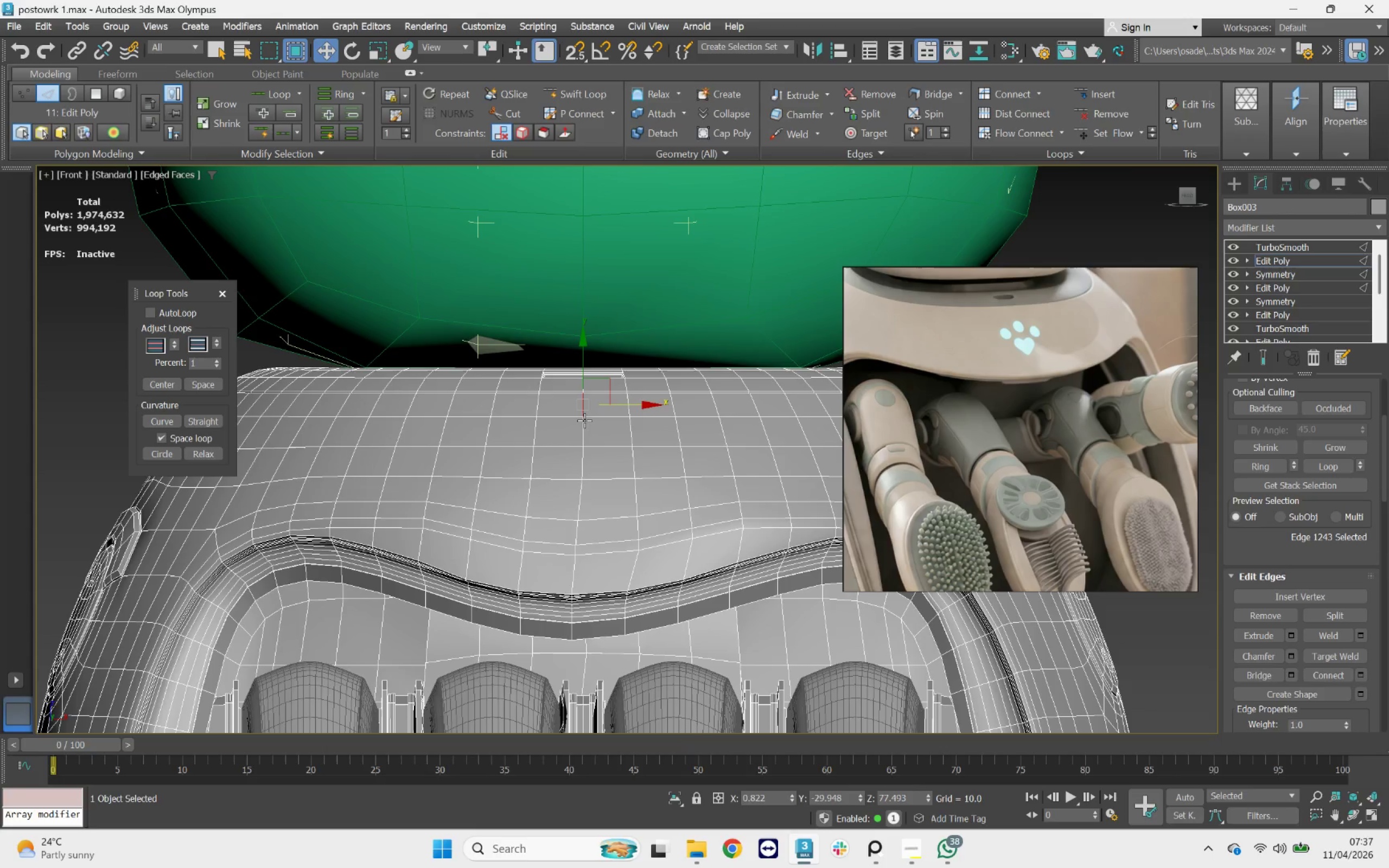 
wait(6.17)
 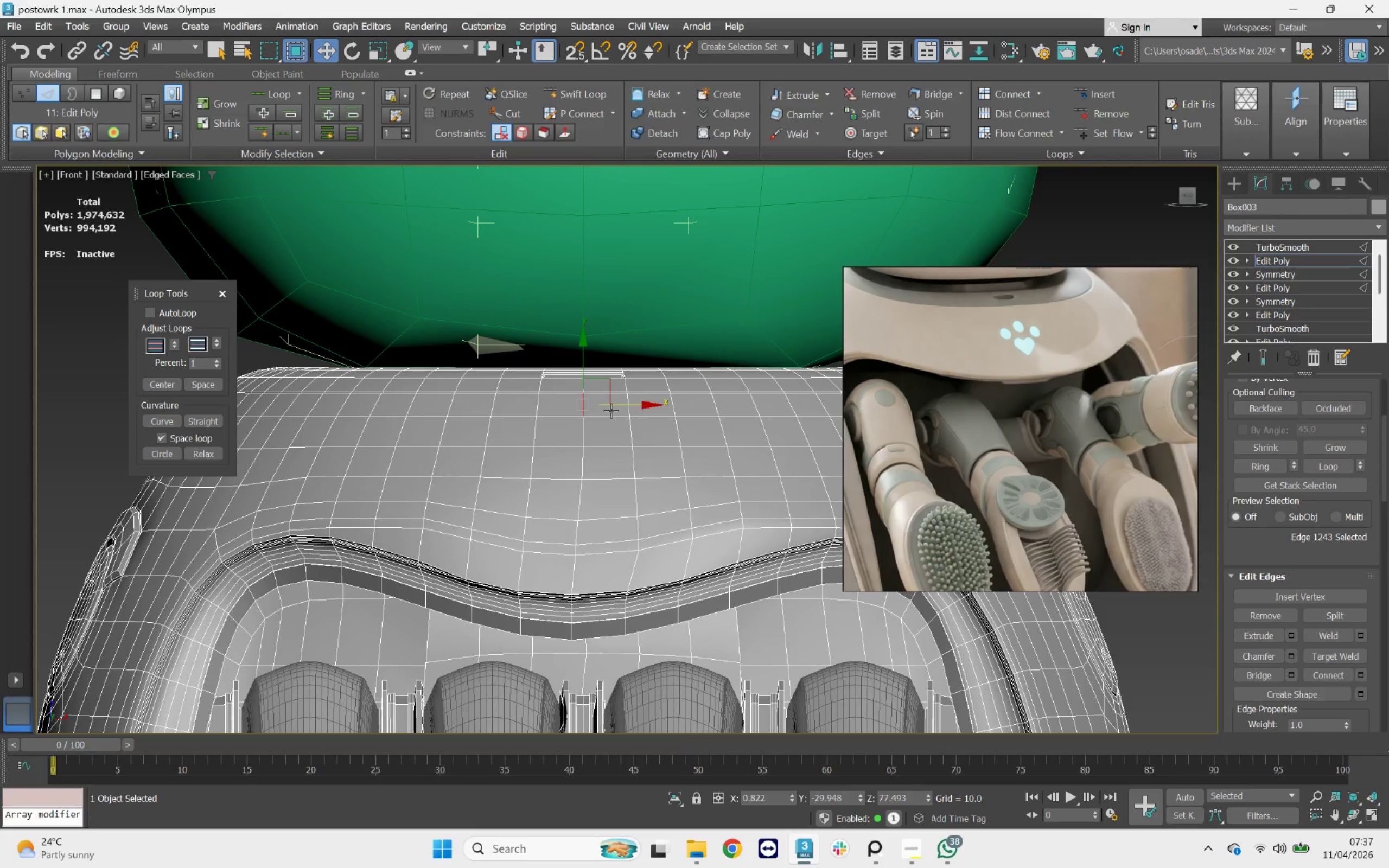 
scroll: coordinate [583, 421], scroll_direction: up, amount: 2.0
 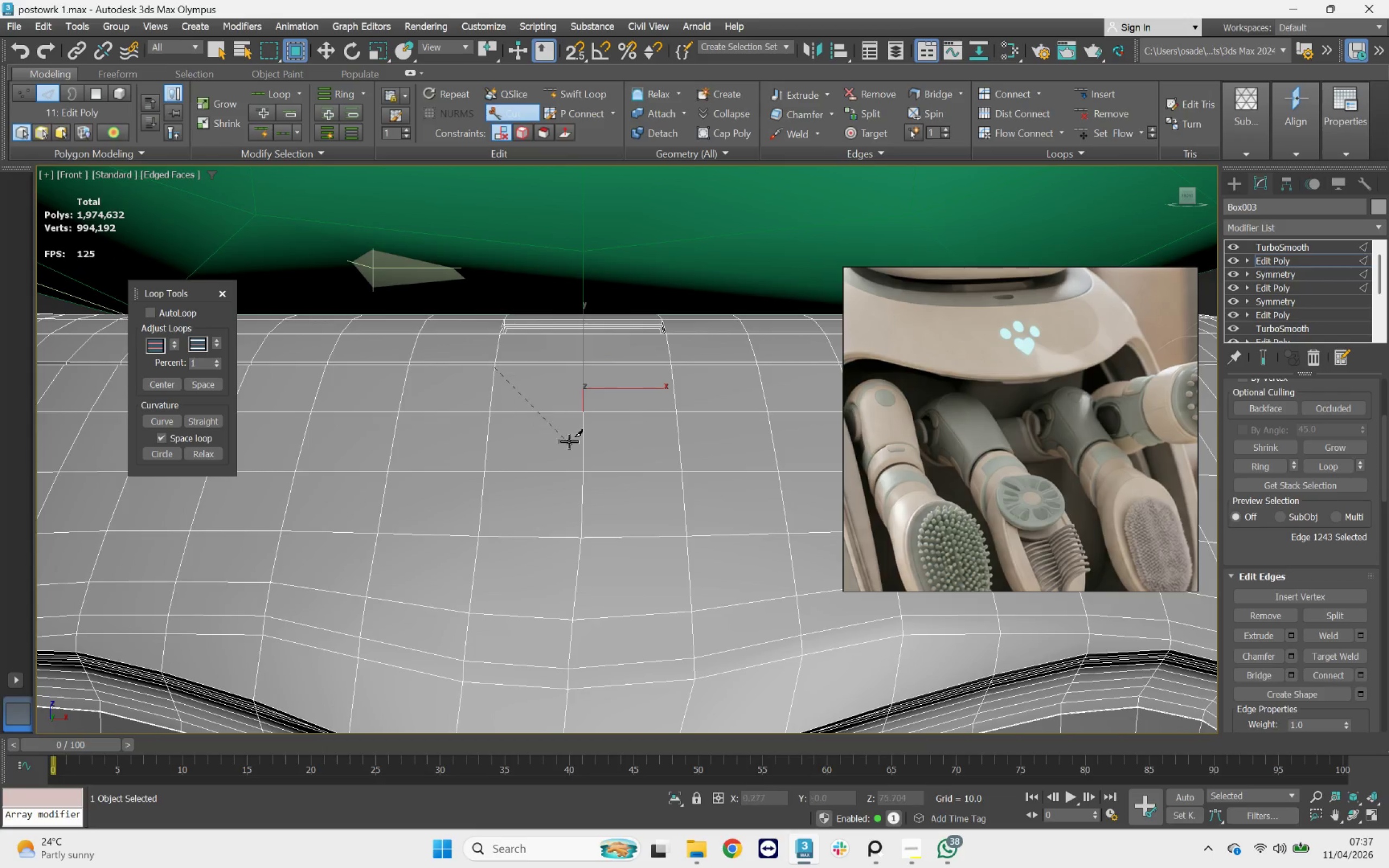 
left_click([584, 413])
 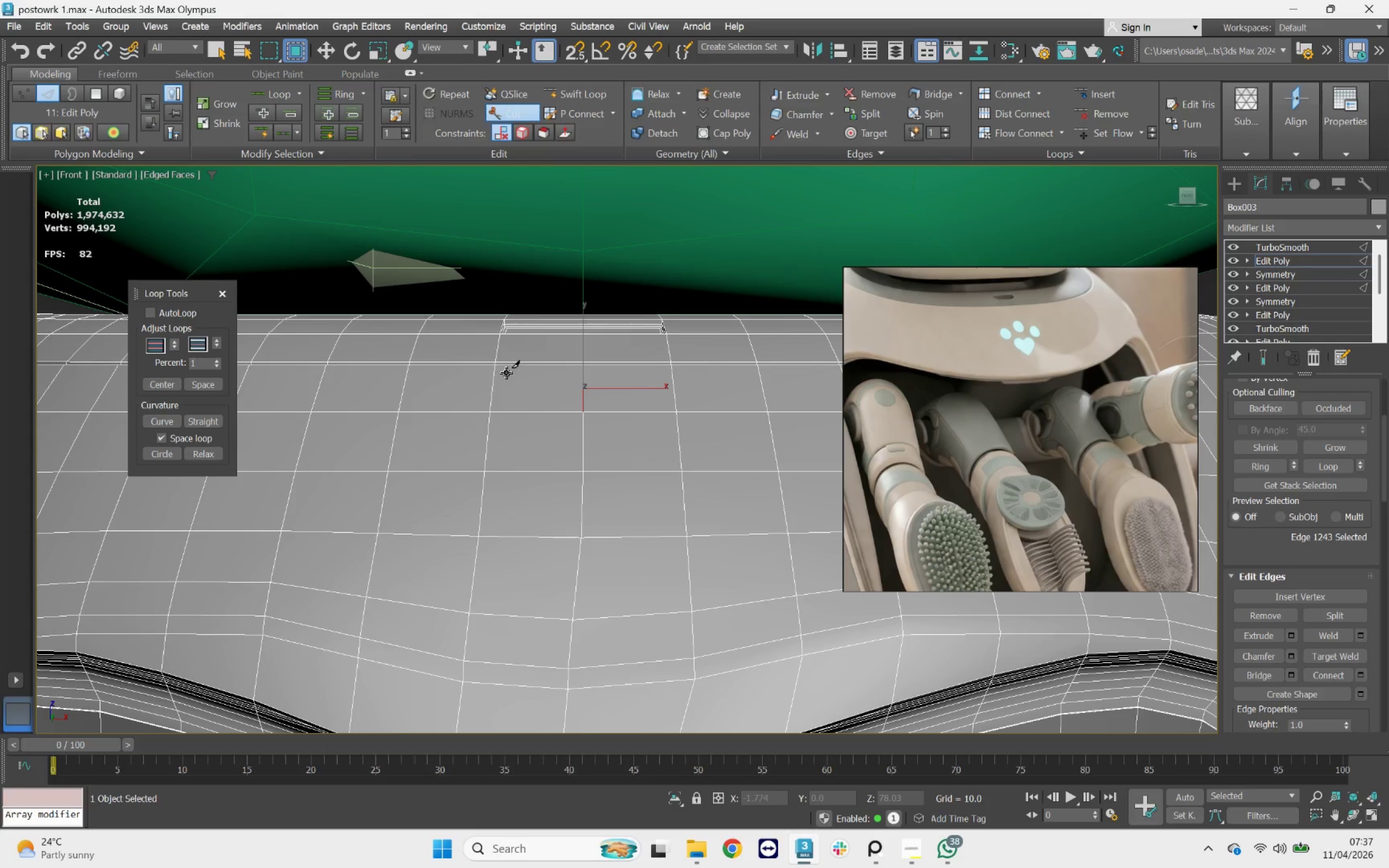 
left_click_drag(start_coordinate=[495, 367], to_coordinate=[499, 367])
 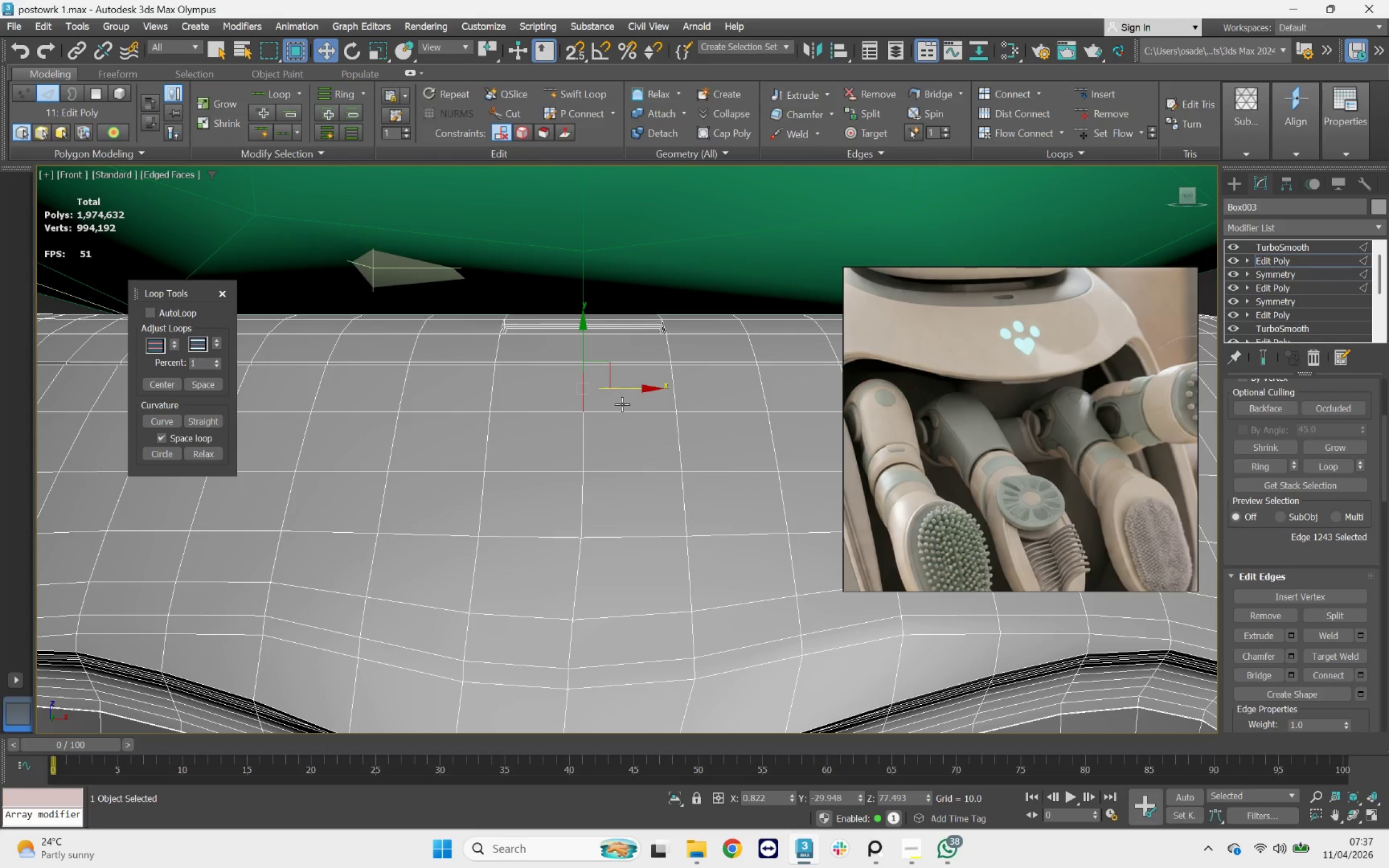 
key(1)
 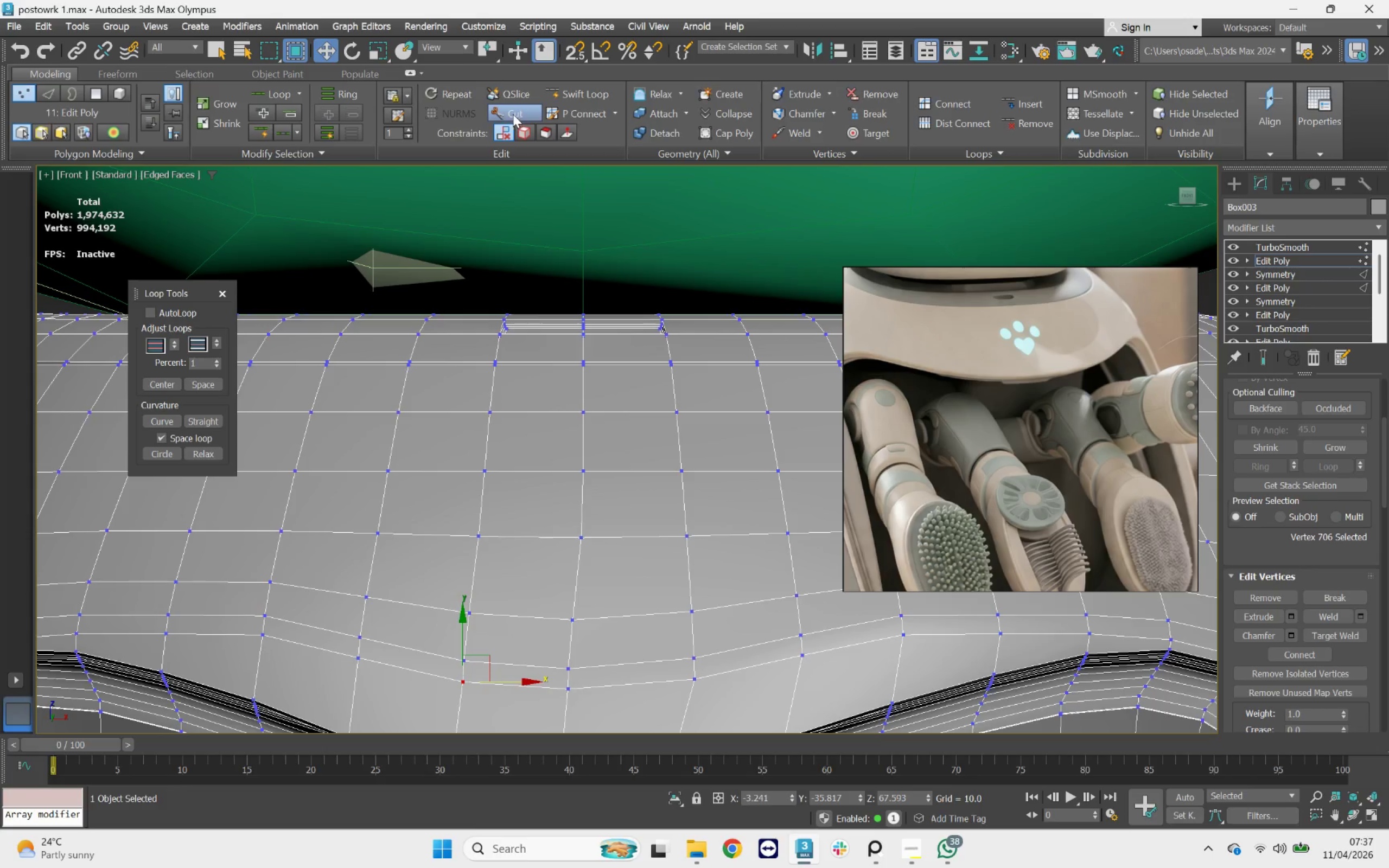 
scroll: coordinate [591, 382], scroll_direction: up, amount: 3.0
 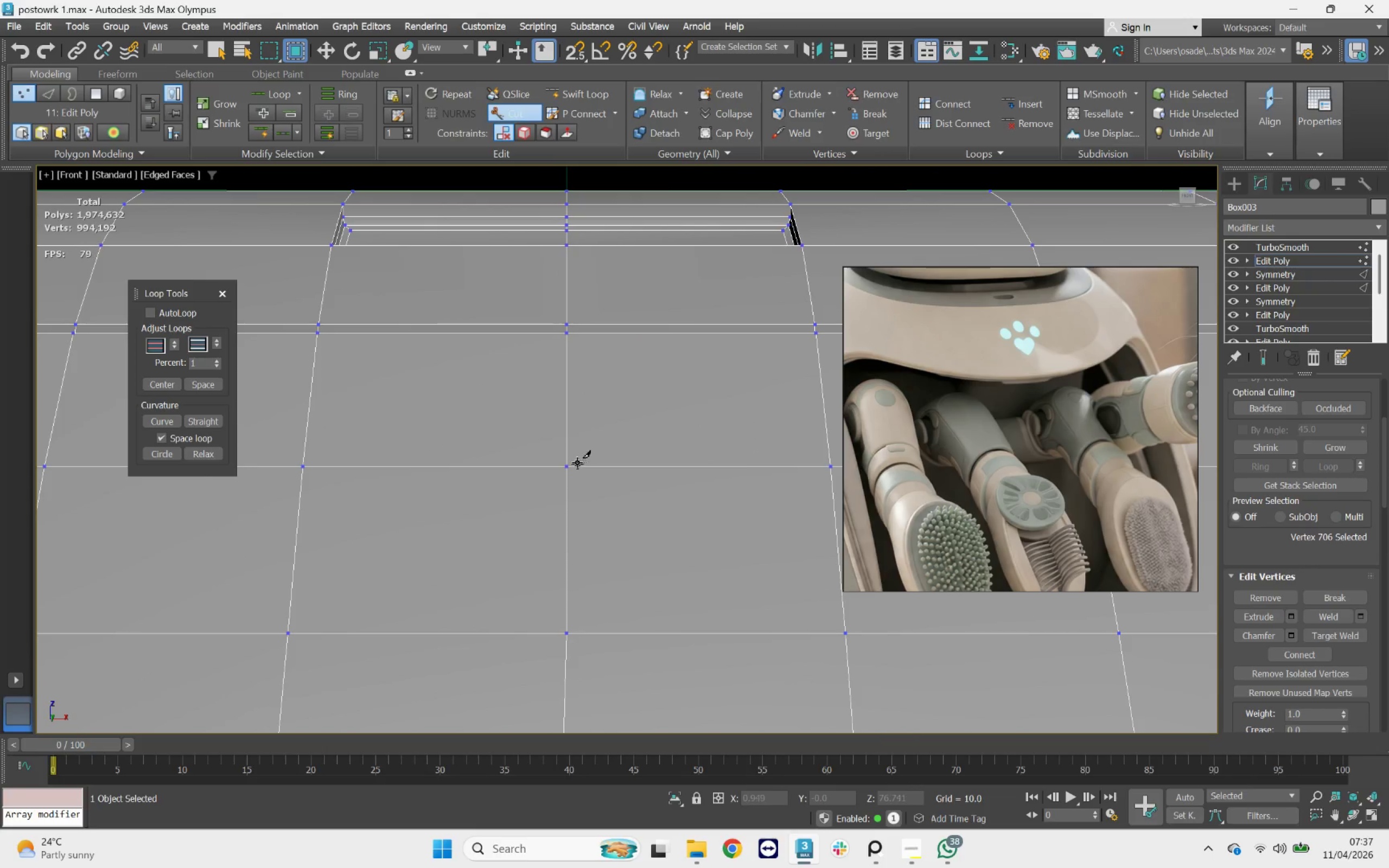 
left_click_drag(start_coordinate=[572, 468], to_coordinate=[559, 464])
 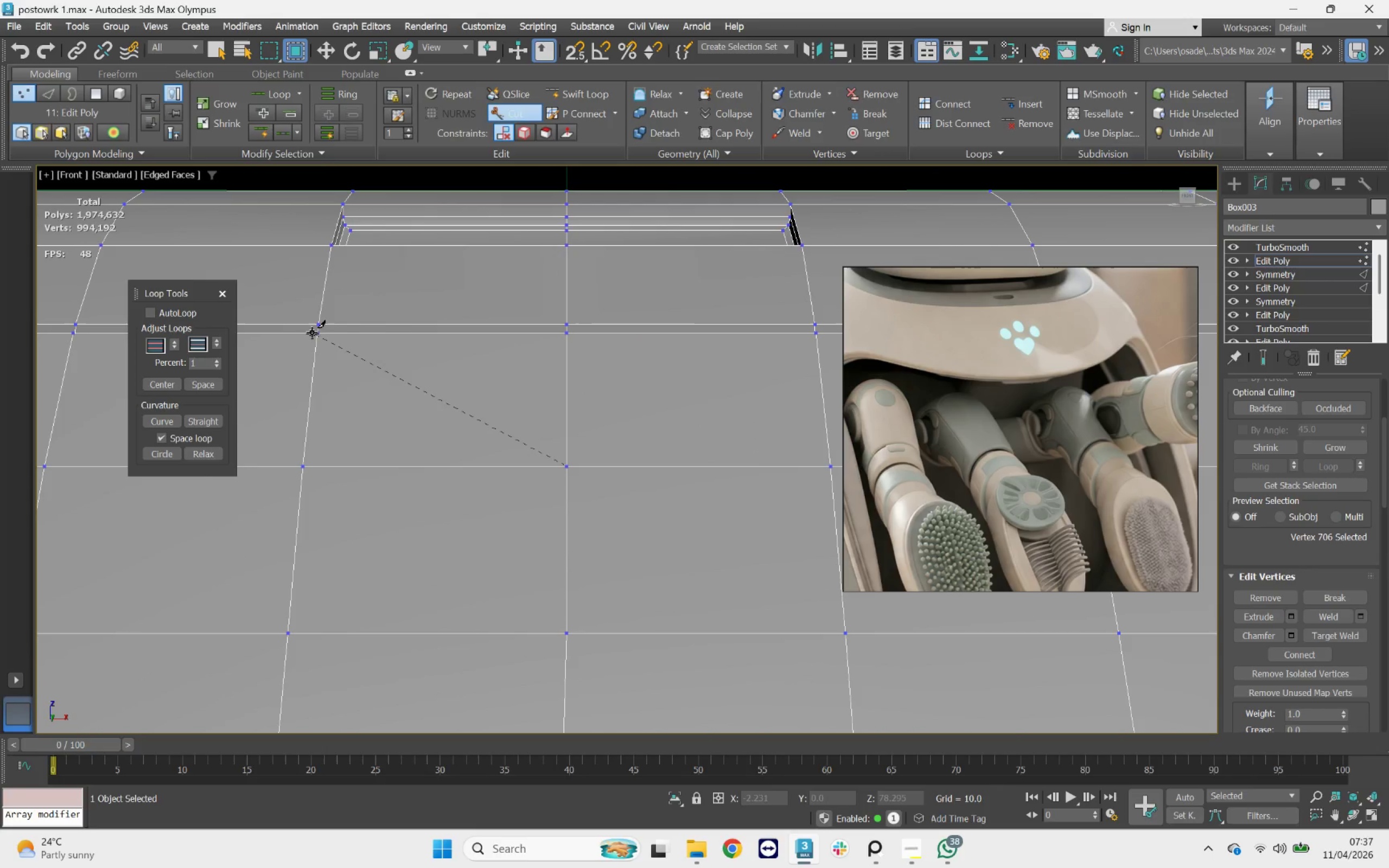 
left_click([317, 333])
 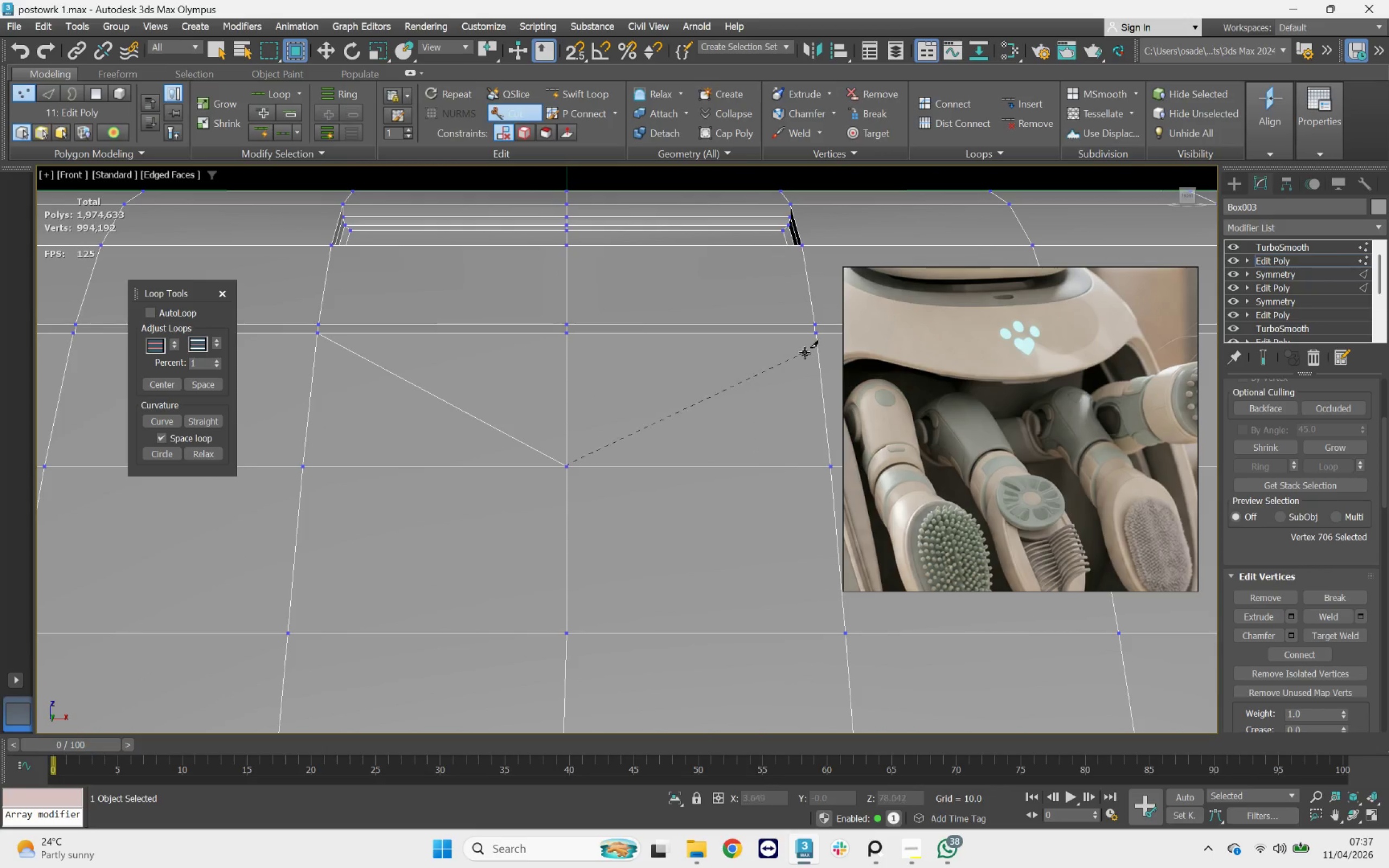 
left_click([819, 334])
 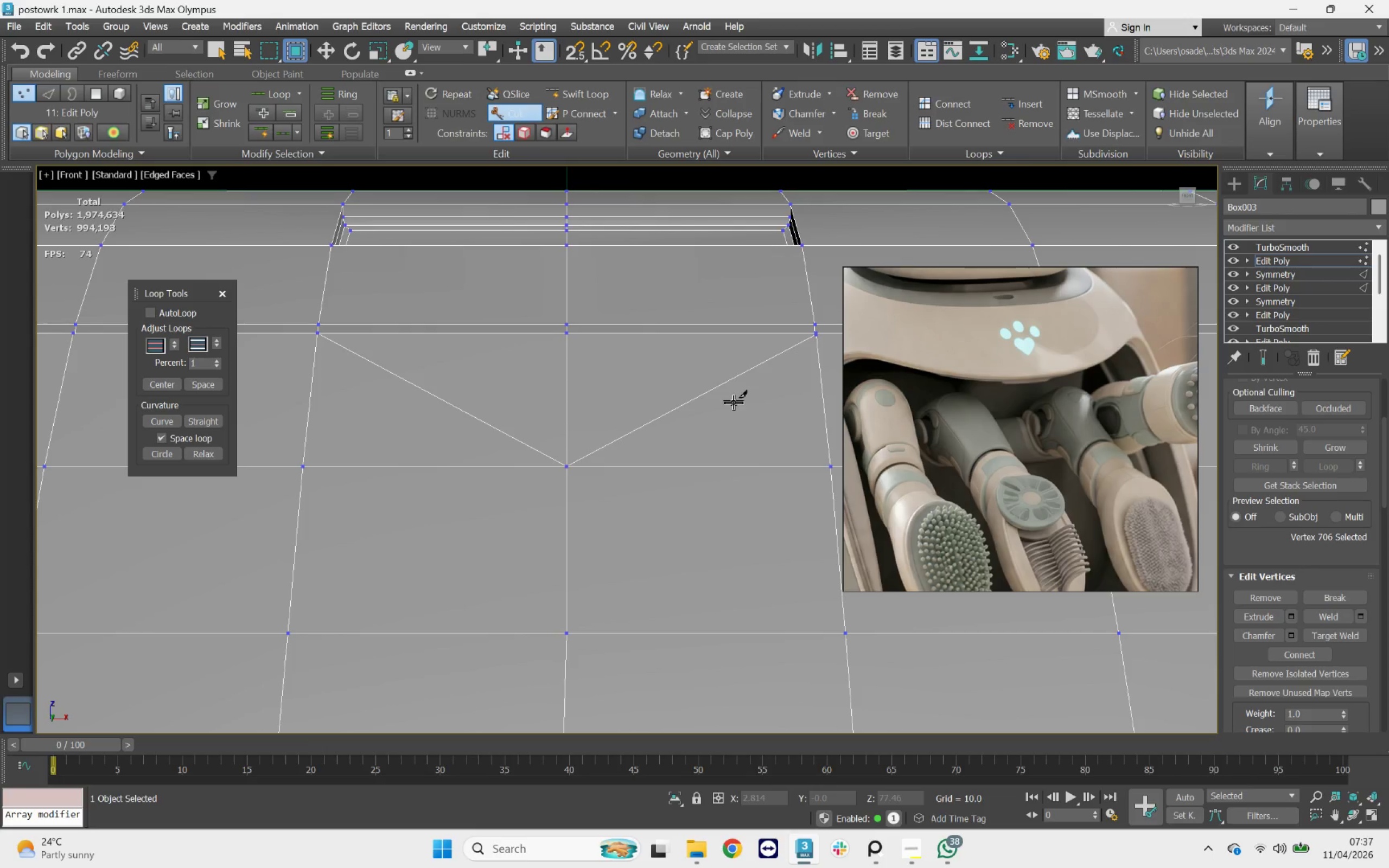 
key(Control+Z)
 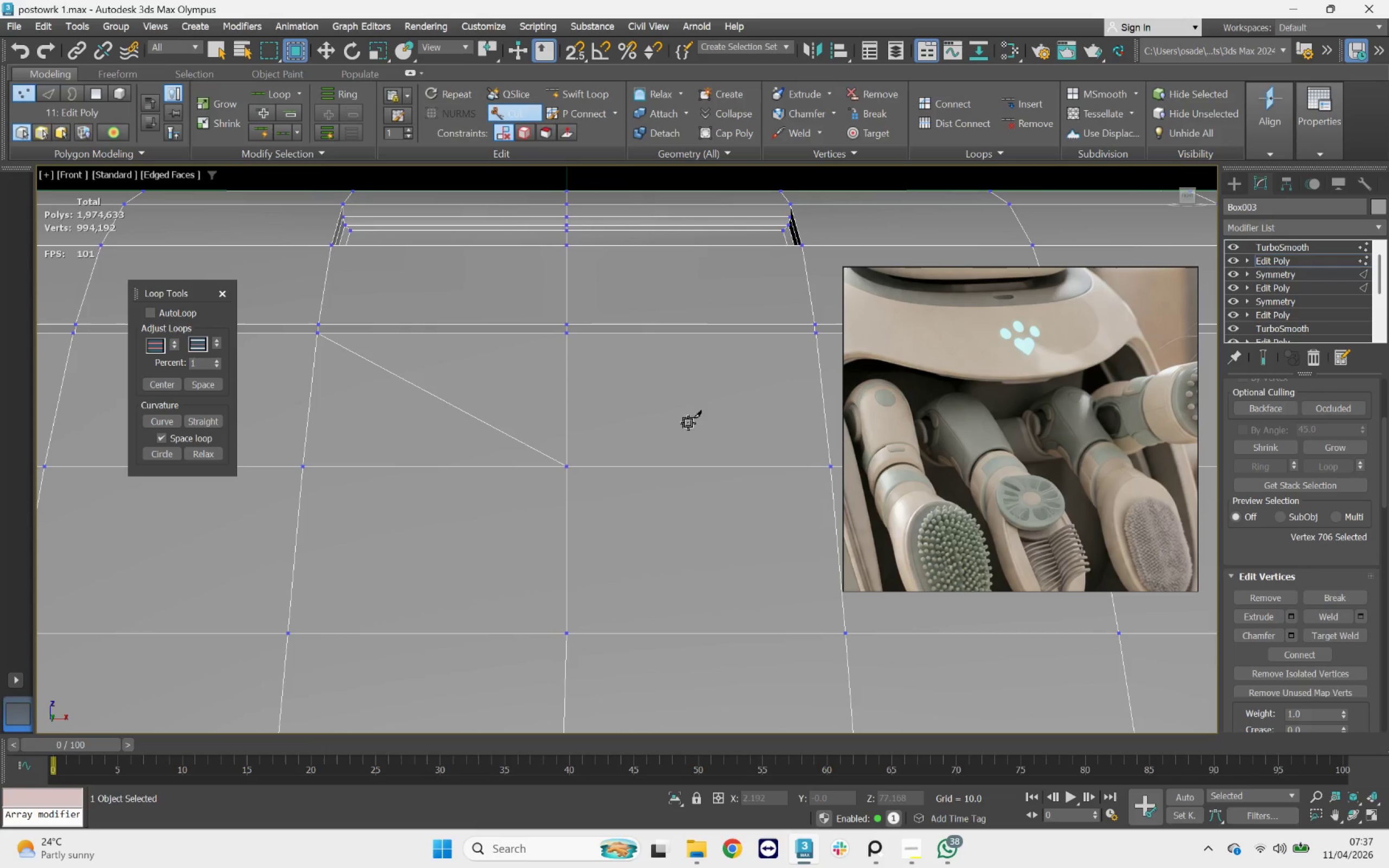 
scroll: coordinate [698, 415], scroll_direction: down, amount: 2.0
 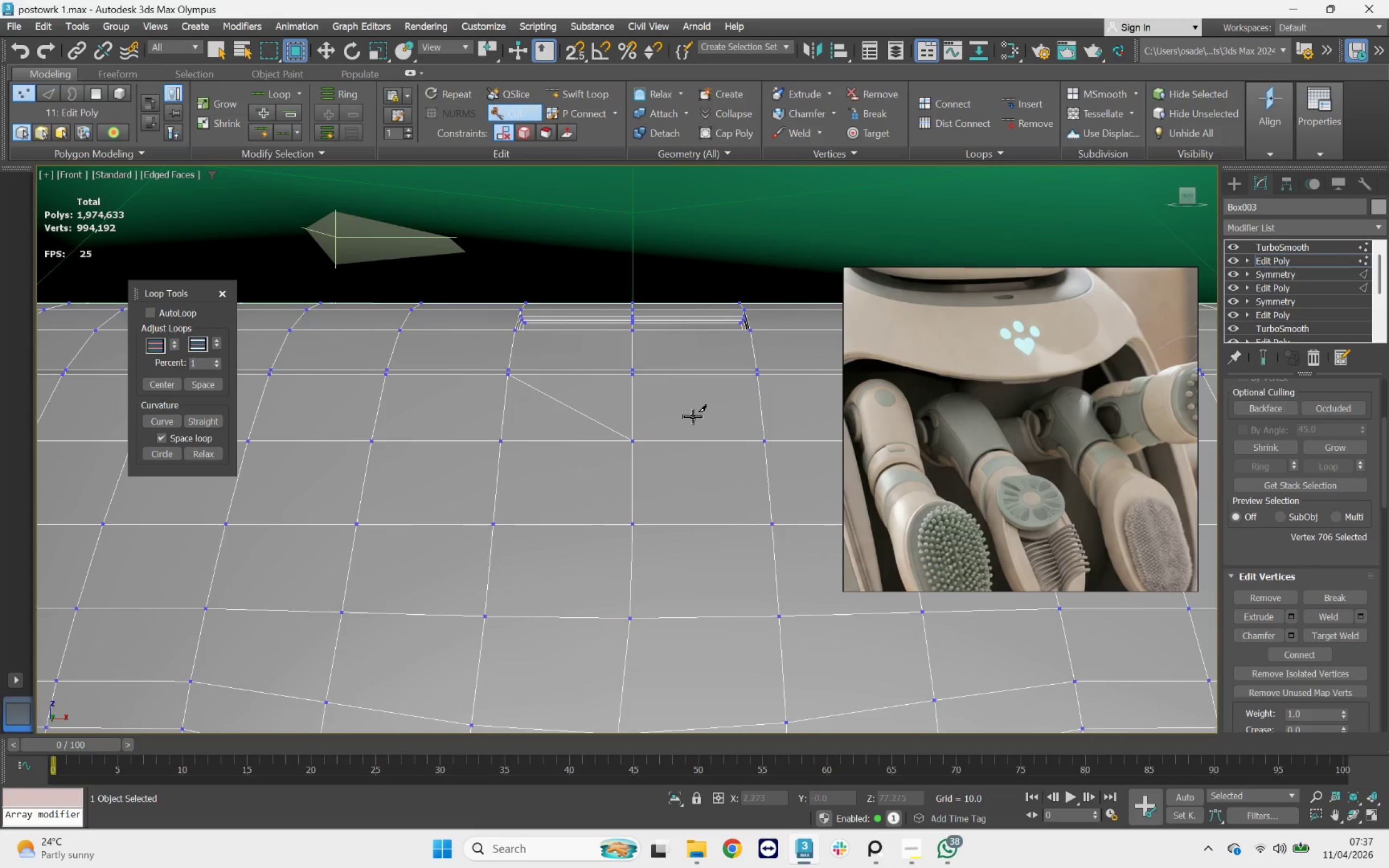 
hold_key(key=AltLeft, duration=0.51)
 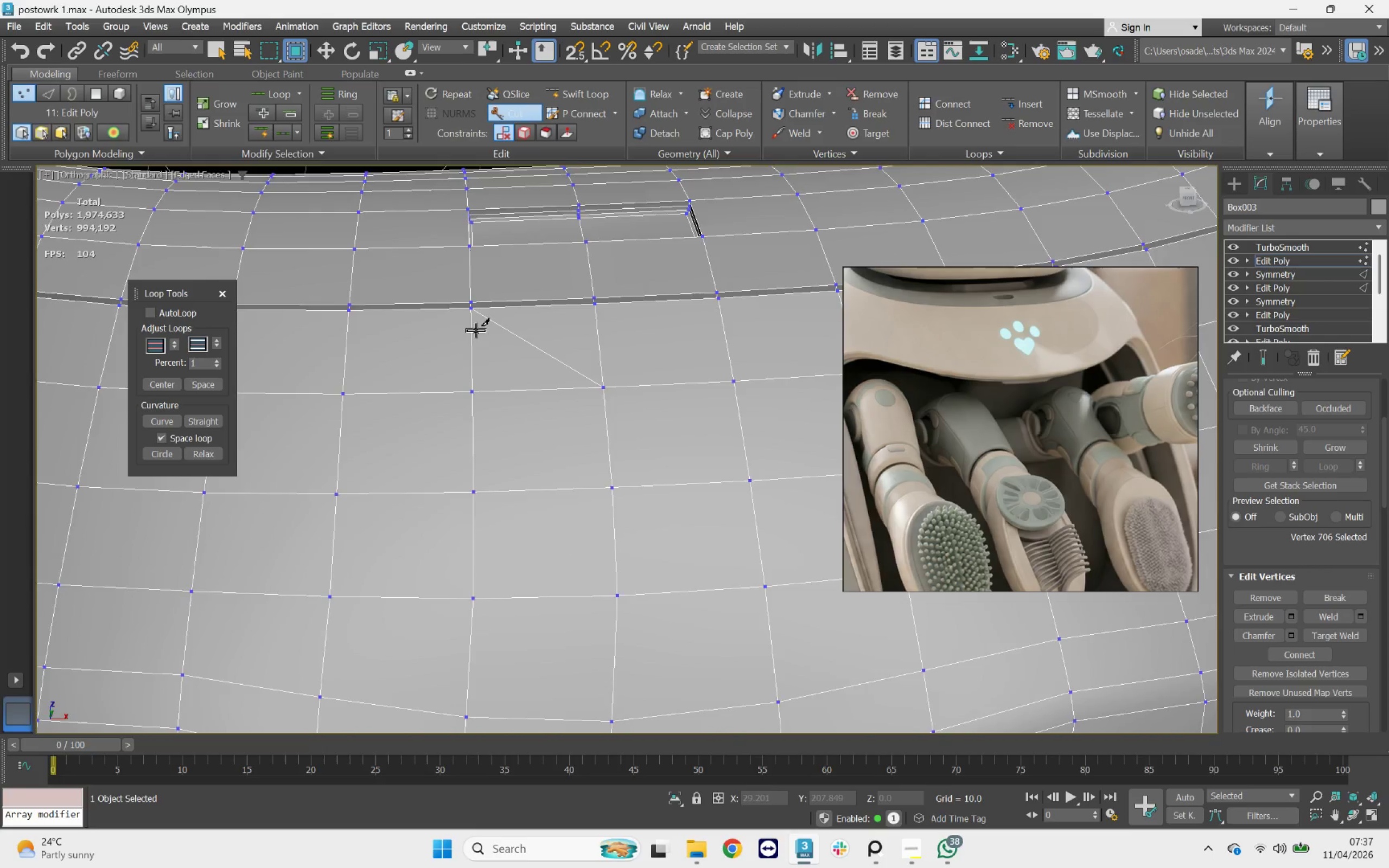 
scroll: coordinate [472, 275], scroll_direction: up, amount: 7.0
 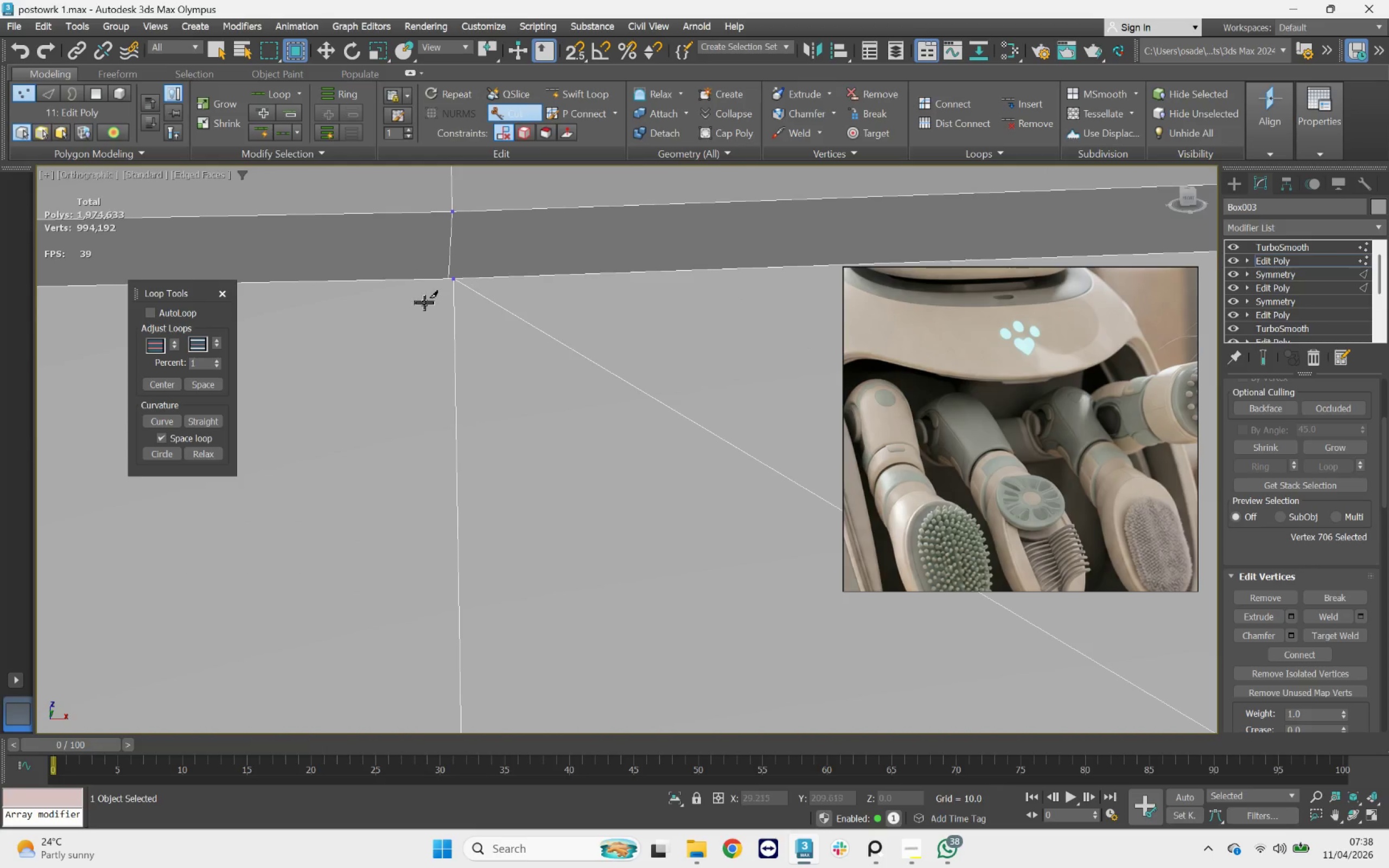 
scroll: coordinate [424, 303], scroll_direction: down, amount: 5.0
 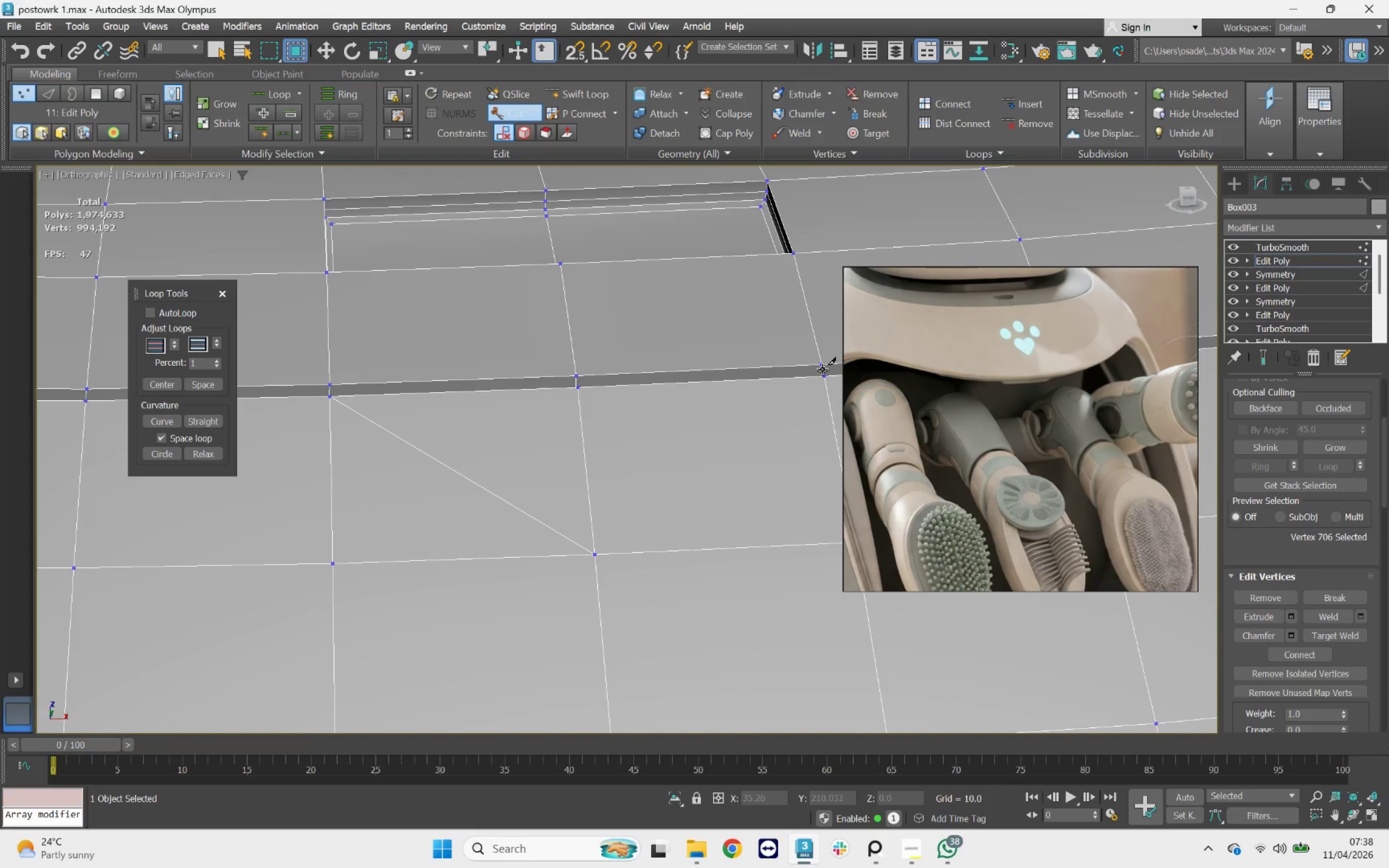 
left_click([825, 374])
 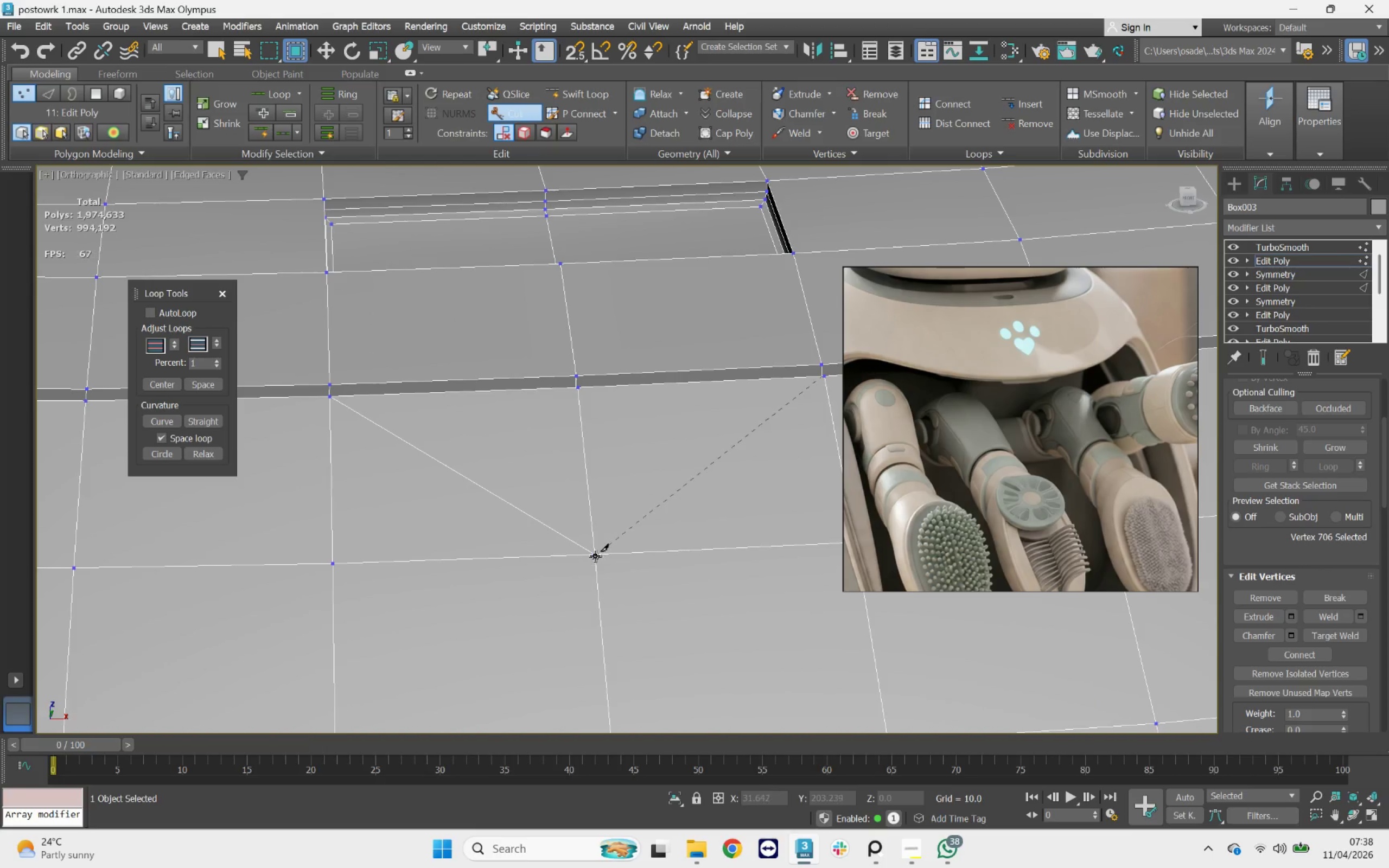 
left_click([595, 556])
 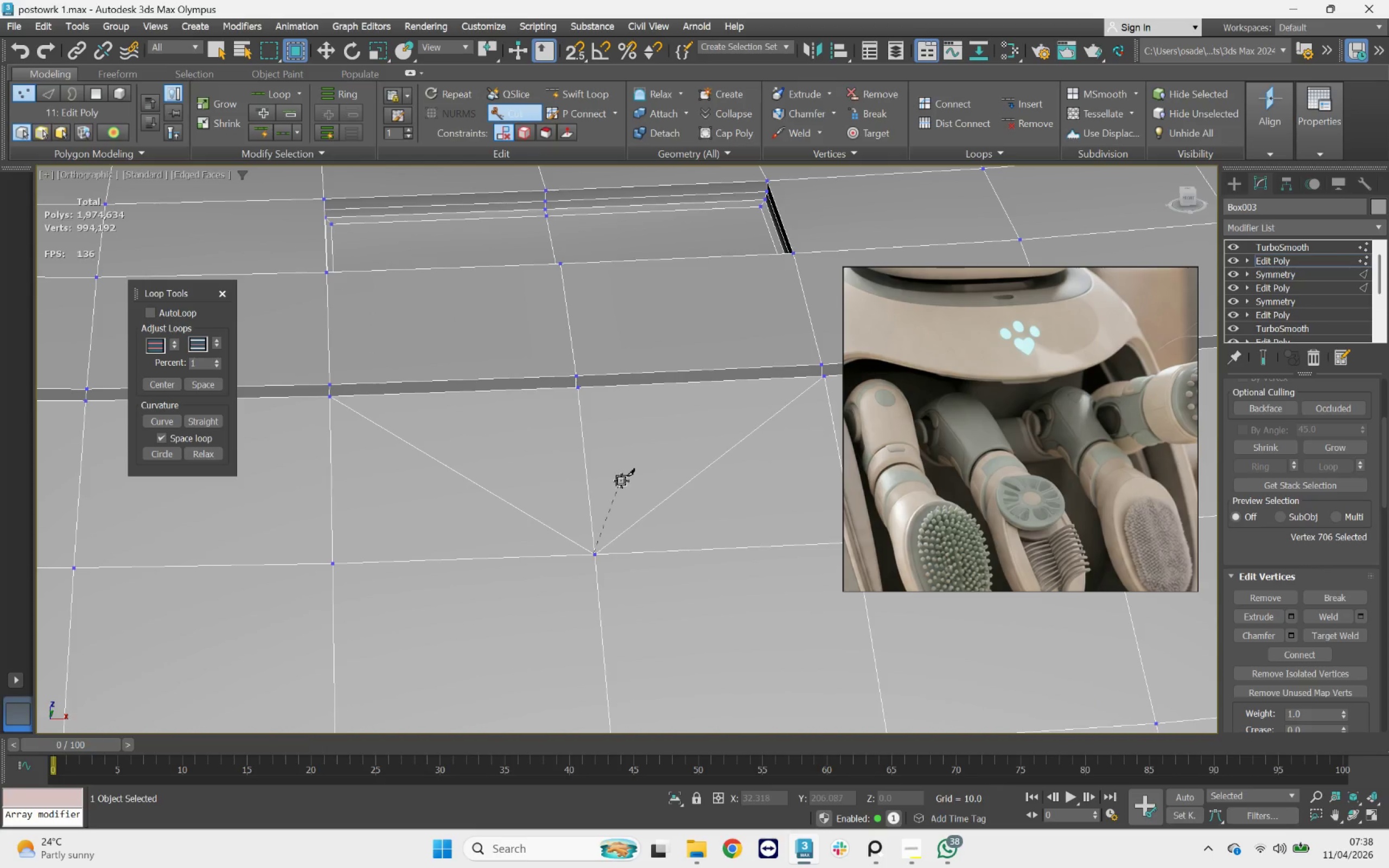 
right_click([621, 481])
 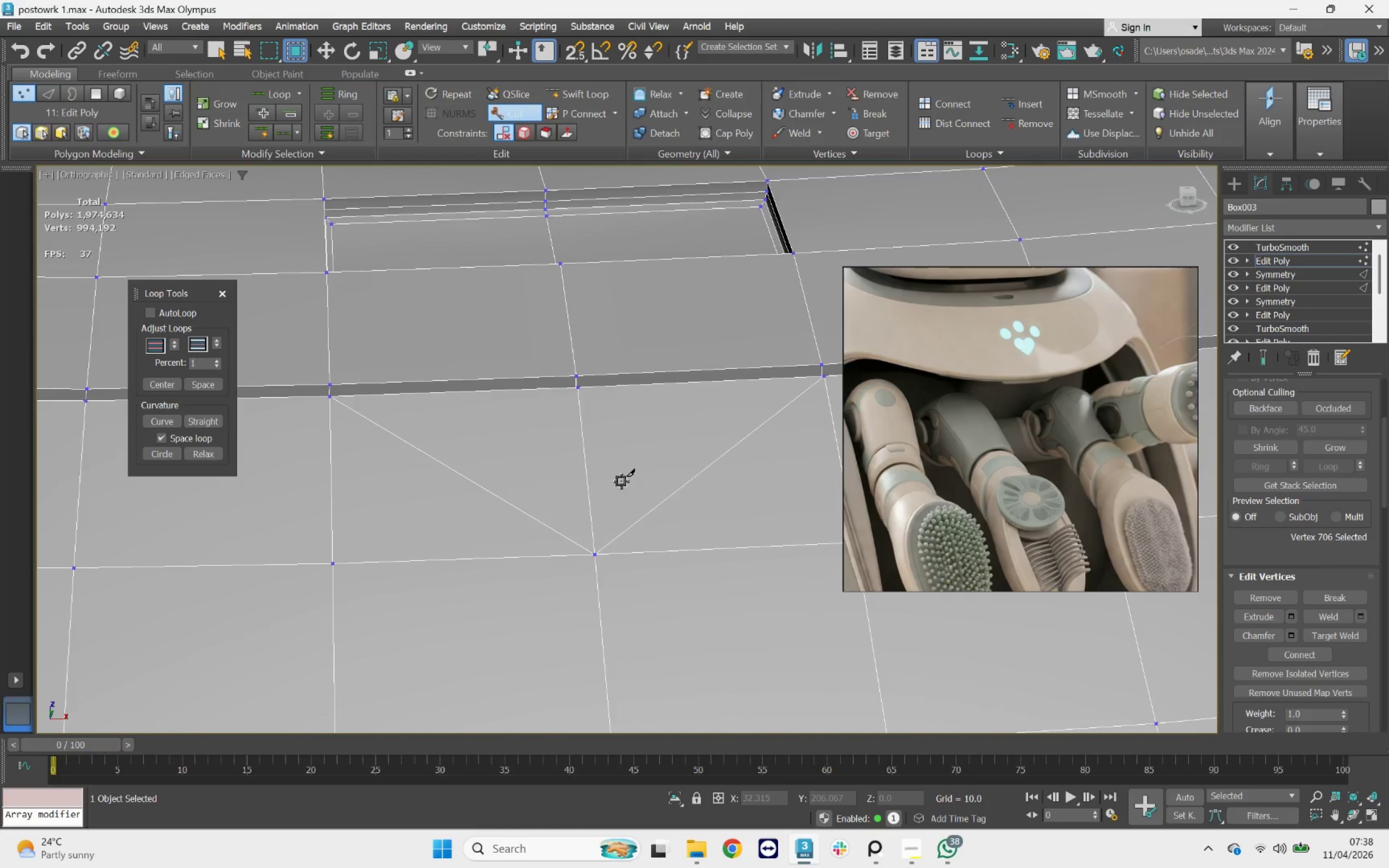 
scroll: coordinate [621, 481], scroll_direction: down, amount: 4.0
 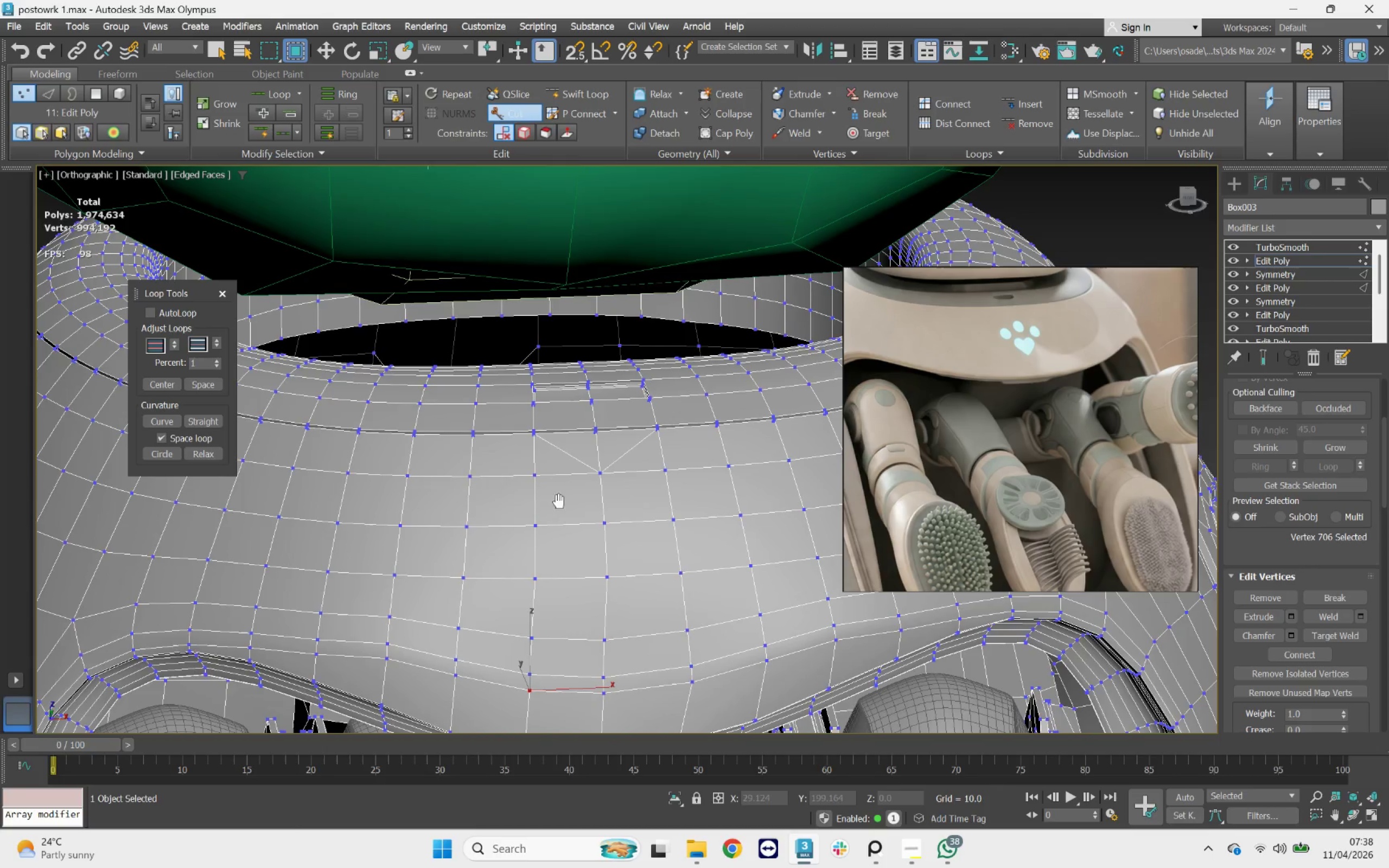 
scroll: coordinate [561, 492], scroll_direction: up, amount: 2.0
 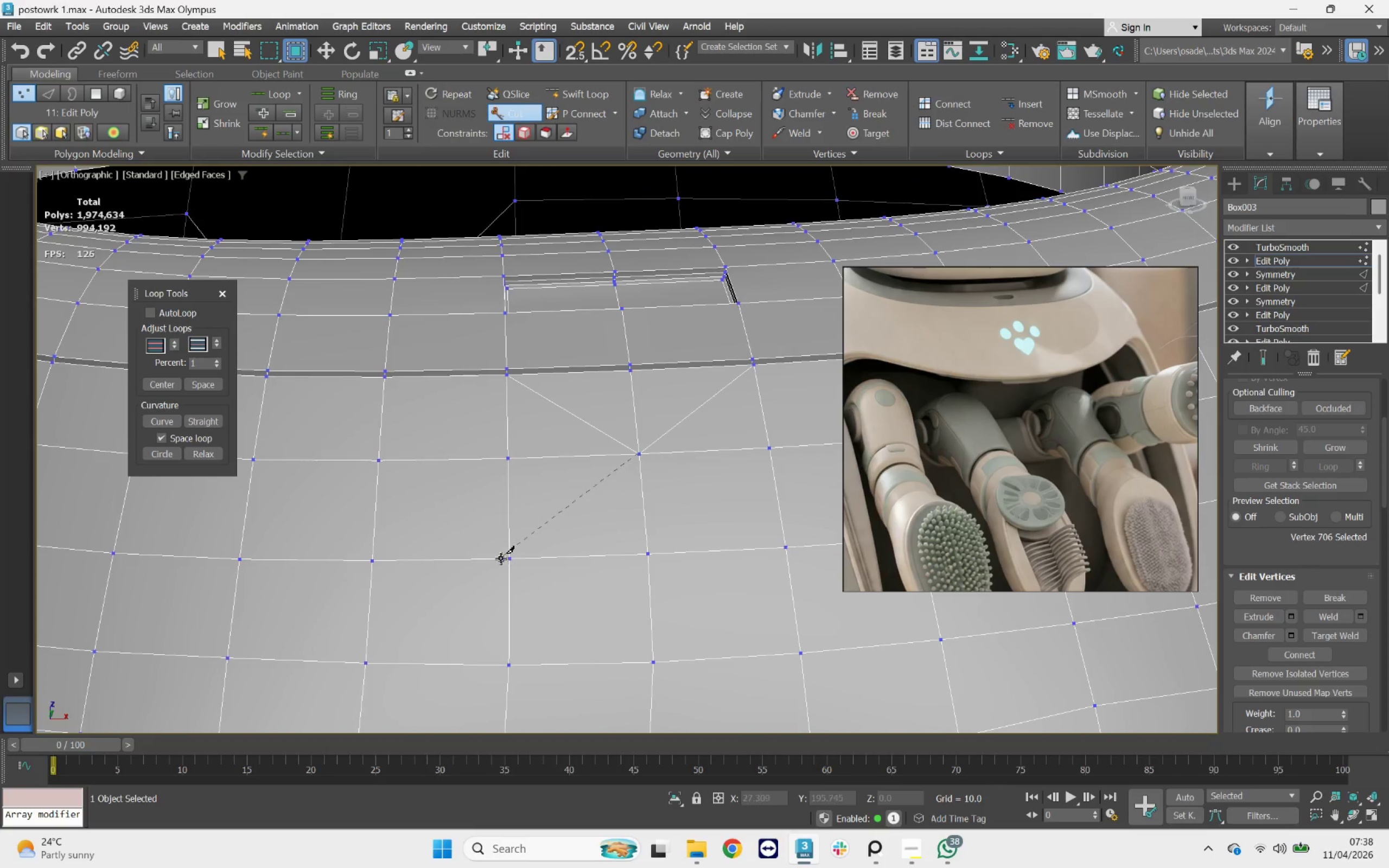 
left_click([511, 559])
 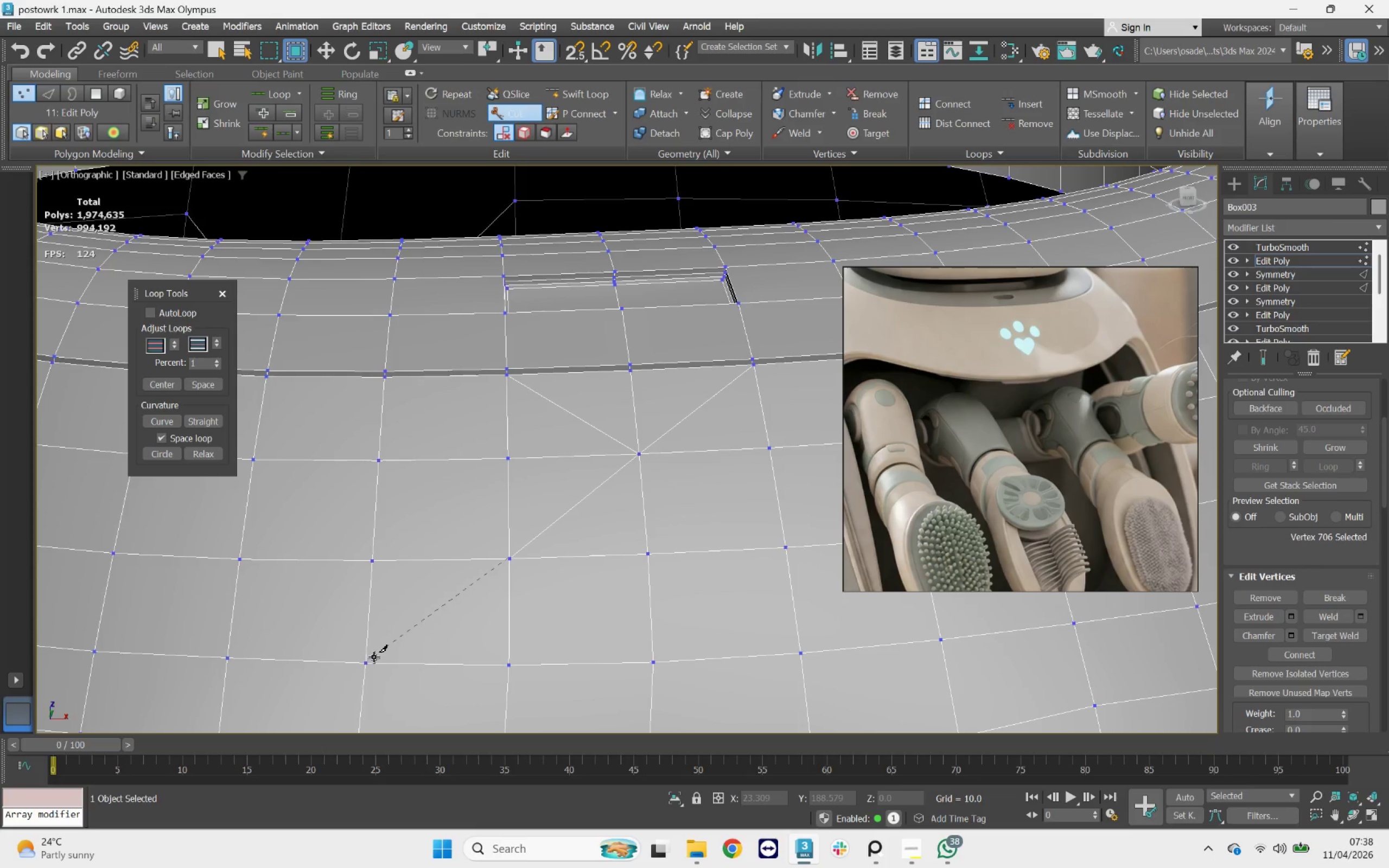 
left_click([371, 657])
 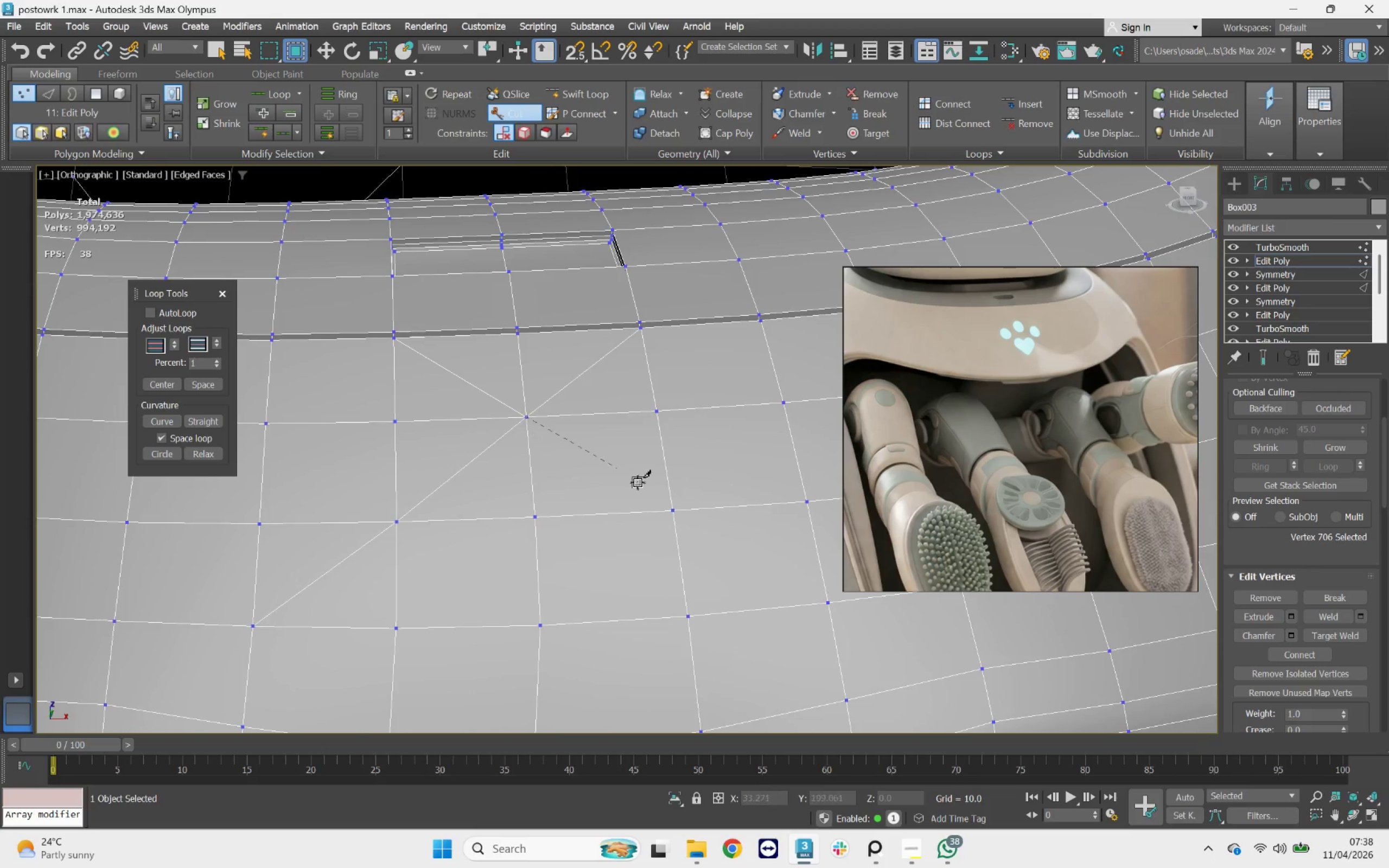 
left_click([672, 510])
 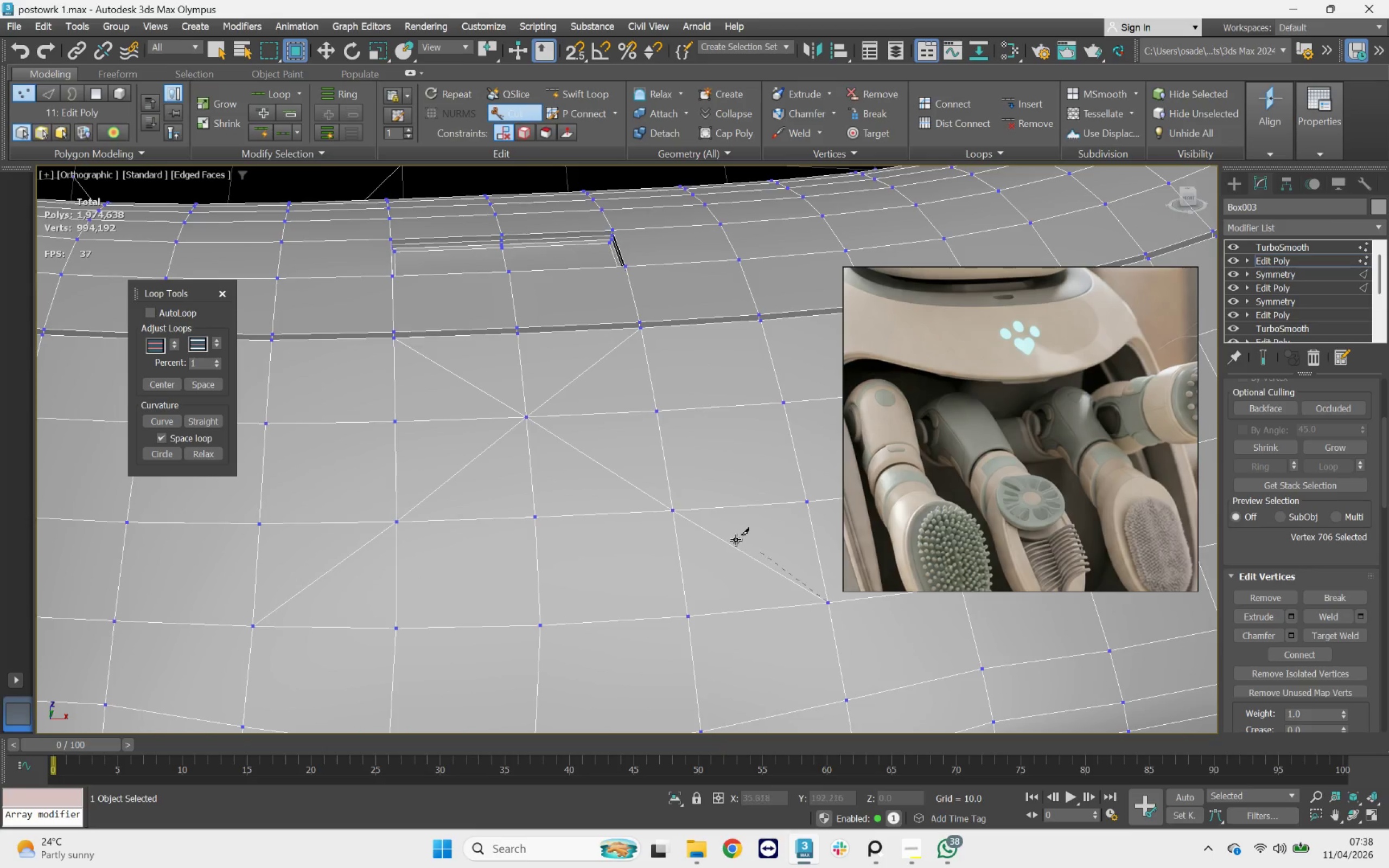 
right_click([693, 517])
 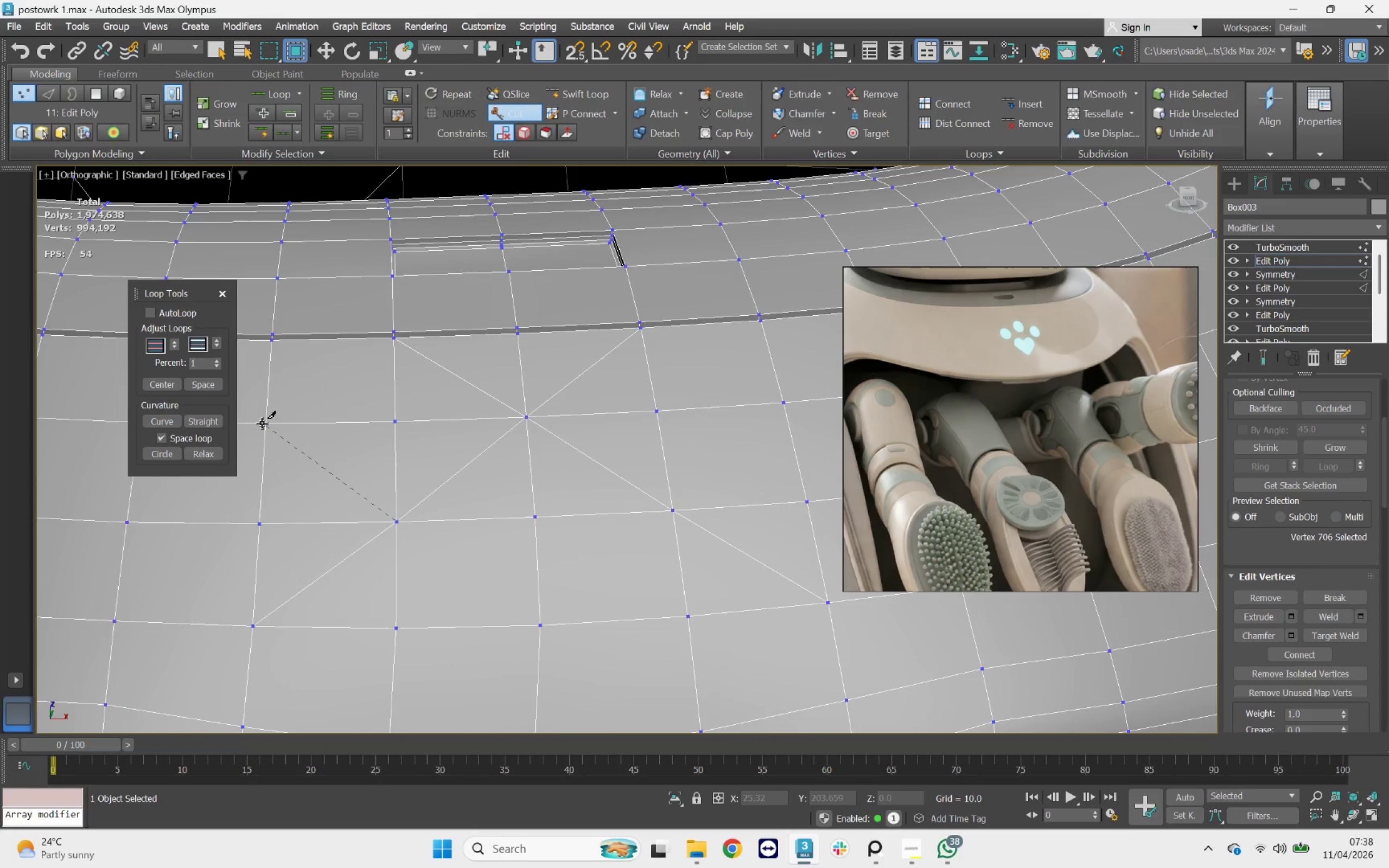 
left_click([265, 423])
 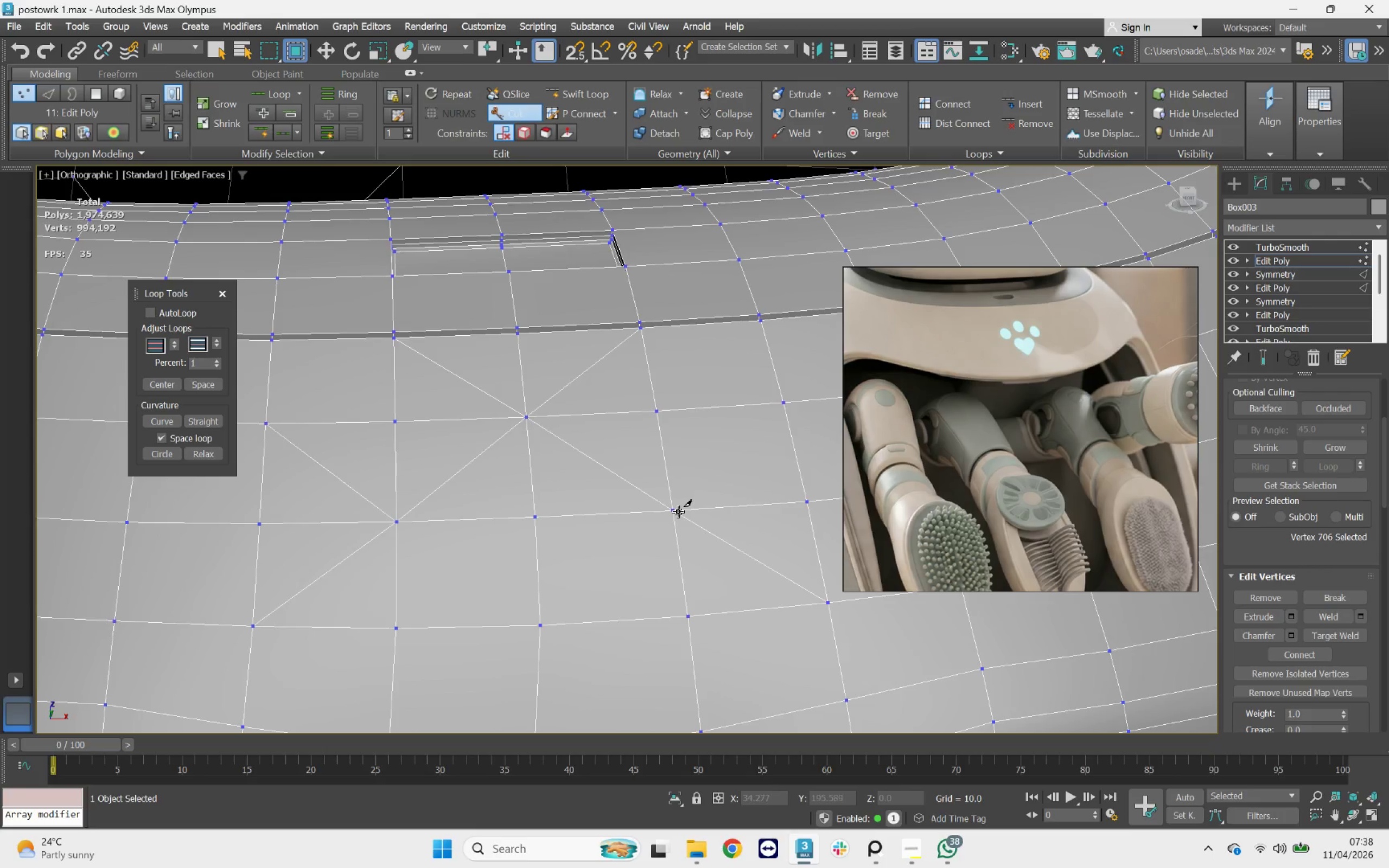 
left_click([678, 512])
 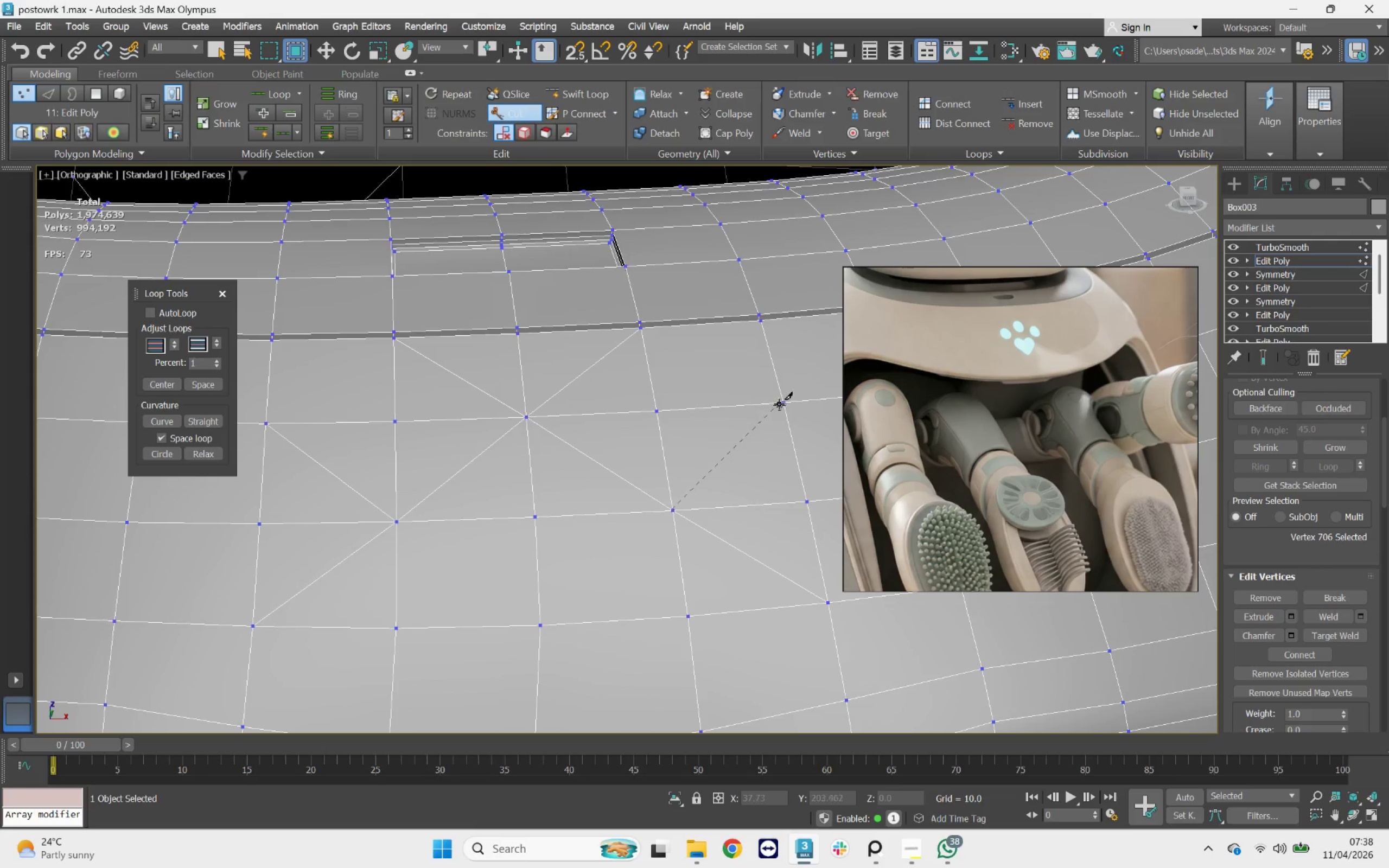 
left_click([781, 403])
 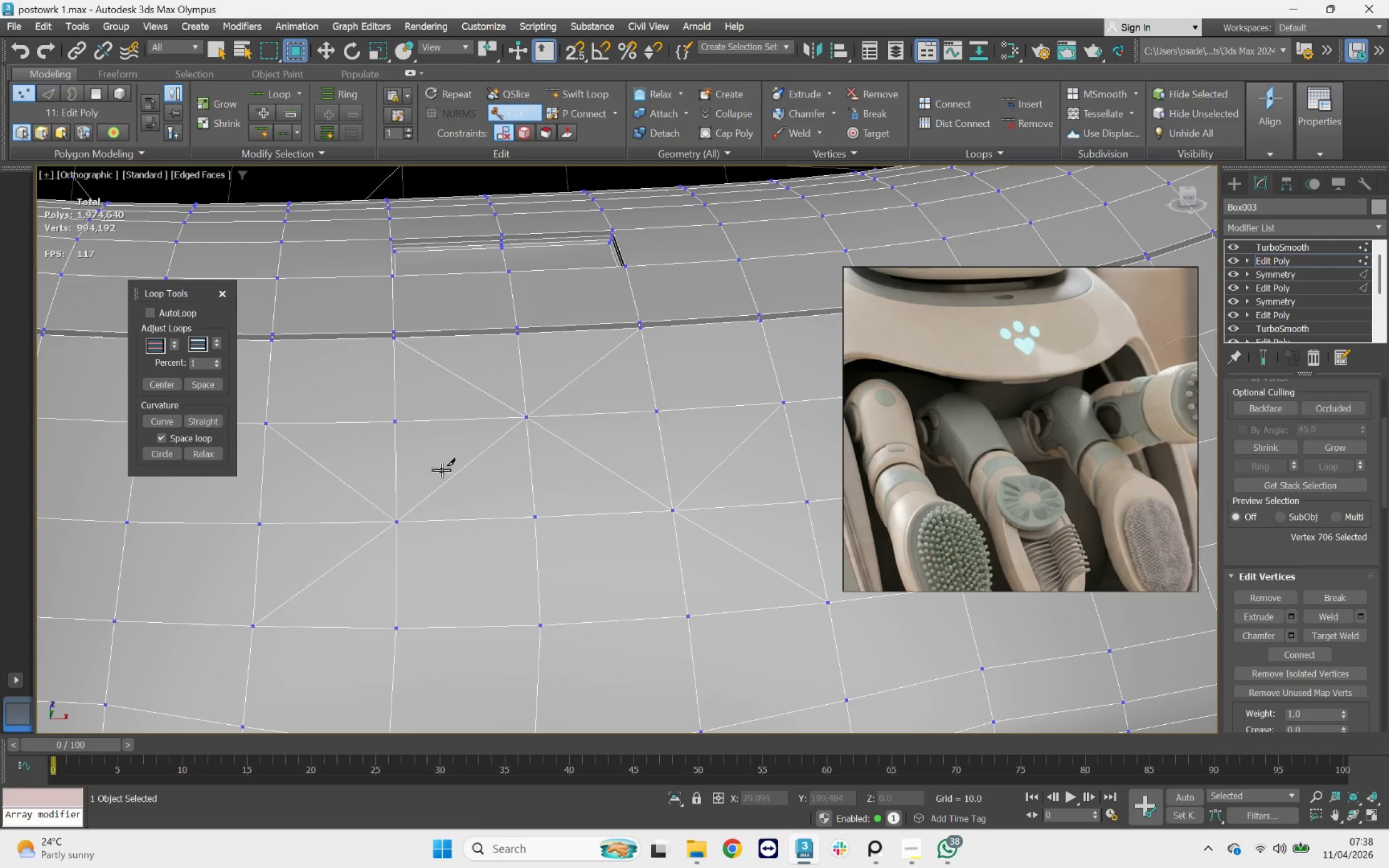 
scroll: coordinate [527, 456], scroll_direction: down, amount: 3.0
 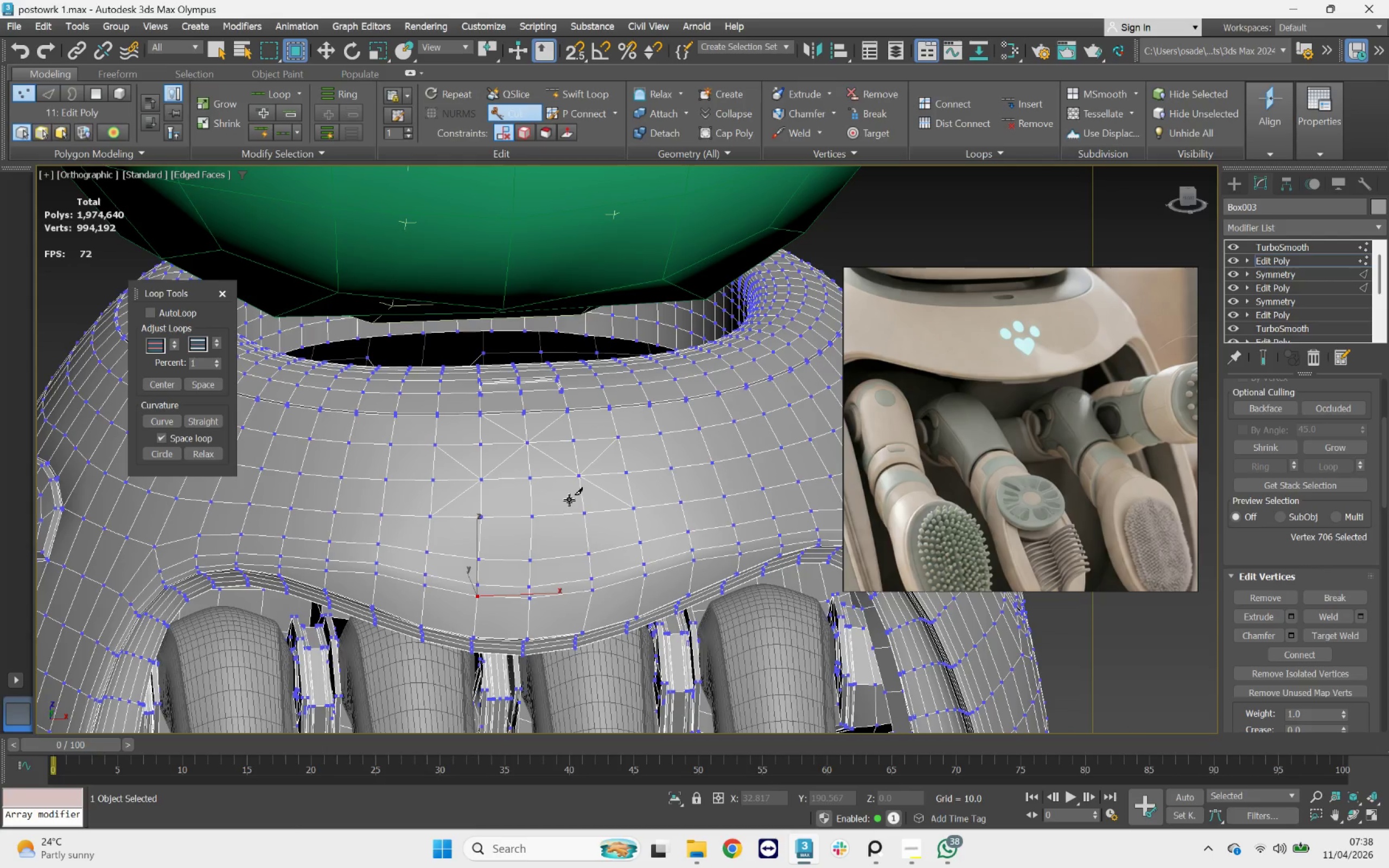 
hold_key(key=AltLeft, duration=0.87)
 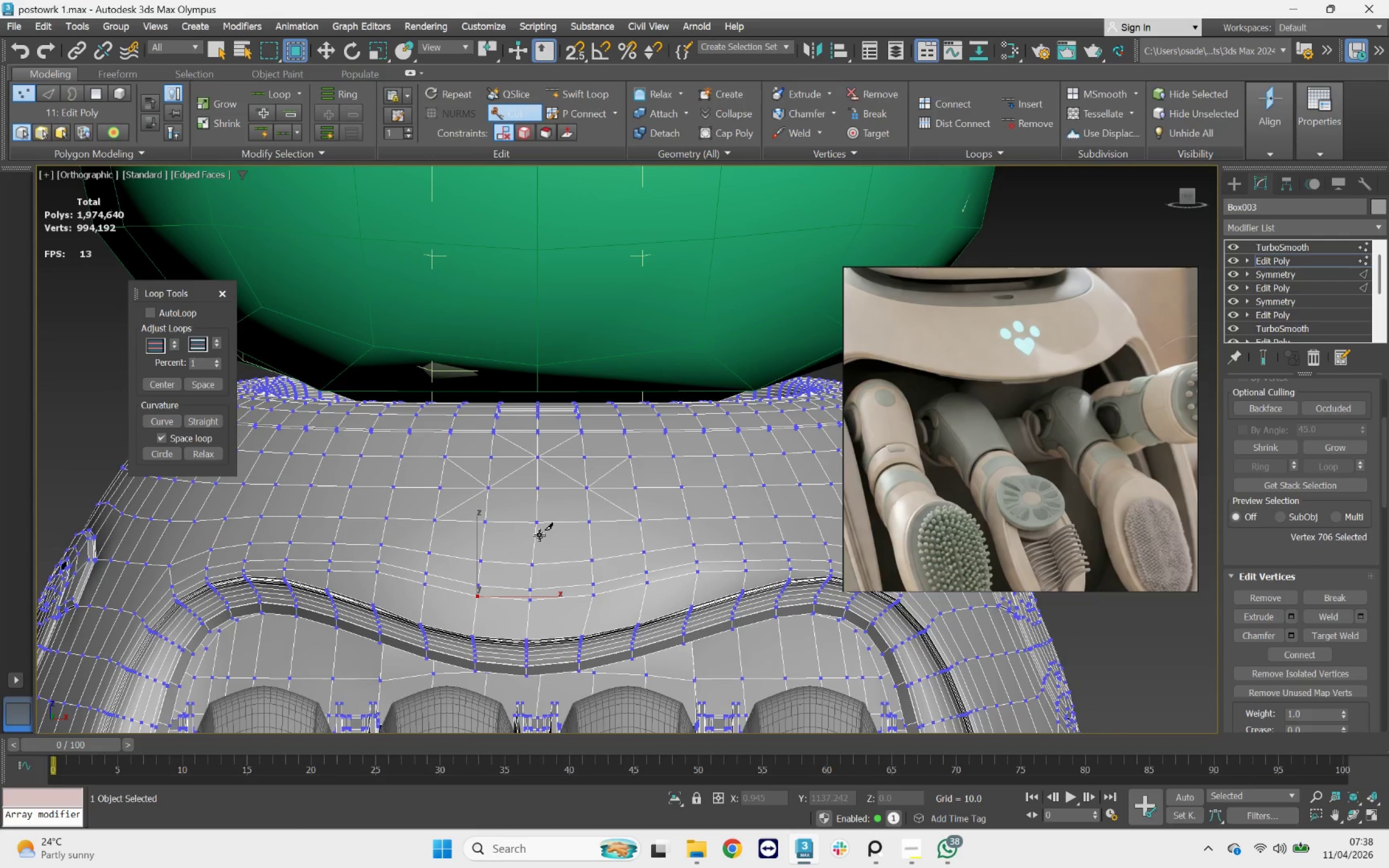 
scroll: coordinate [544, 450], scroll_direction: up, amount: 2.0
 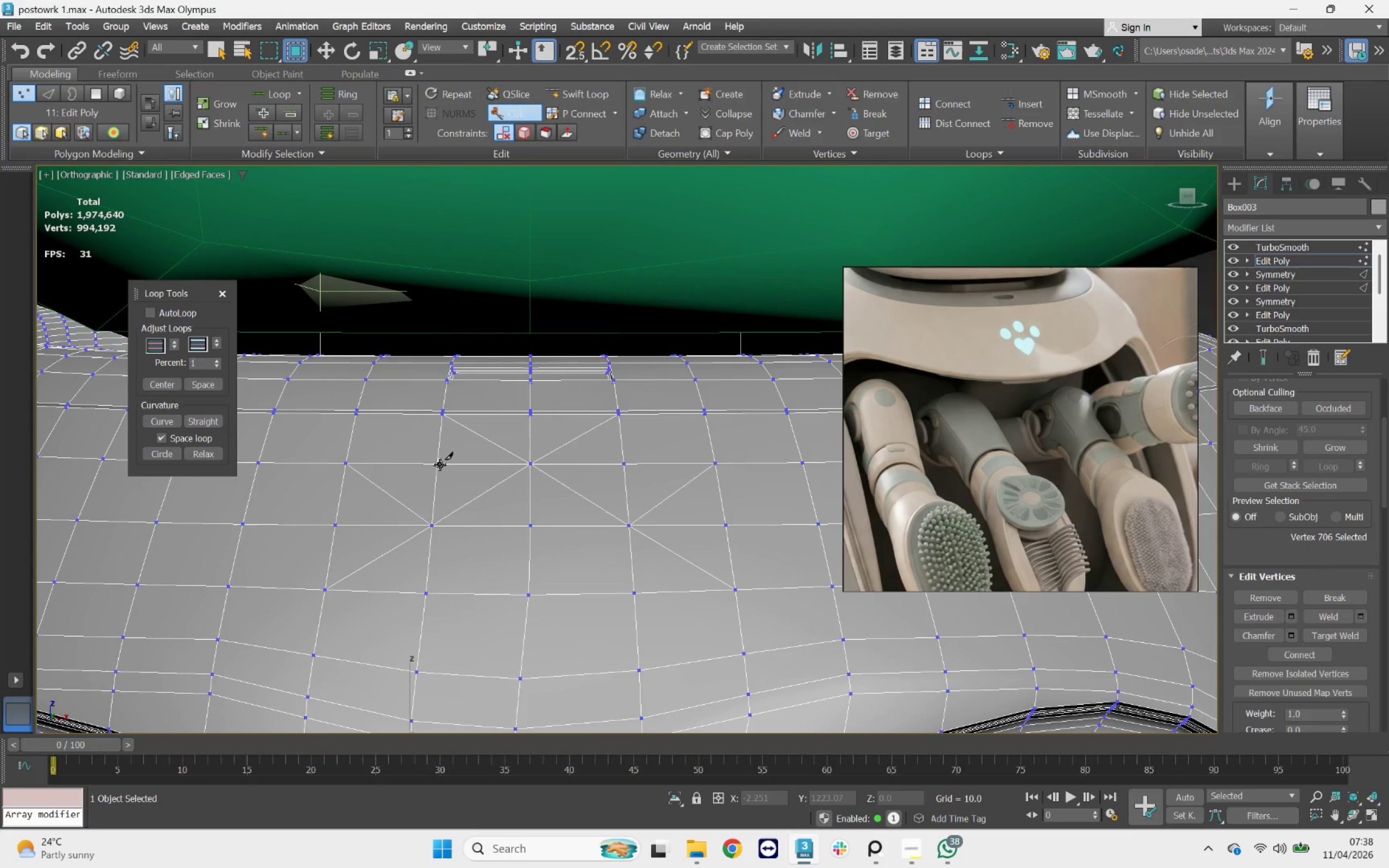 
key(Control+Z)
 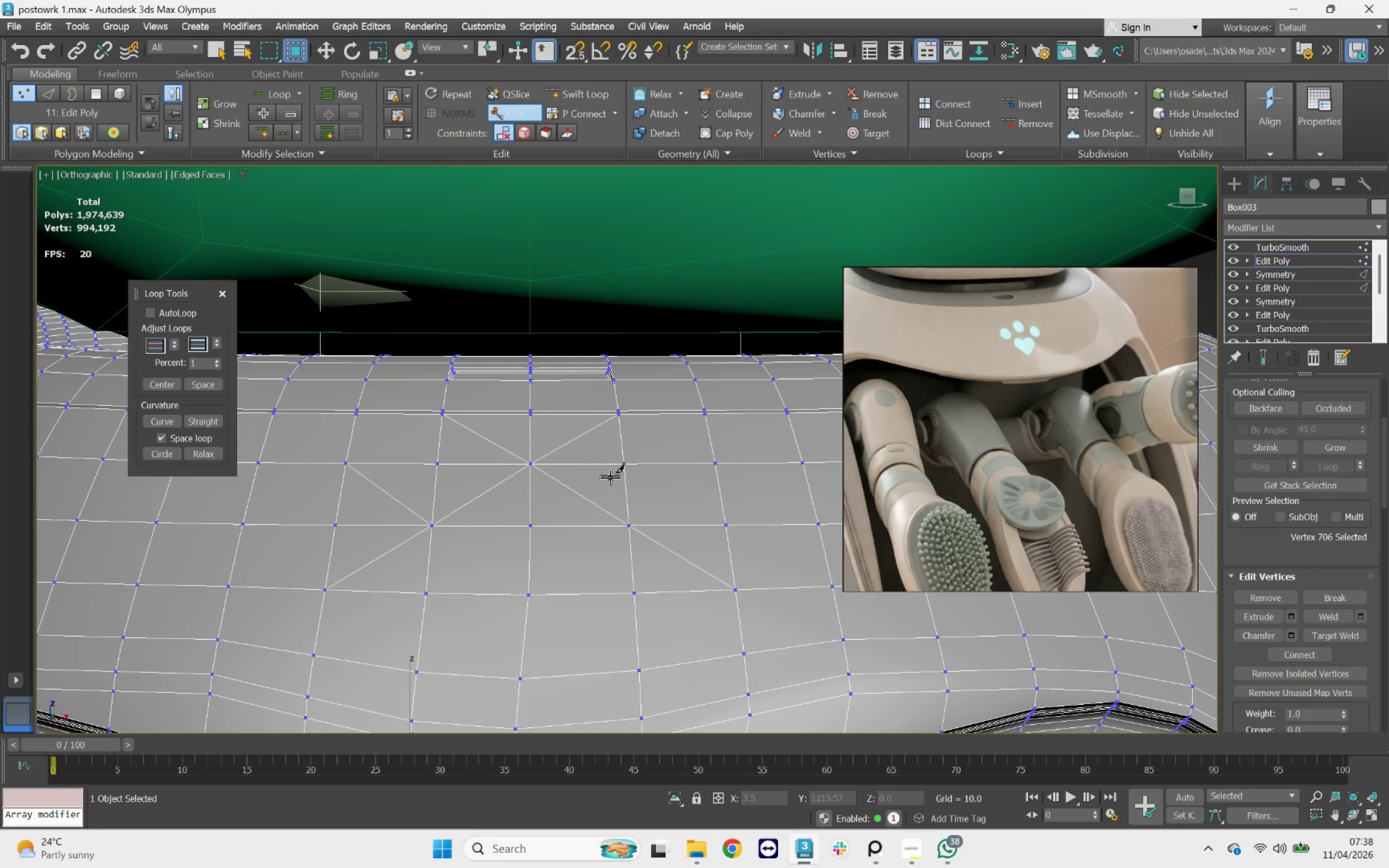 
key(Control+Z)
 